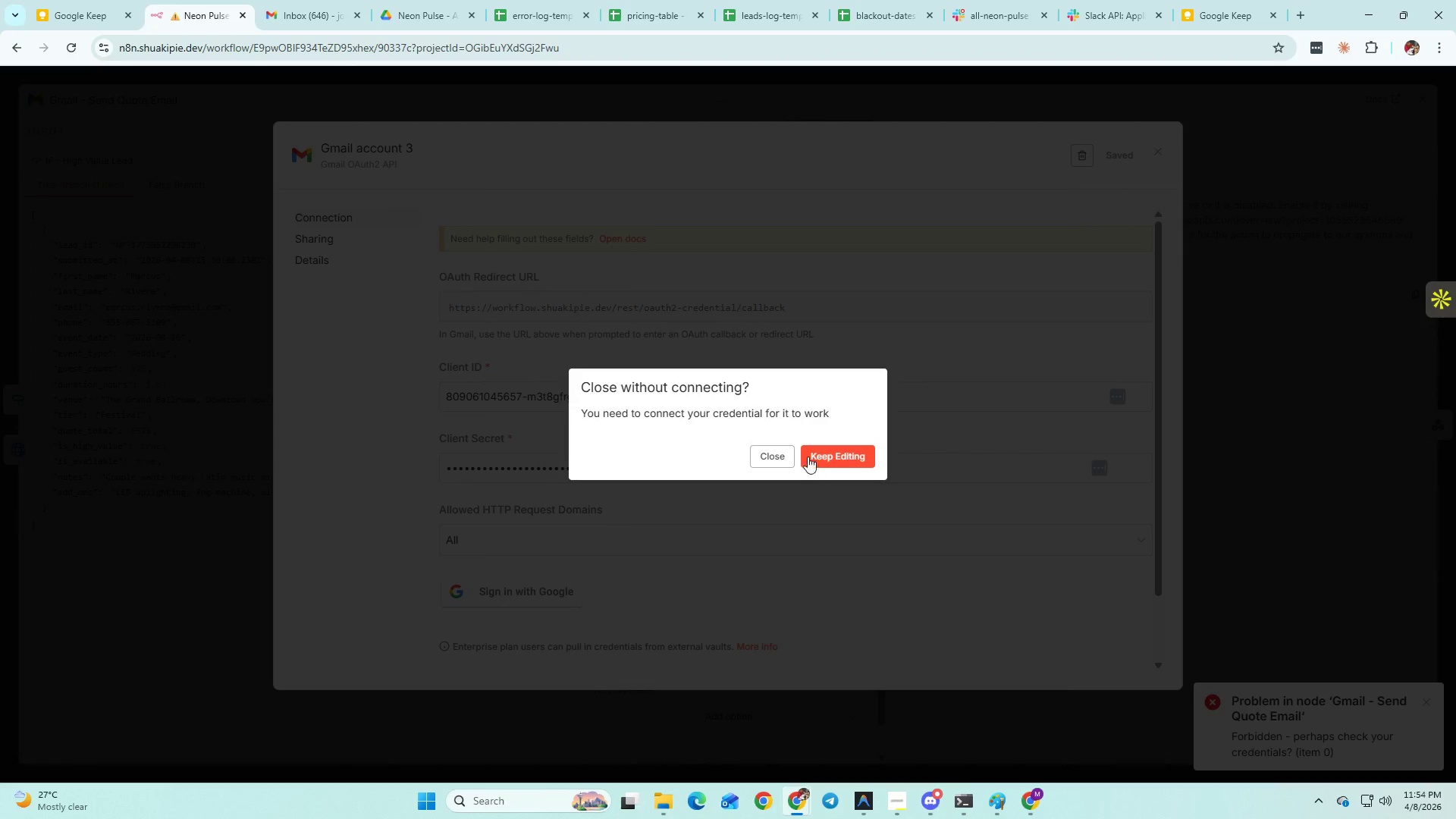 
left_click([774, 455])
 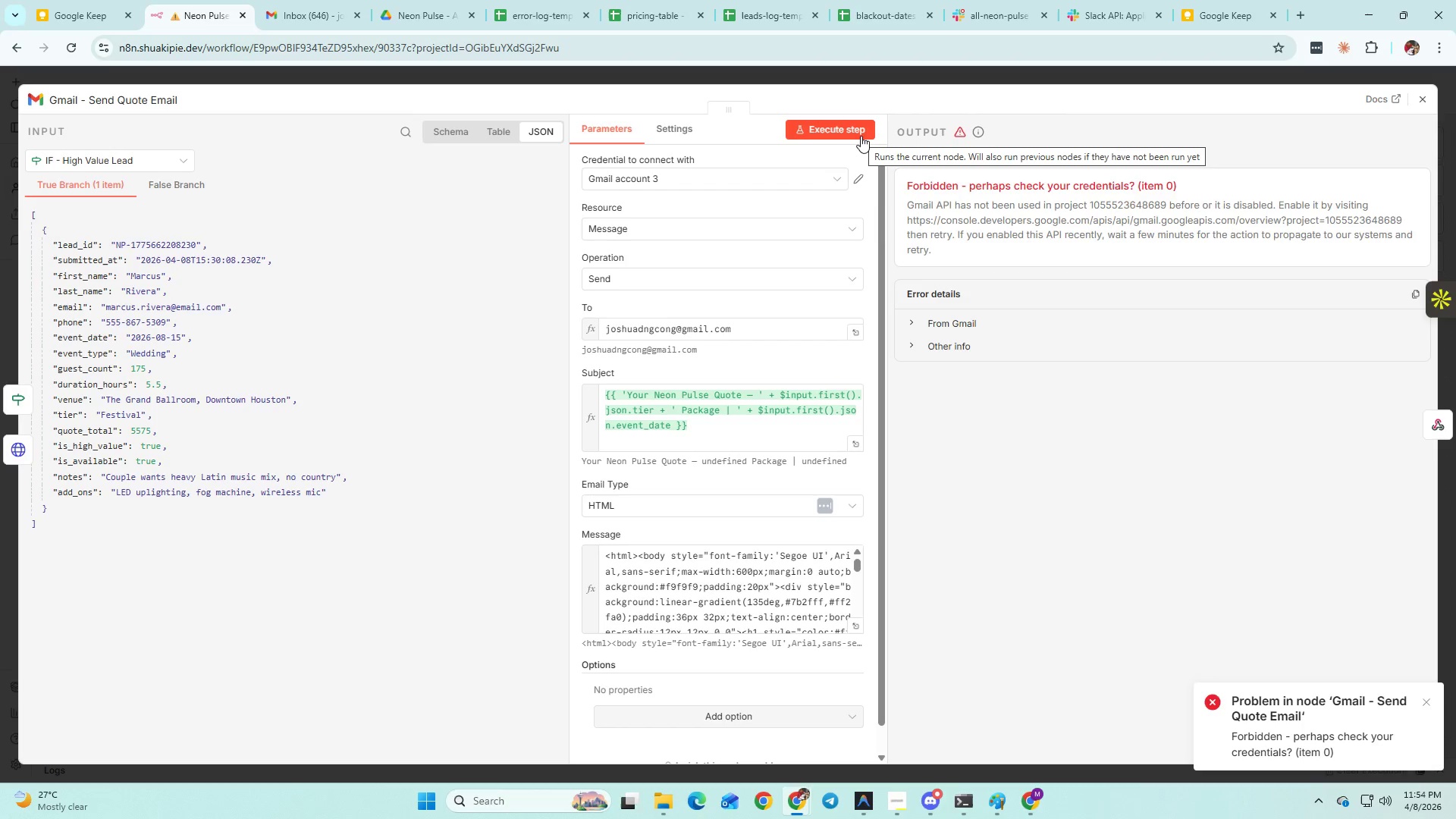 
left_click([861, 136])
 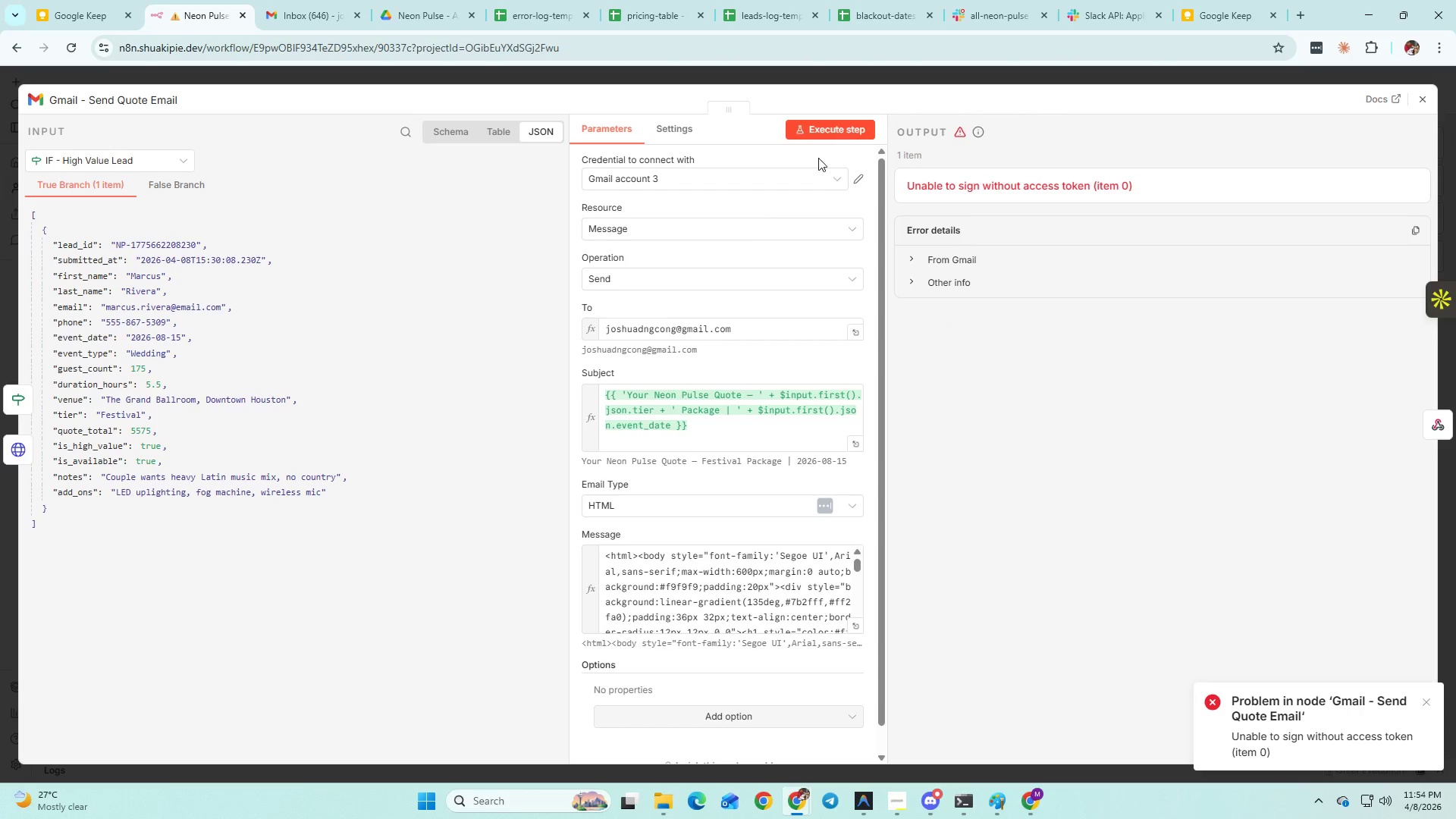 
left_click([742, 184])
 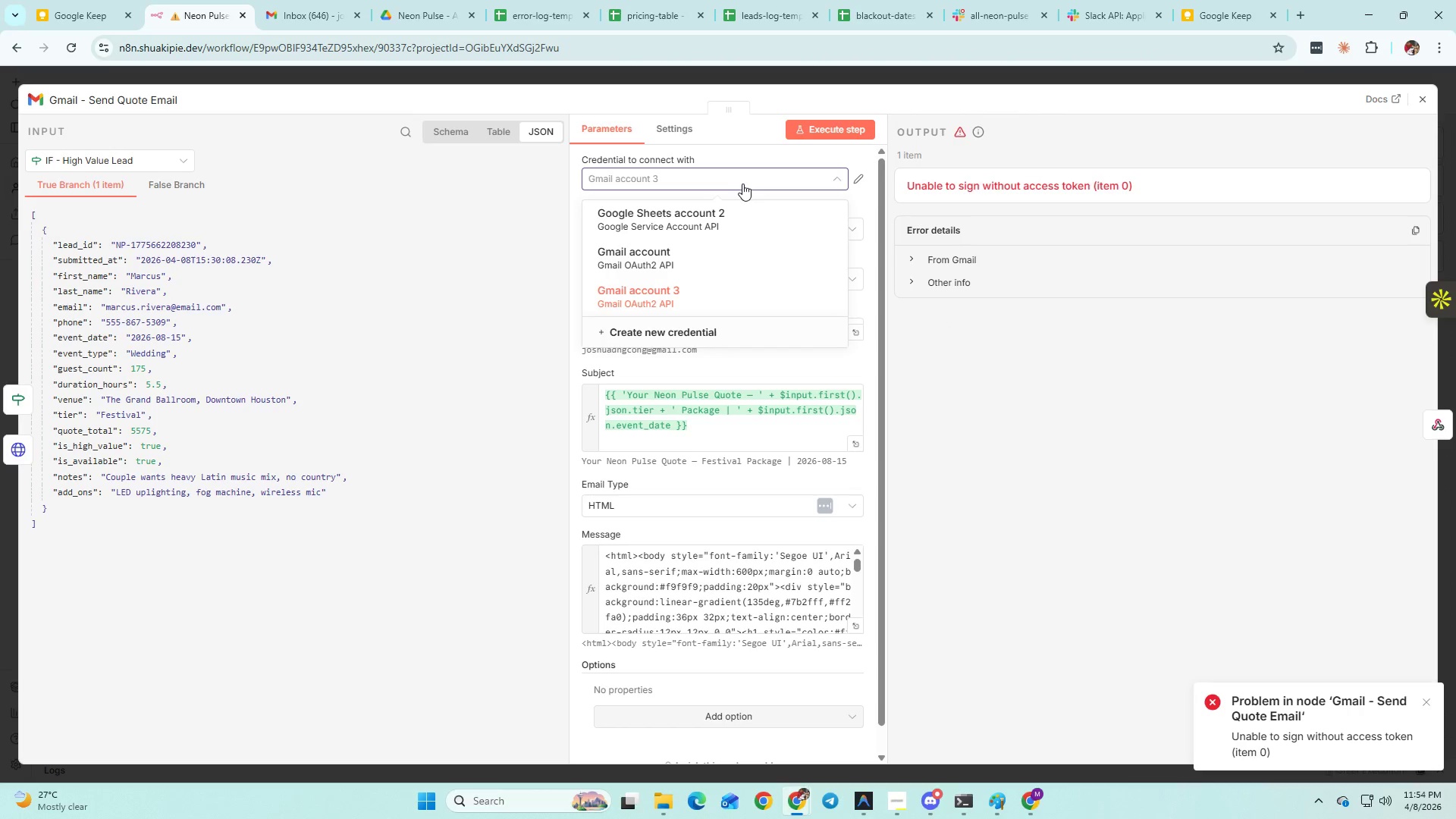 
left_click([742, 184])
 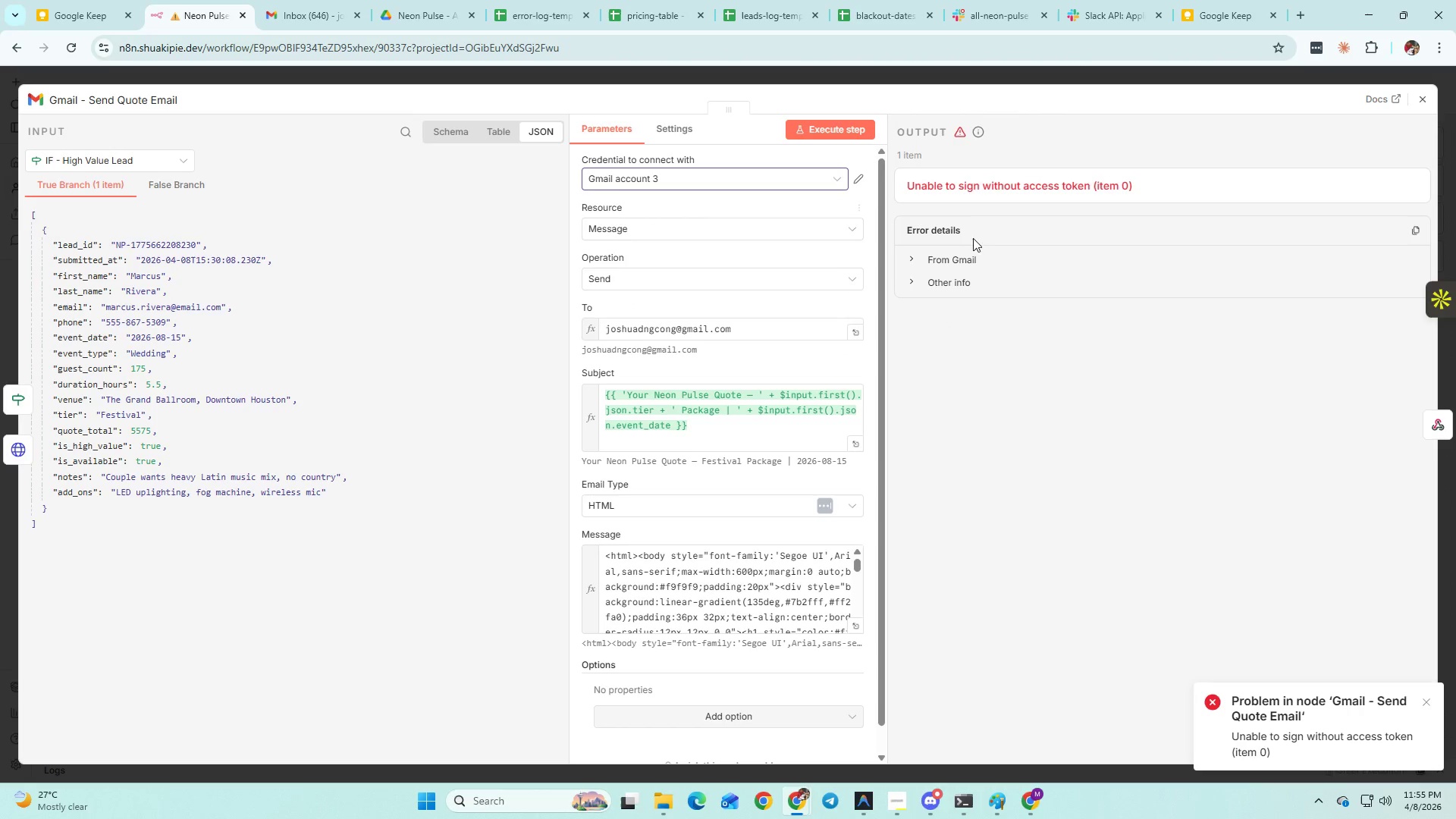 
left_click([972, 256])
 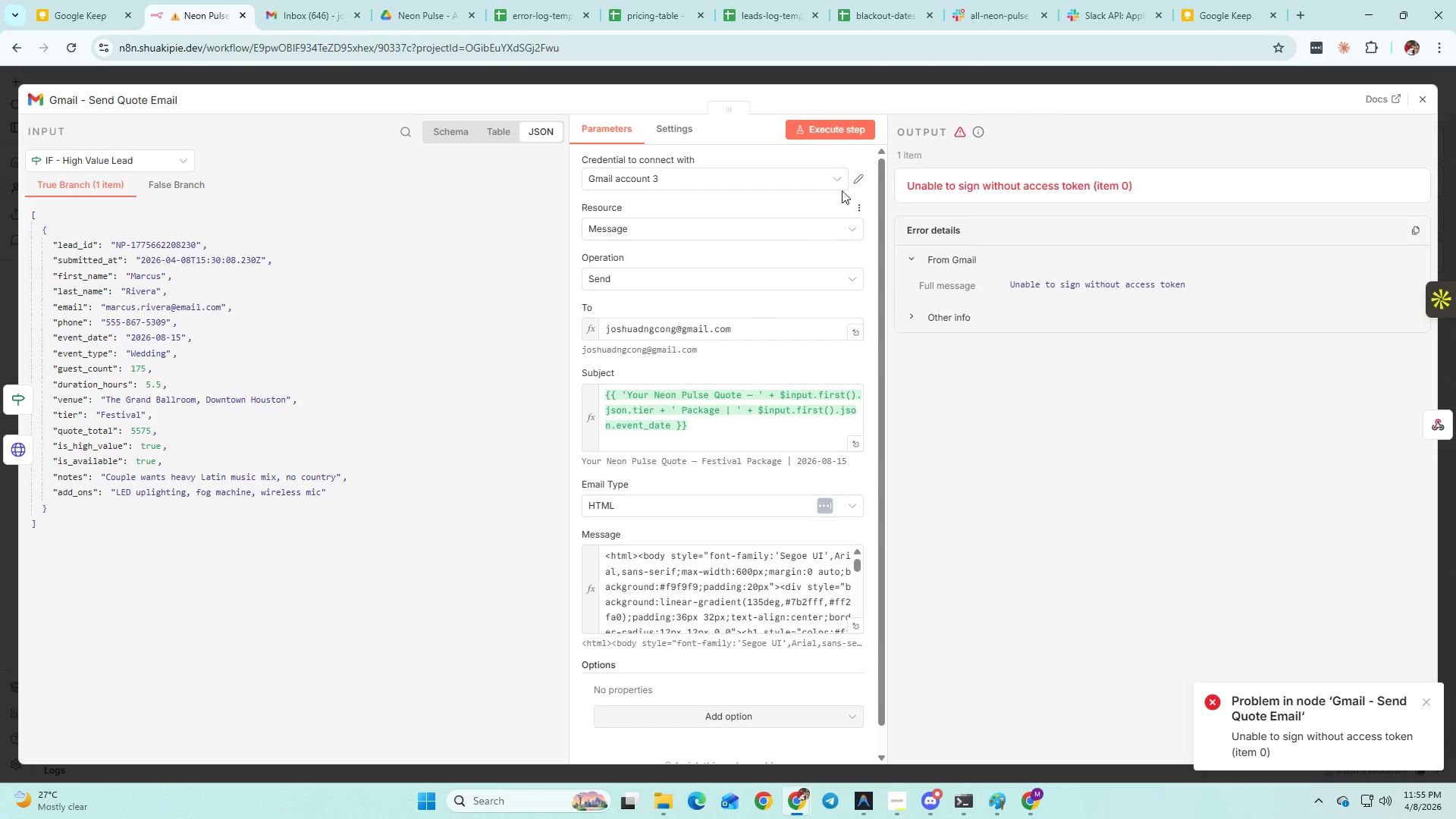 
wait(5.31)
 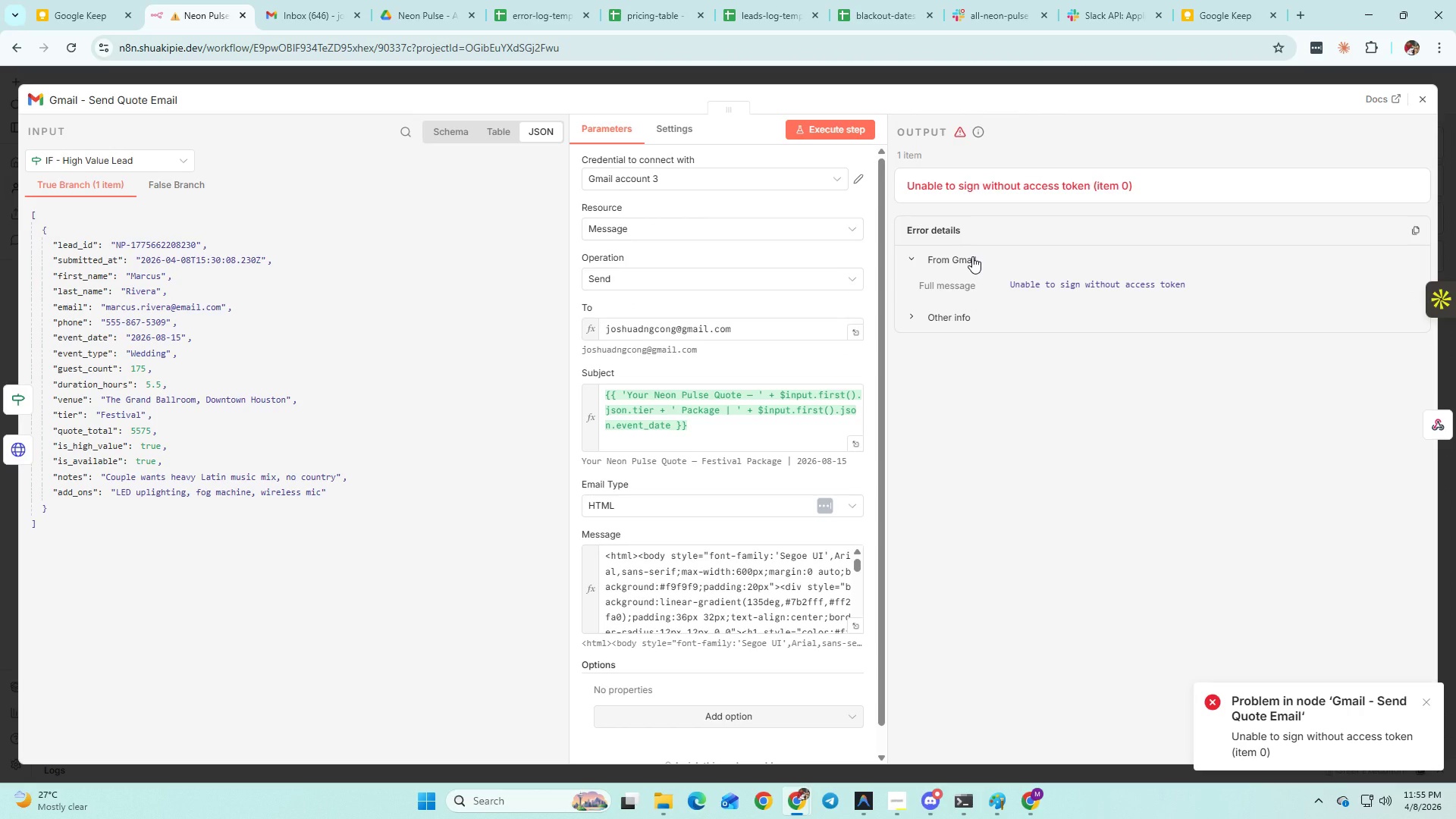 
left_click([864, 177])
 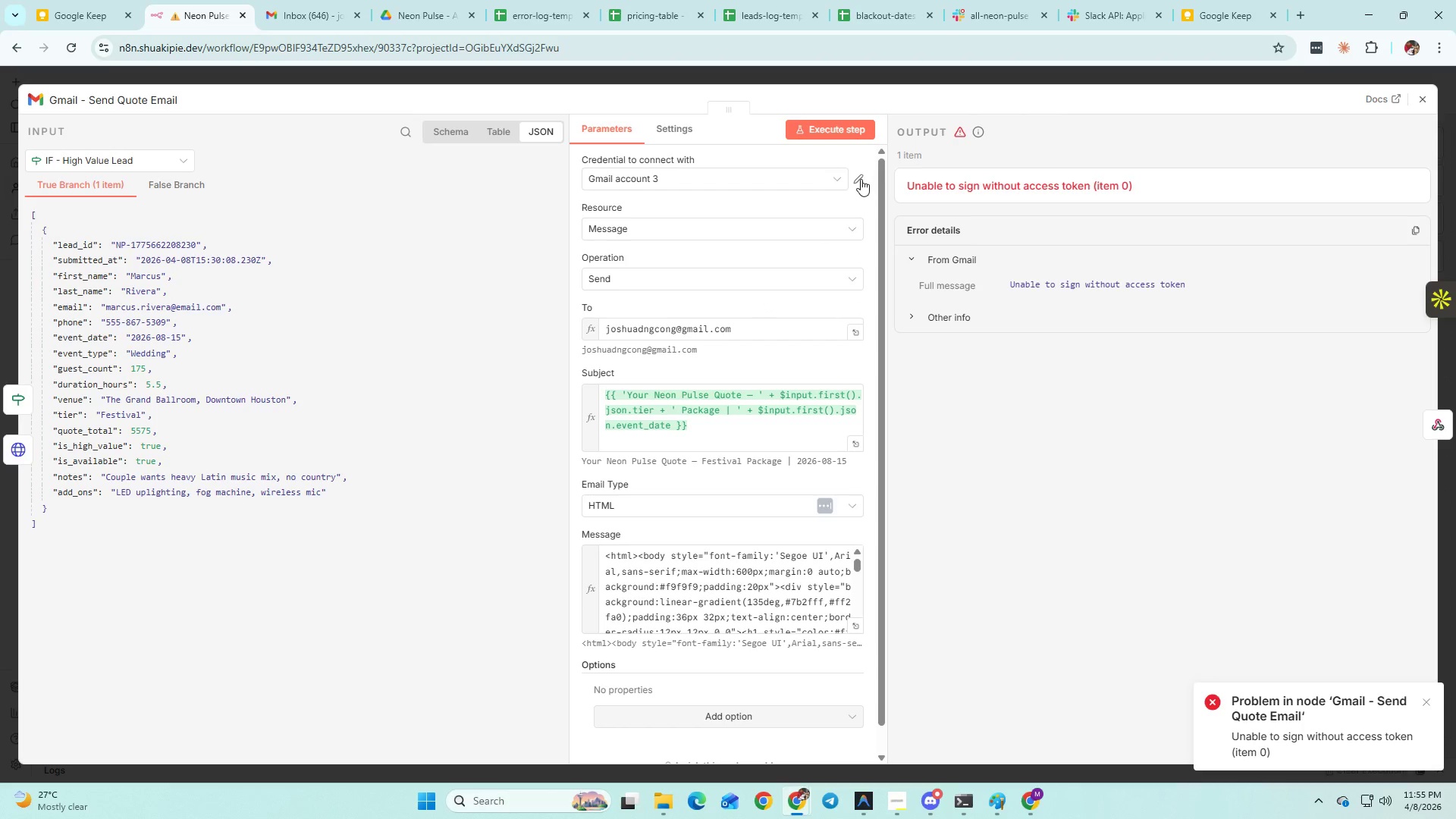 
left_click([861, 179])
 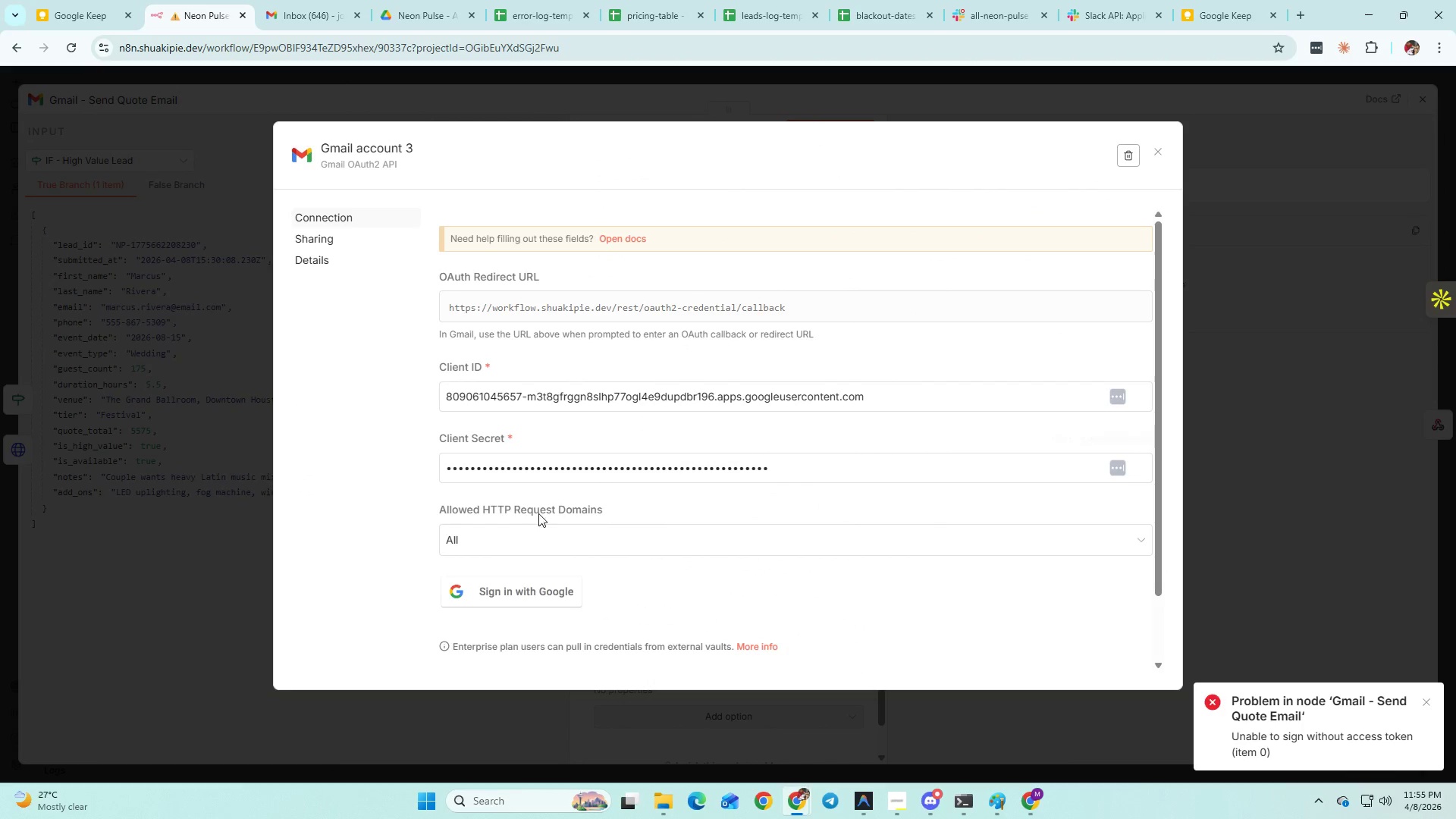 
scroll: coordinate [575, 472], scroll_direction: down, amount: 2.0
 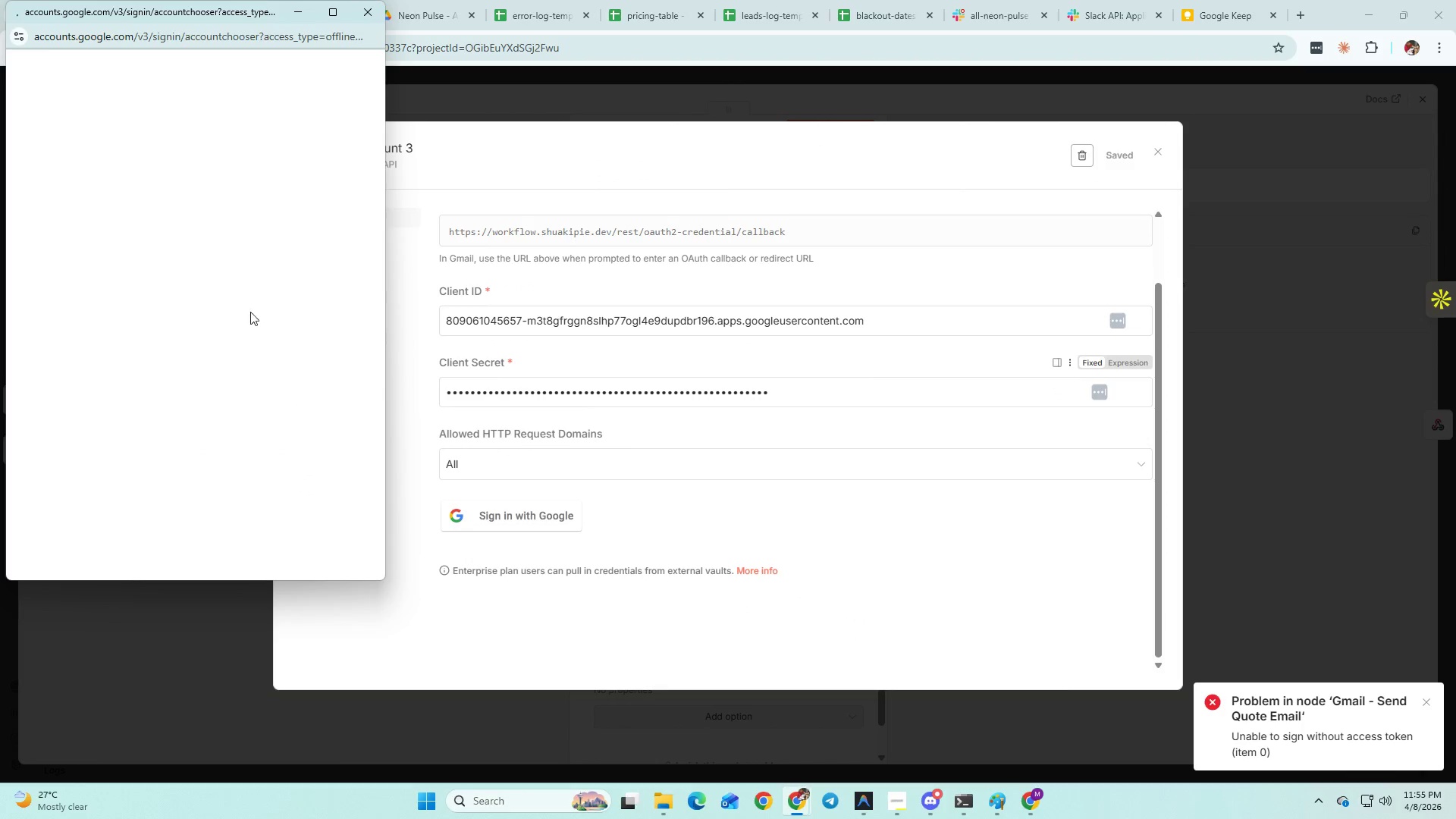 
left_click([181, 249])
 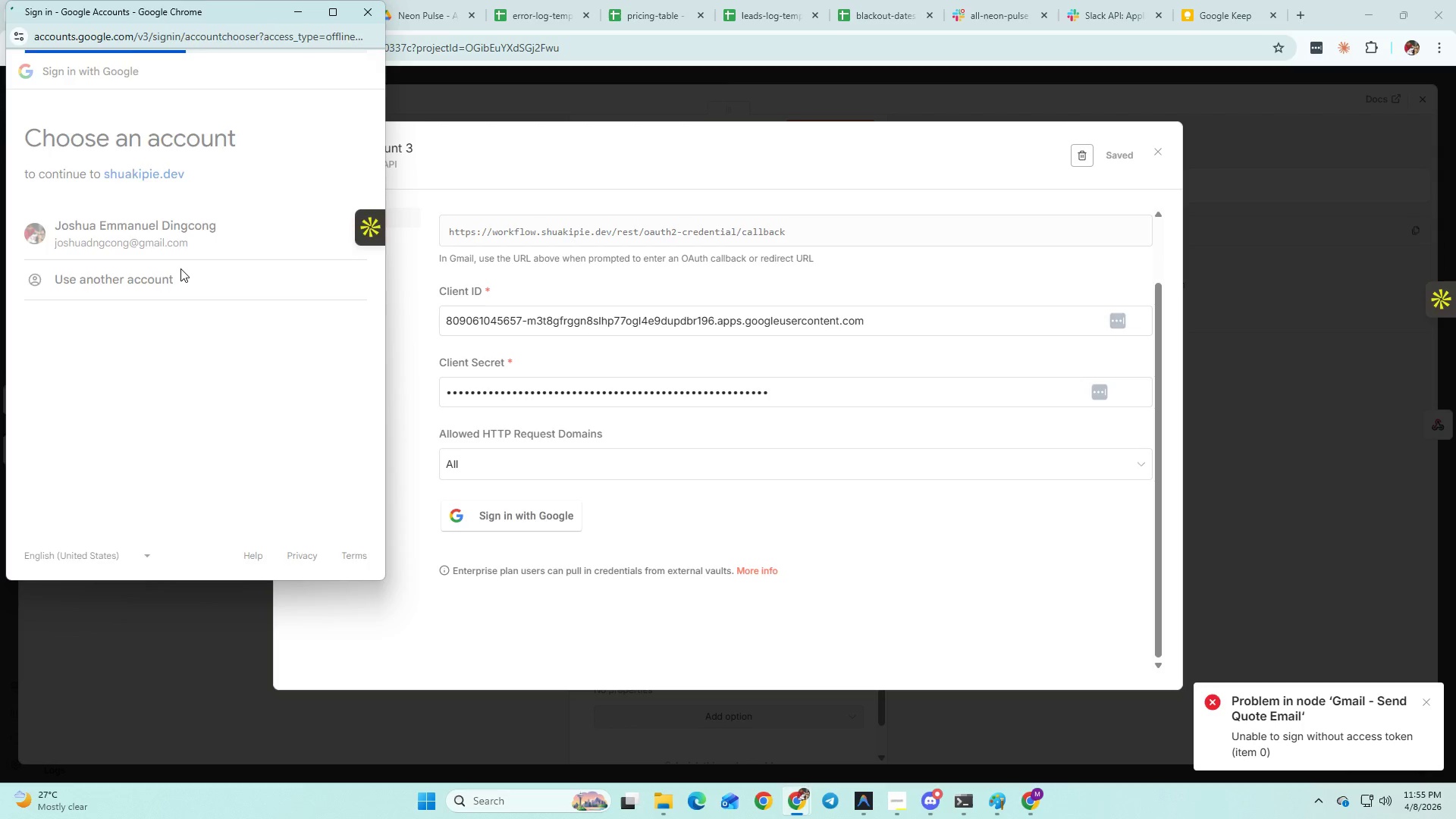 
left_click([42, 307])
 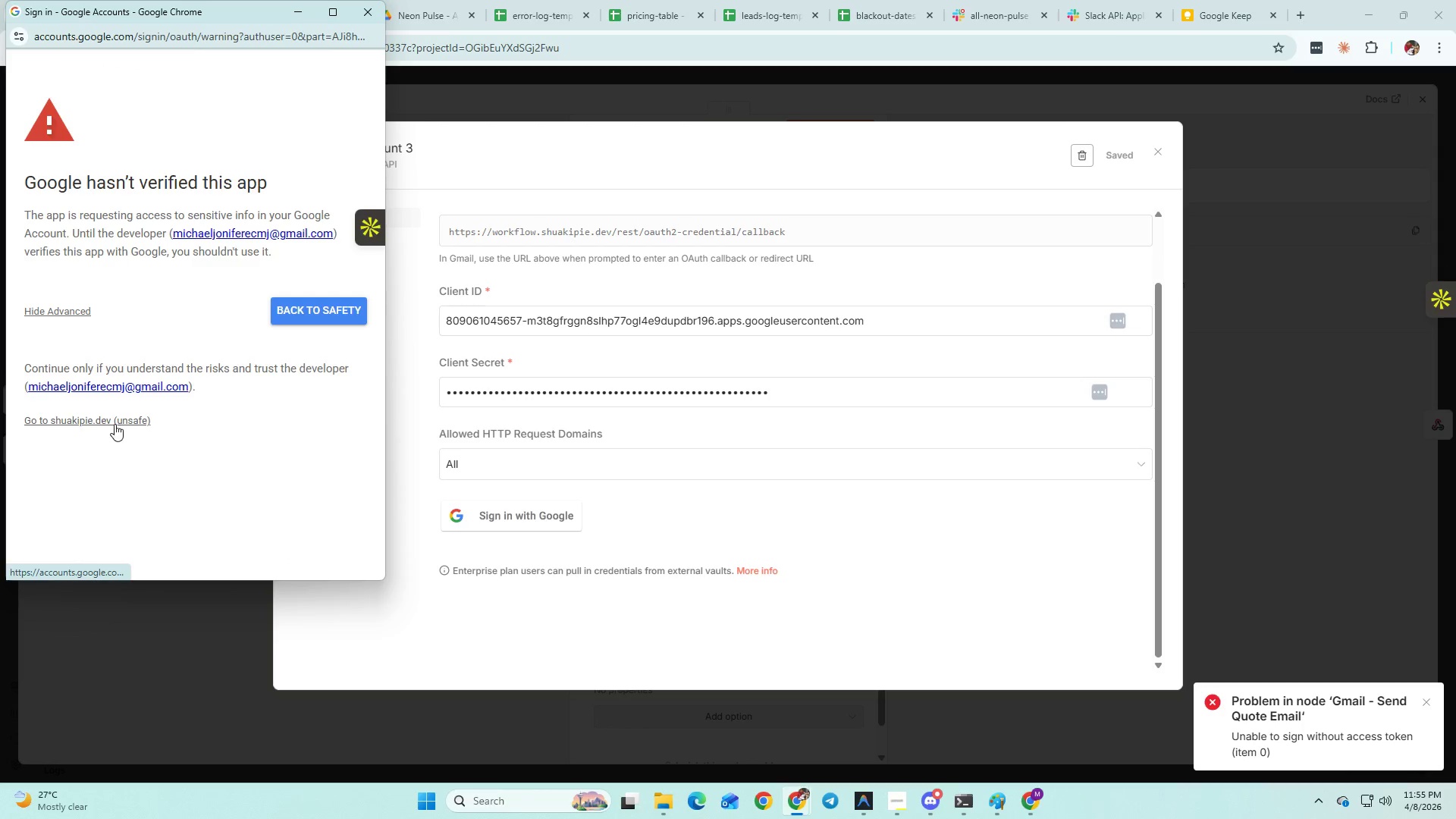 
left_click([115, 424])
 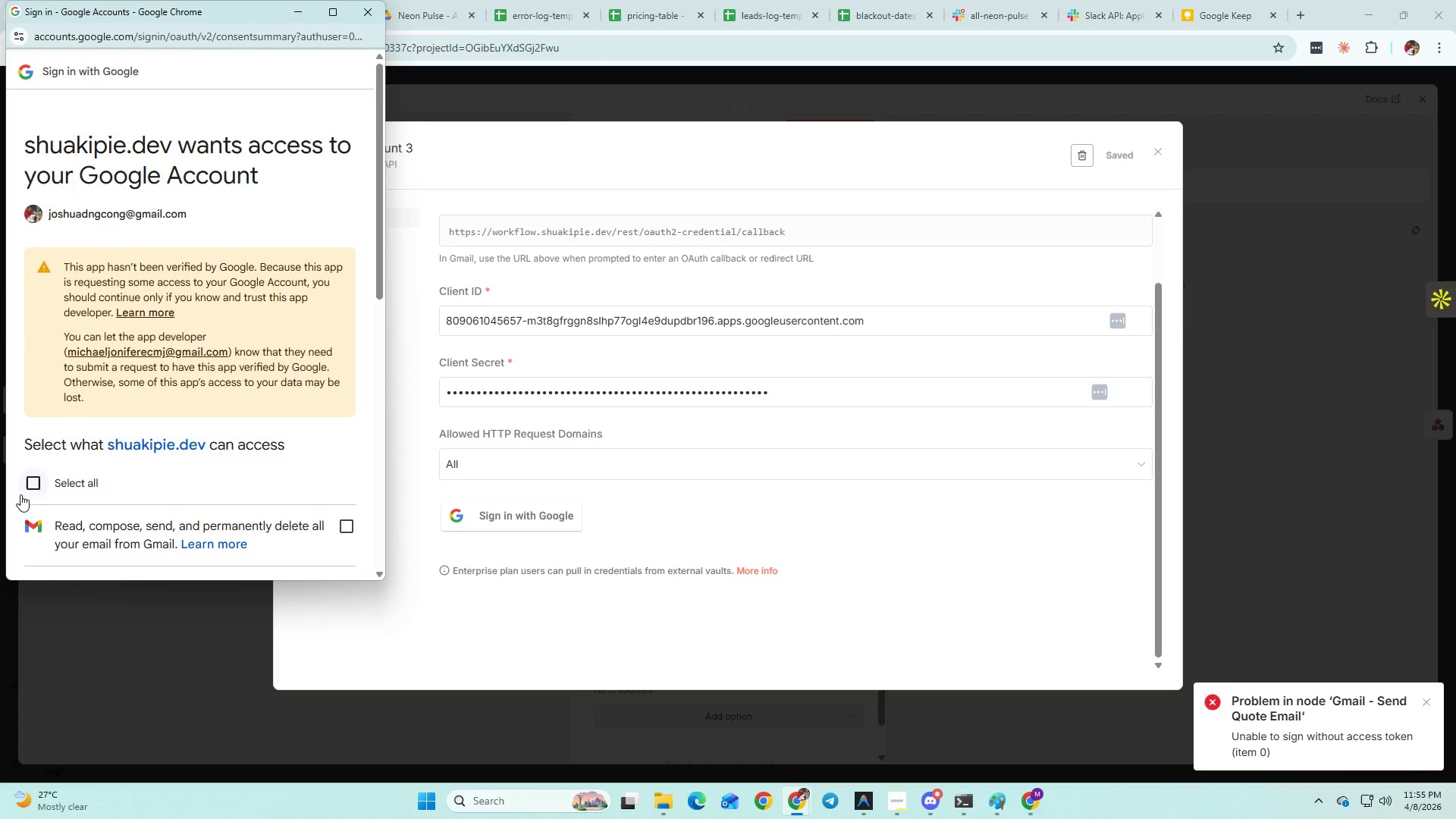 
scroll: coordinate [267, 438], scroll_direction: down, amount: 11.0
 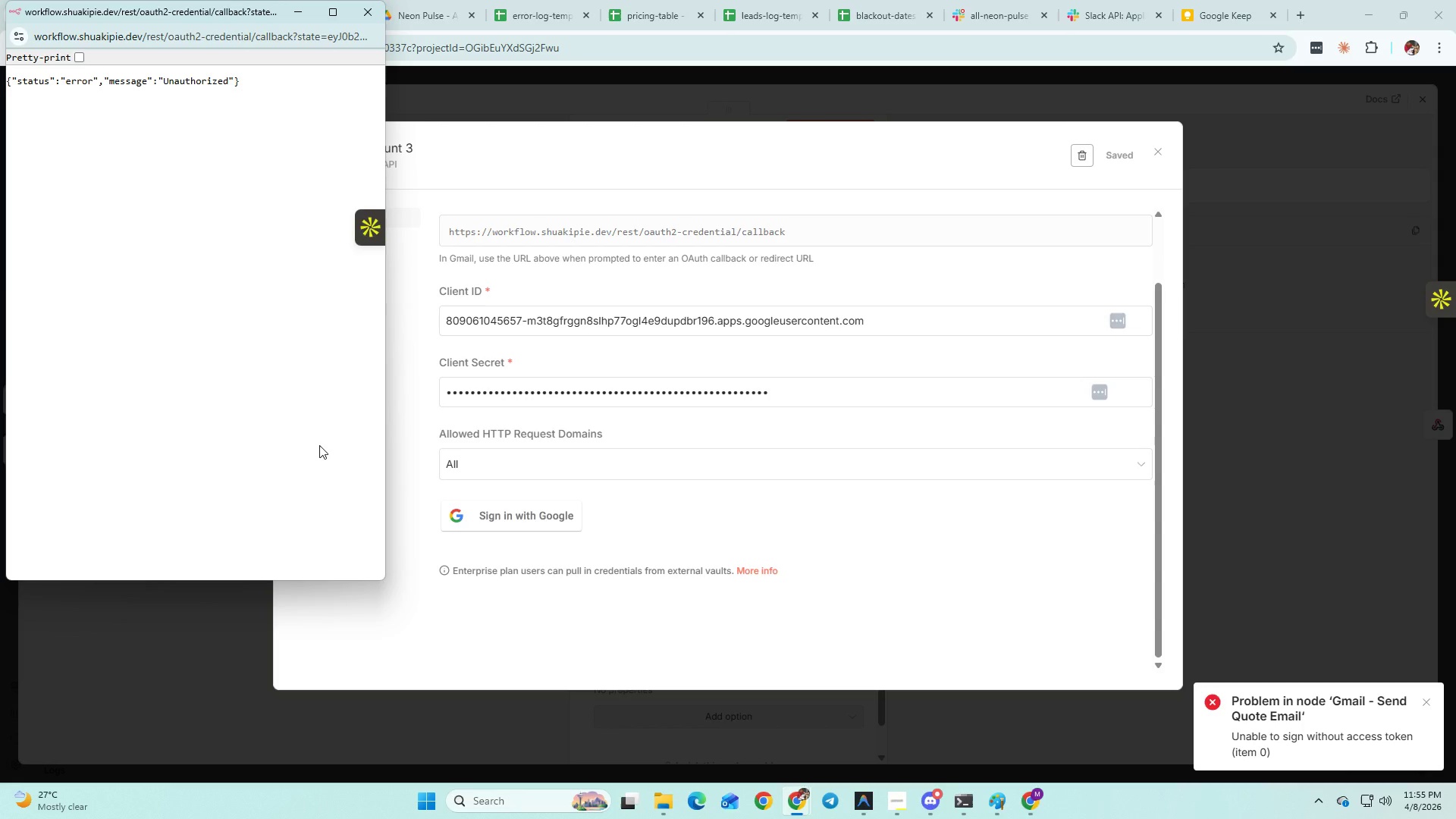 
wait(12.36)
 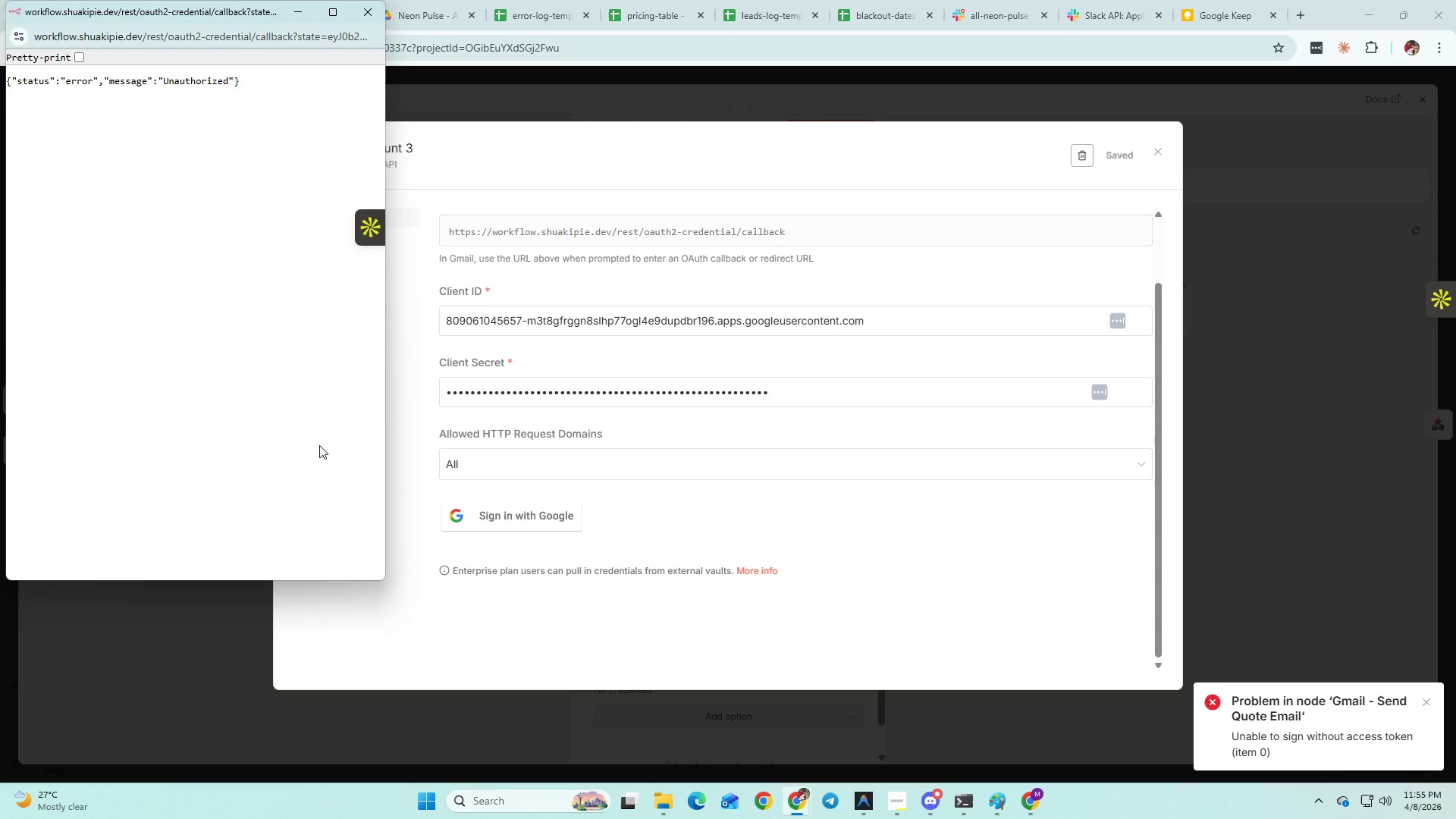 
left_click([871, 806])
 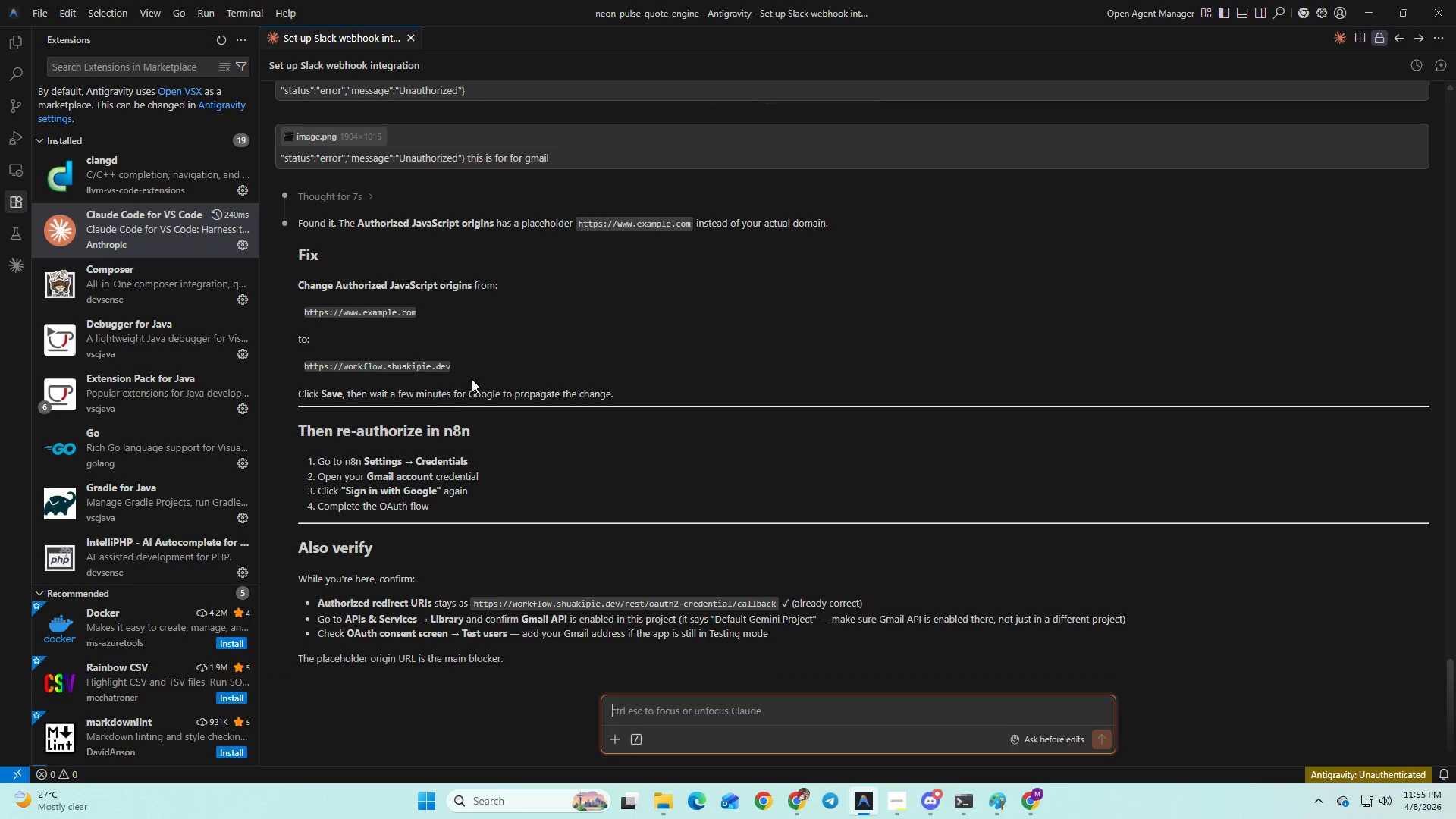 
scroll: coordinate [484, 326], scroll_direction: up, amount: 15.0
 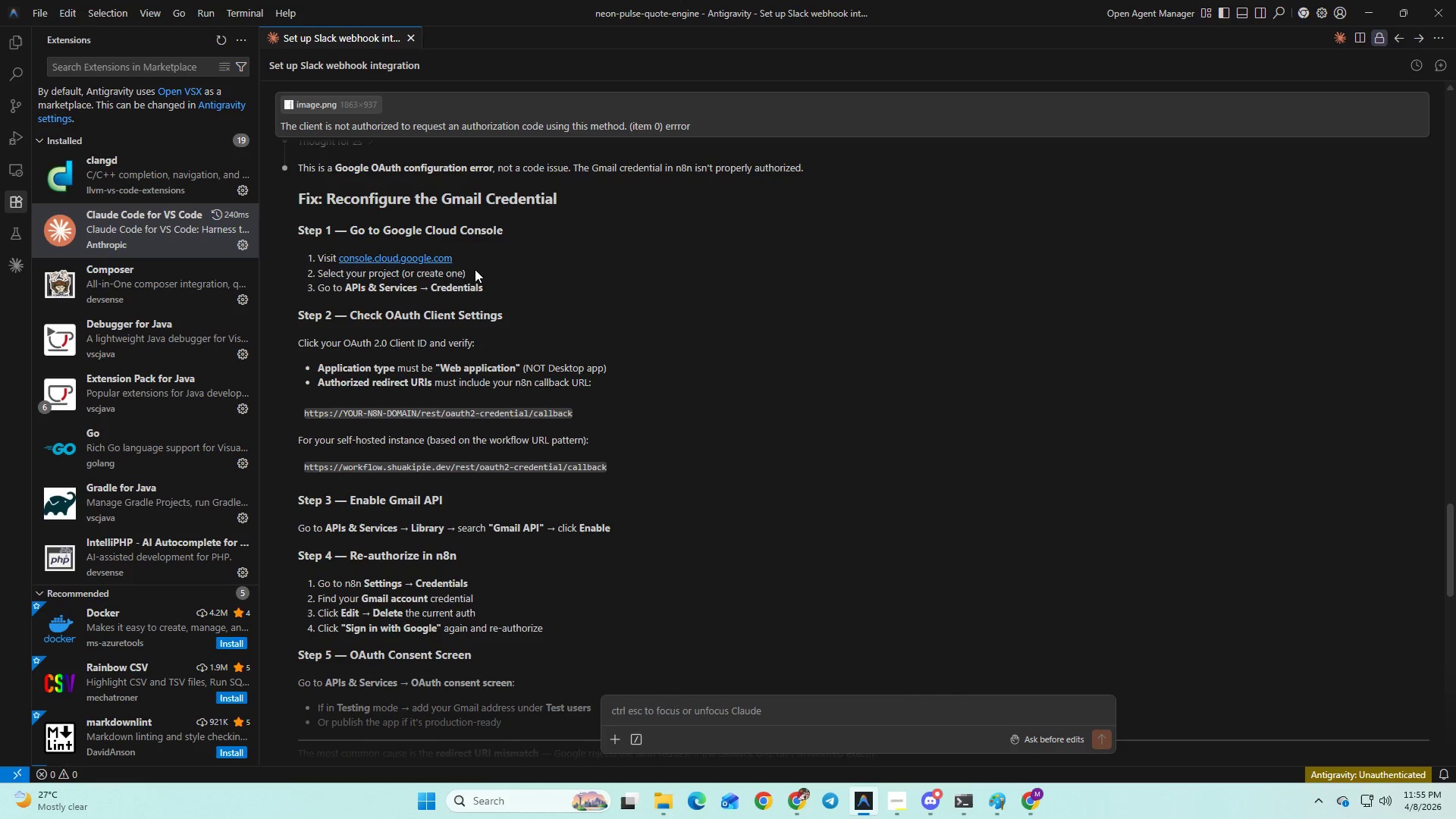 
left_click_drag(start_coordinate=[464, 260], to_coordinate=[339, 262])
 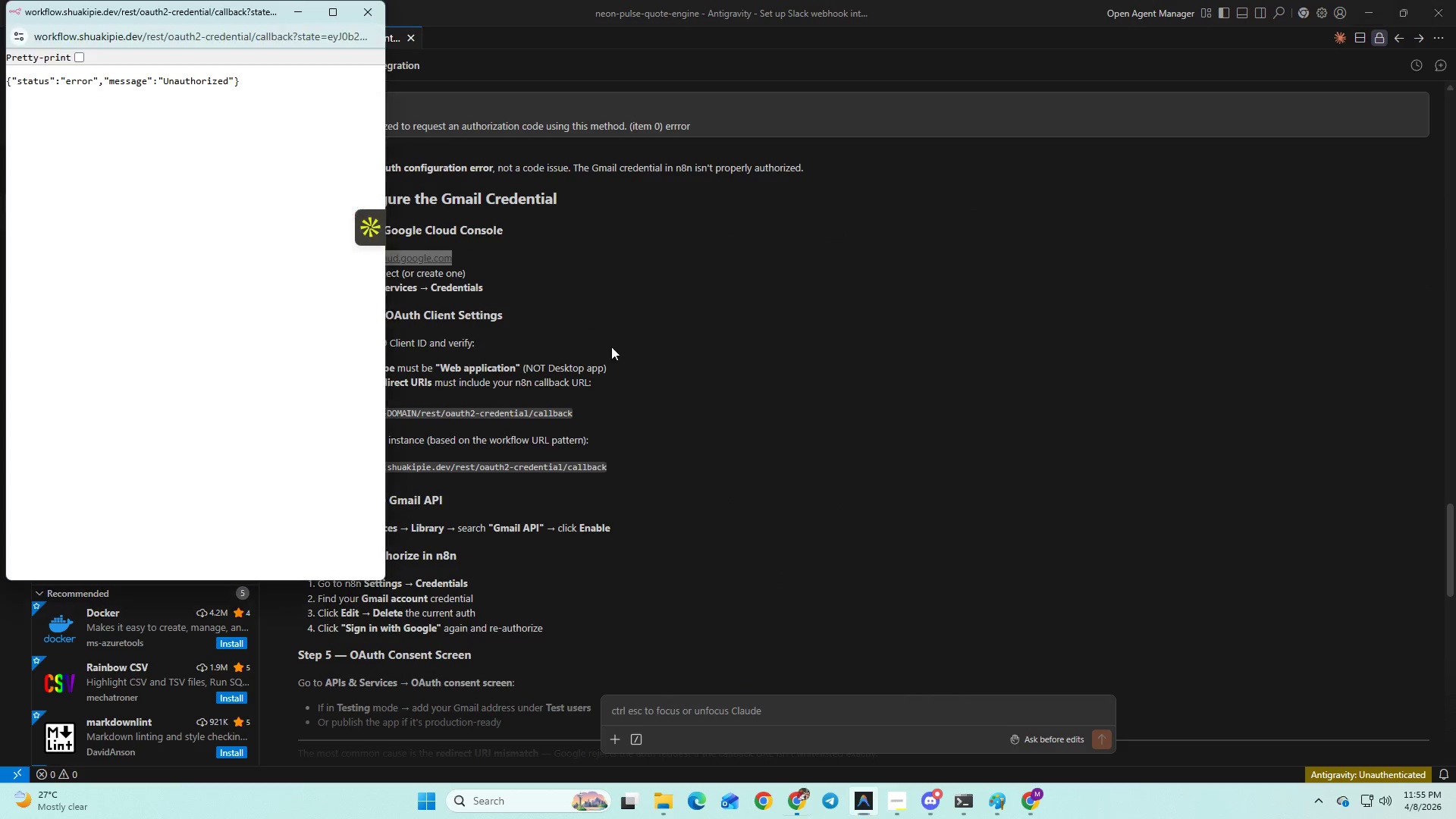 
key(Control+ControlLeft)
 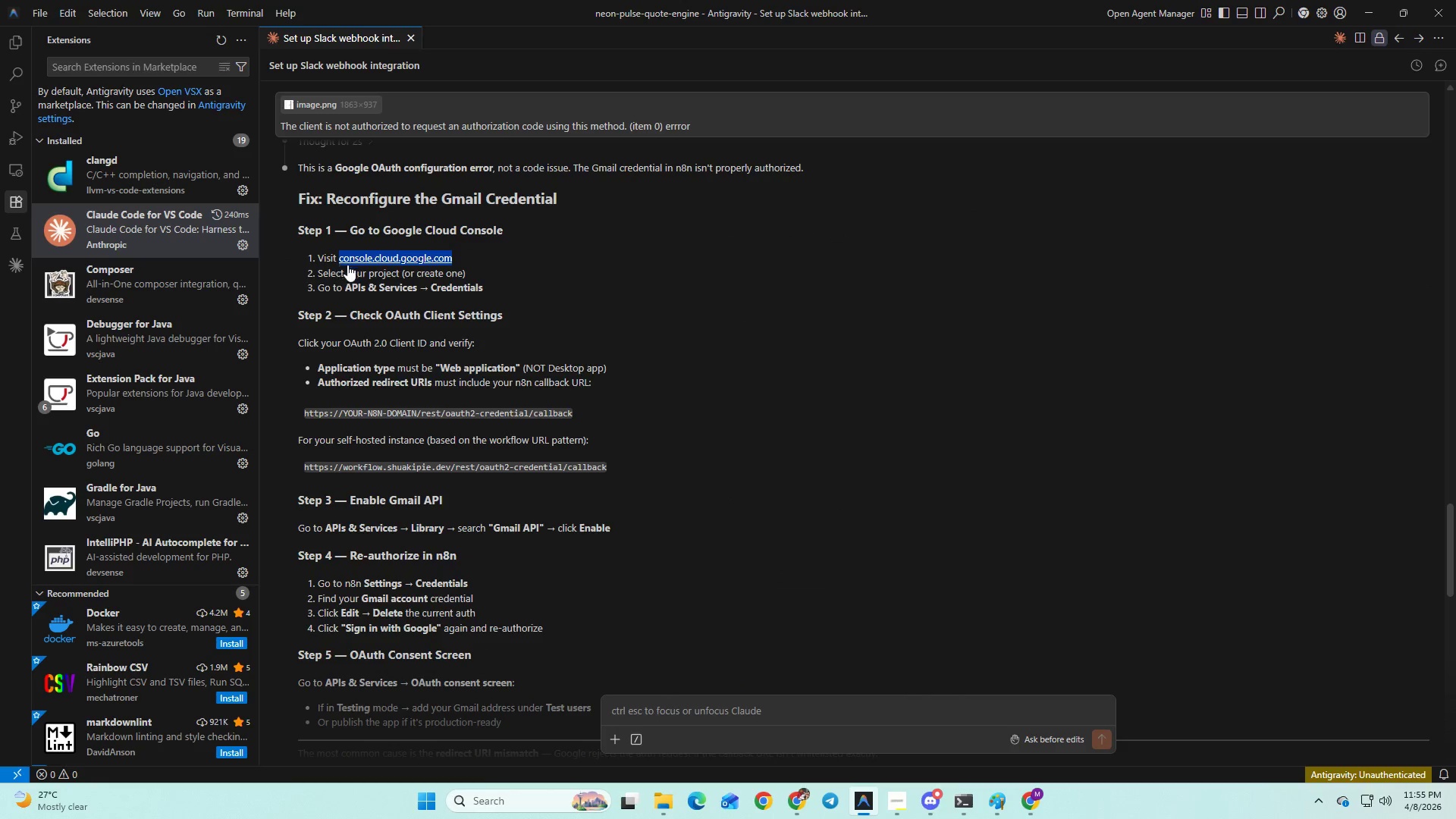 
key(Control+C)
 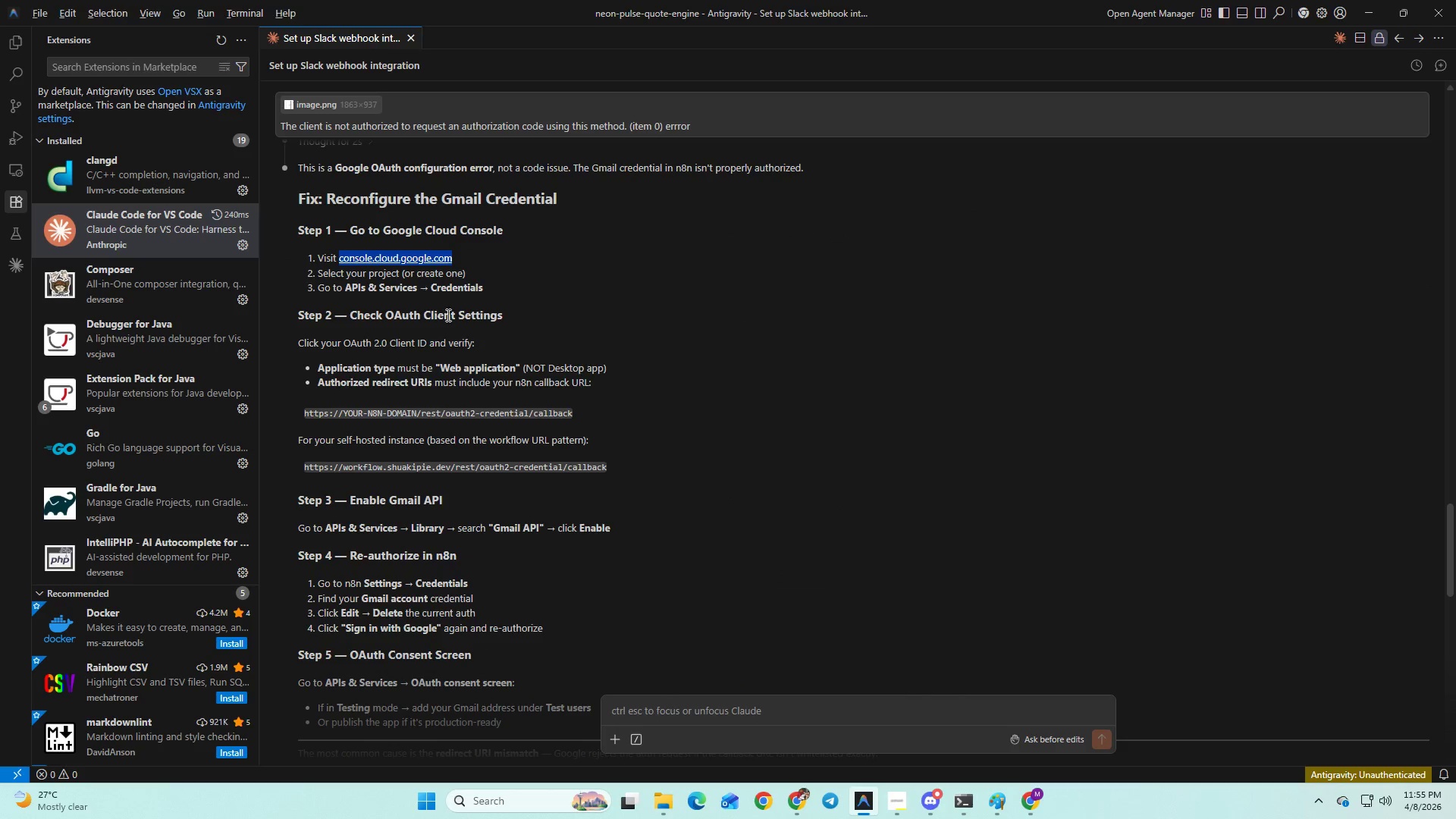 
key(Alt+AltLeft)
 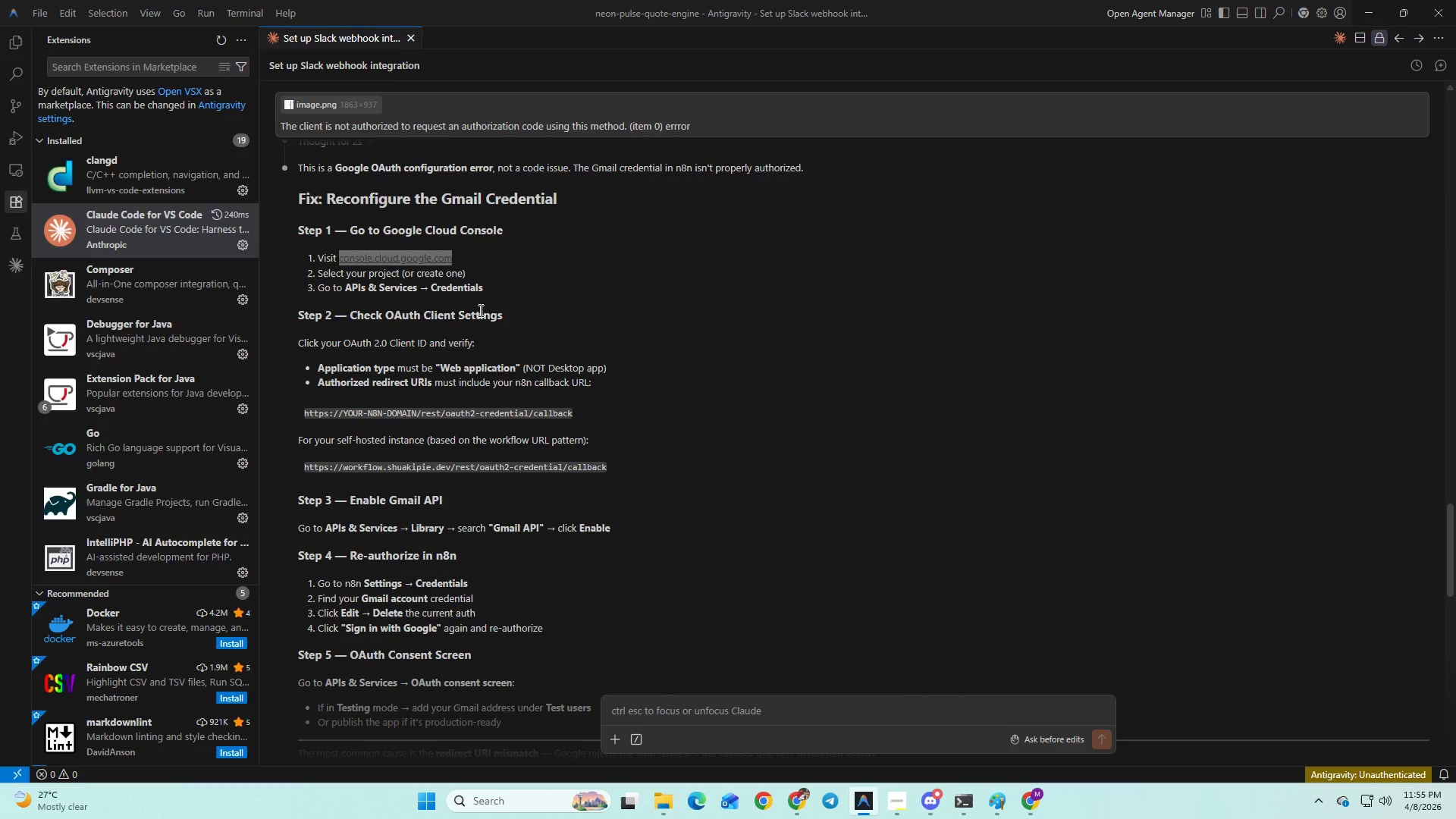 
key(Alt+Tab)
 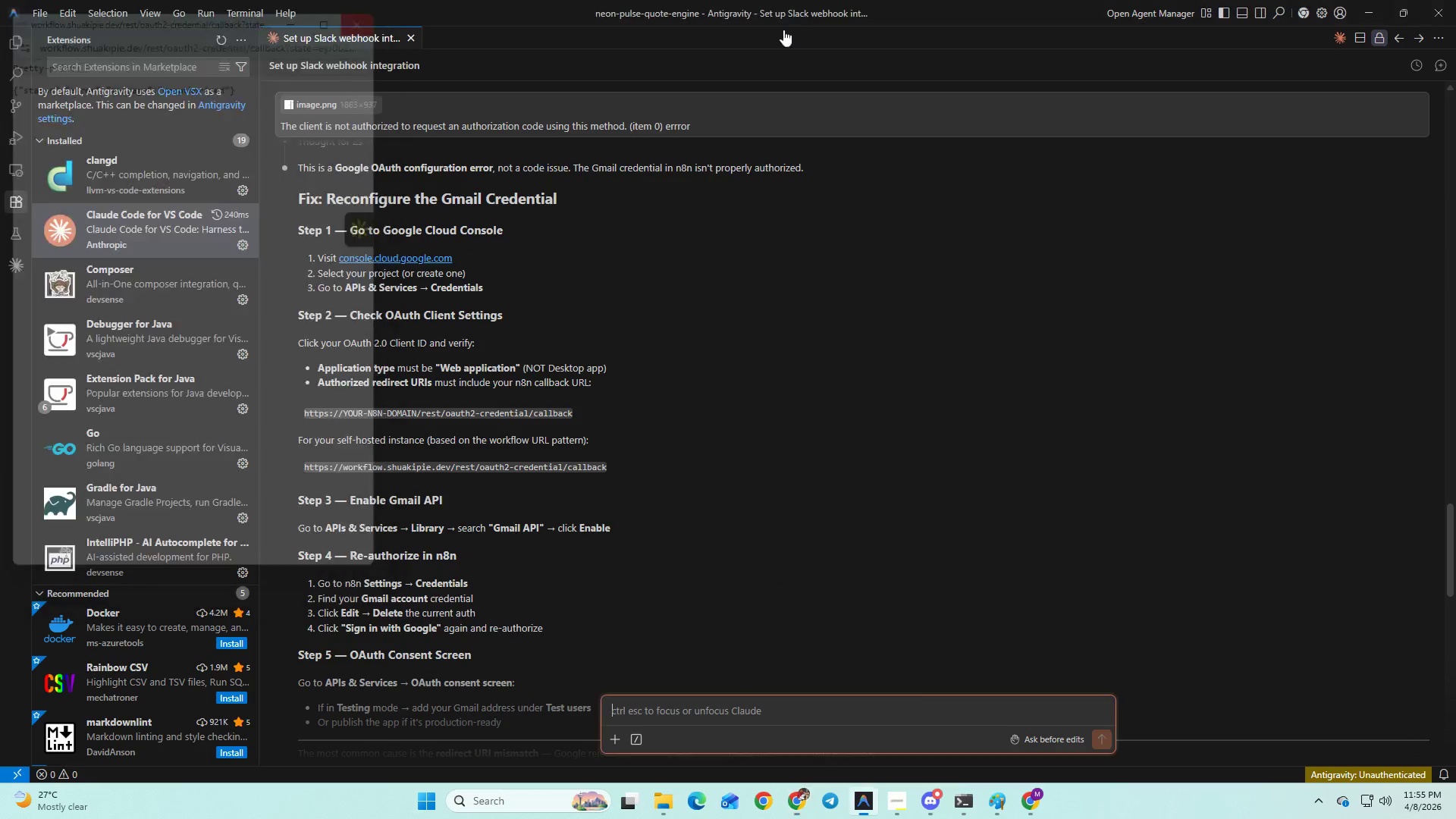 
left_click([1381, 5])
 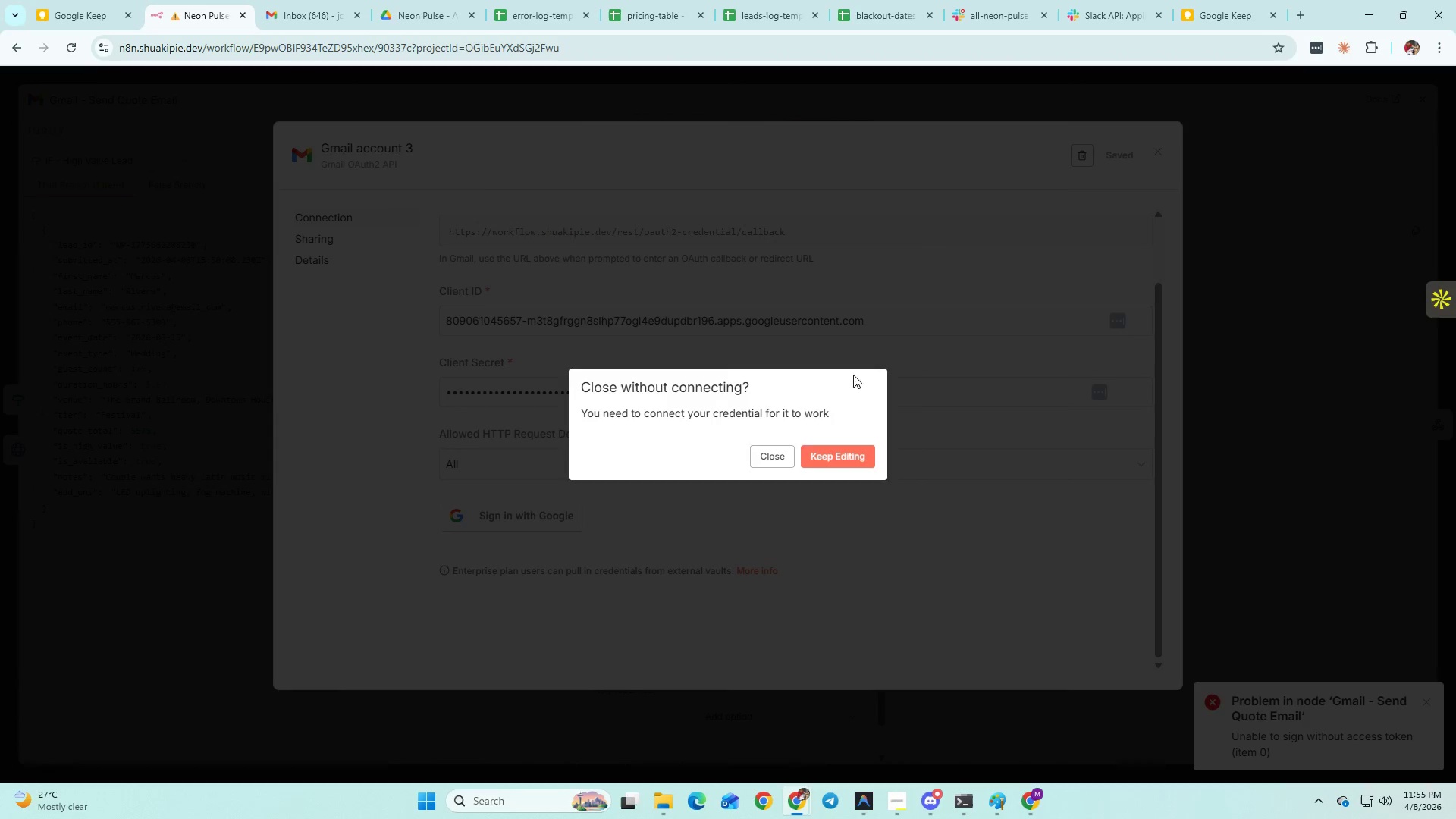 
left_click([778, 458])
 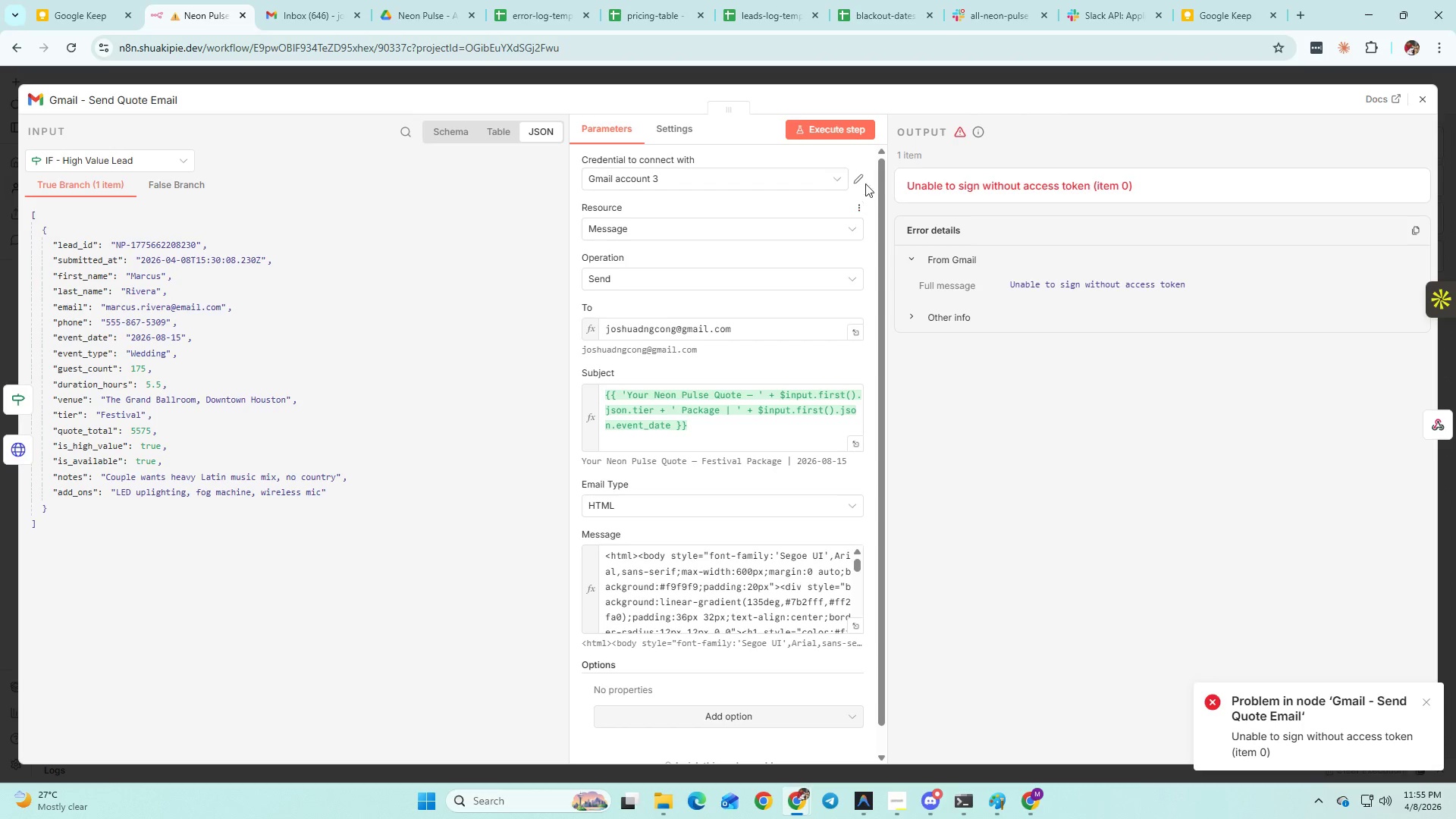 
left_click([809, 171])
 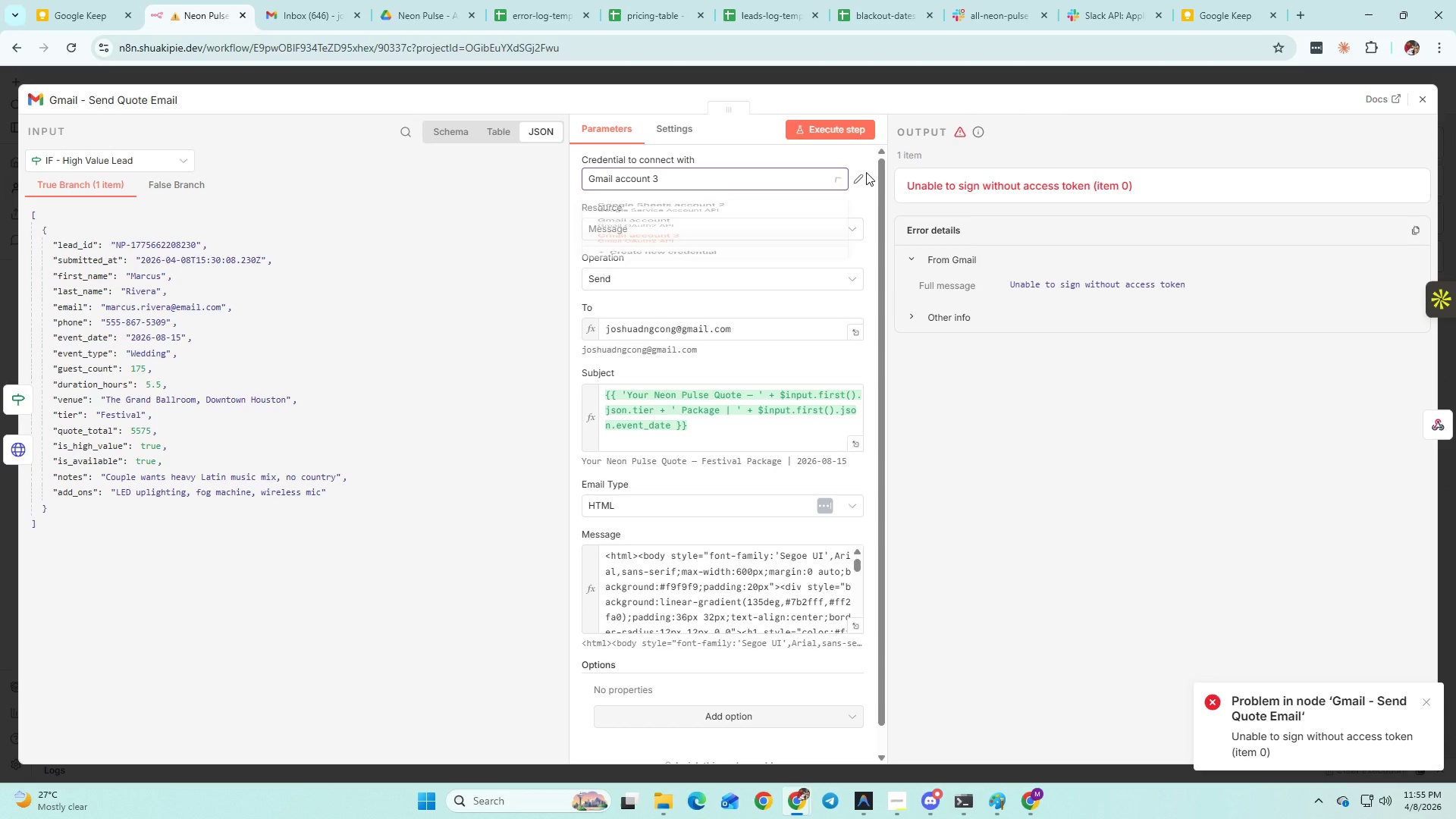 
double_click([862, 175])
 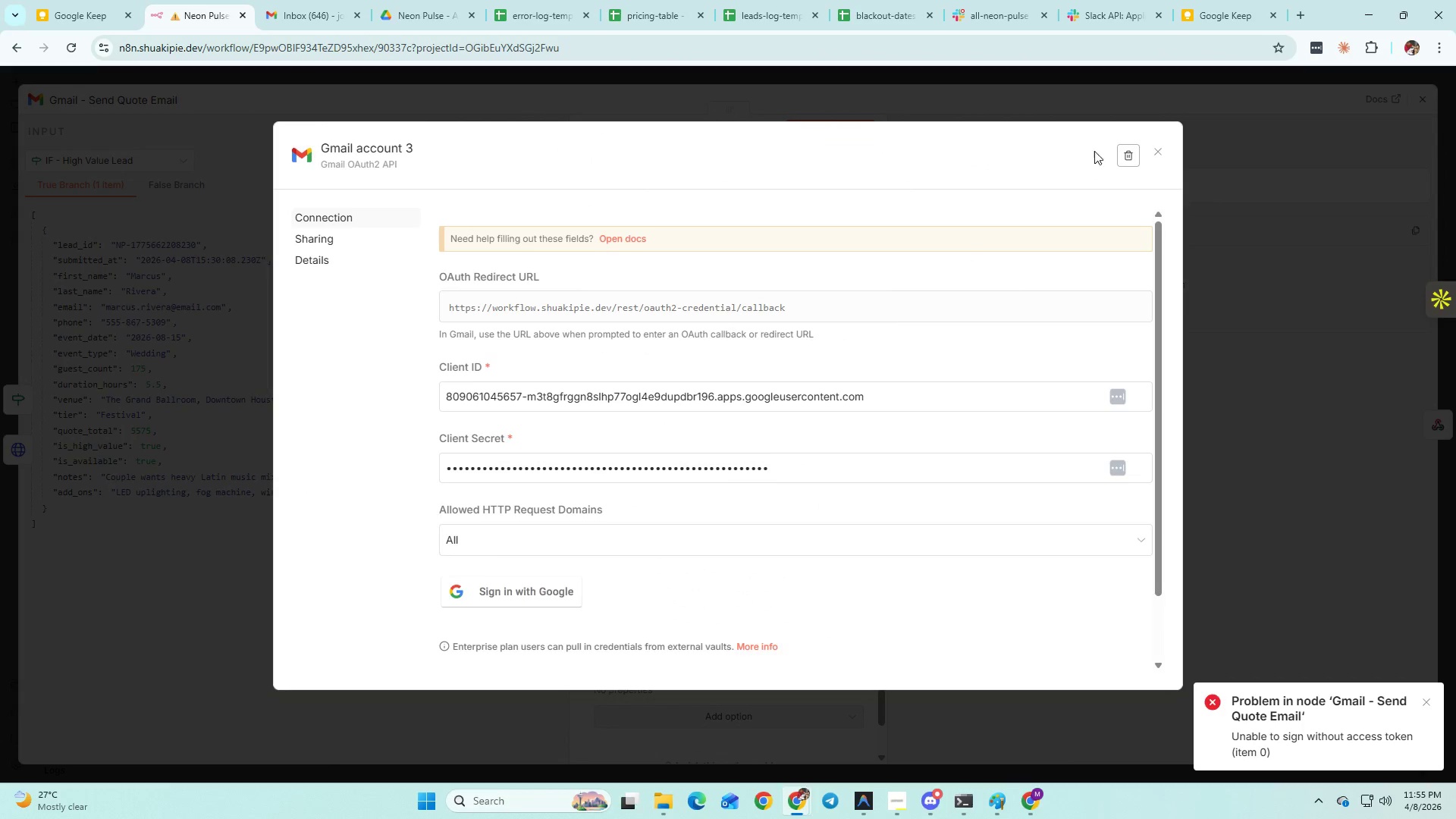 
left_click([1154, 152])
 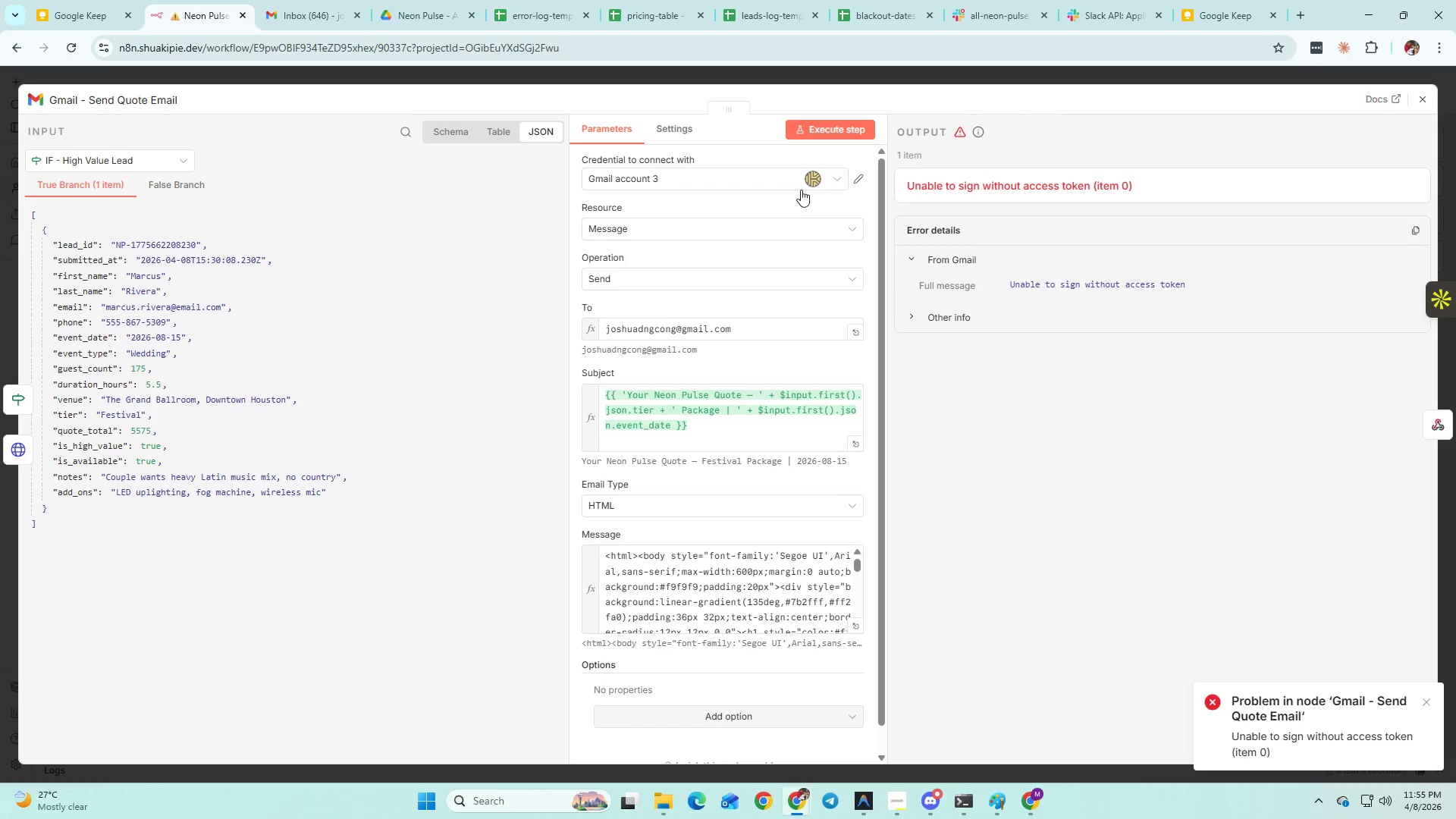 
left_click_drag(start_coordinate=[866, 183], to_coordinate=[855, 187])
 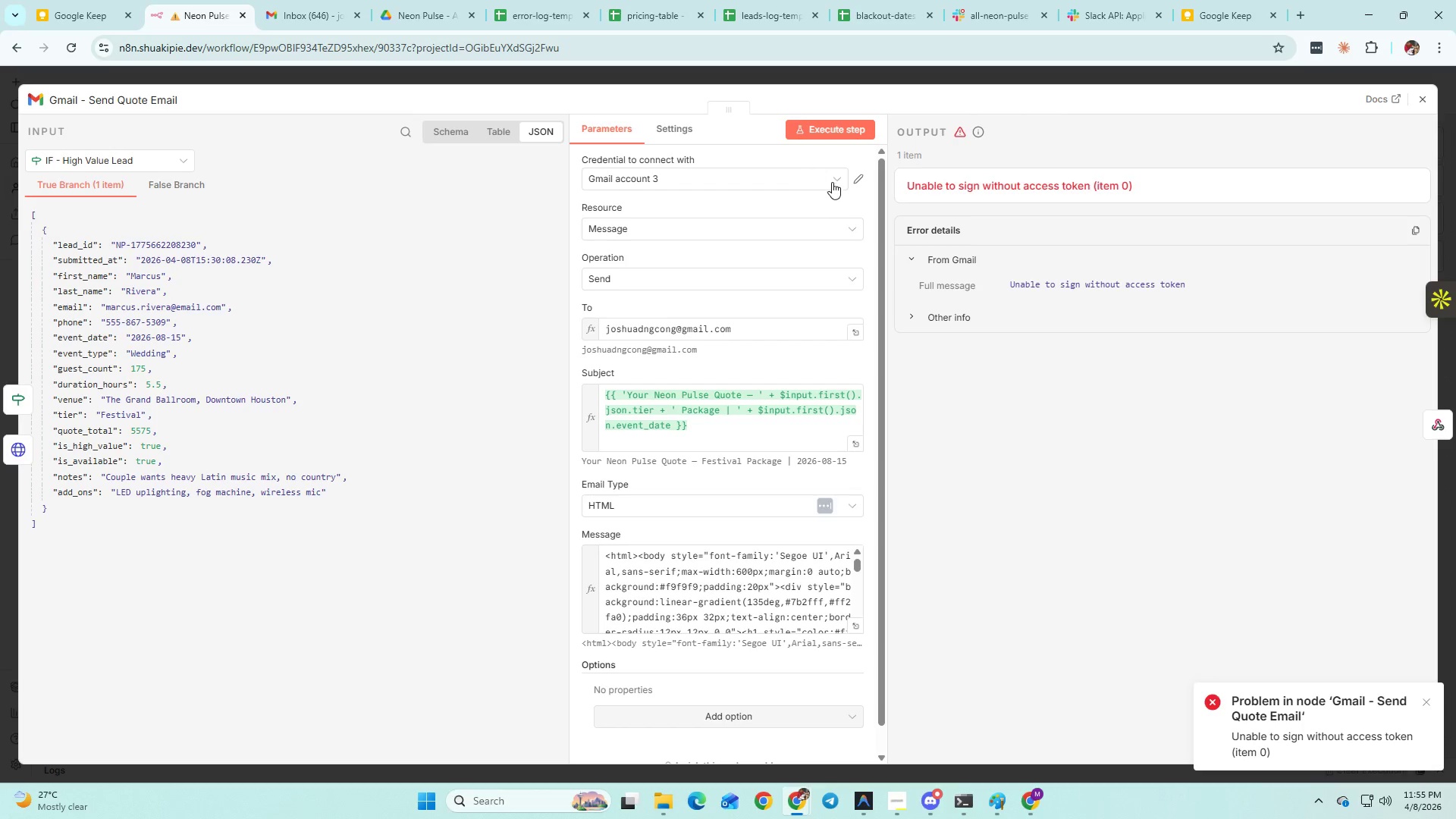 
left_click([832, 180])
 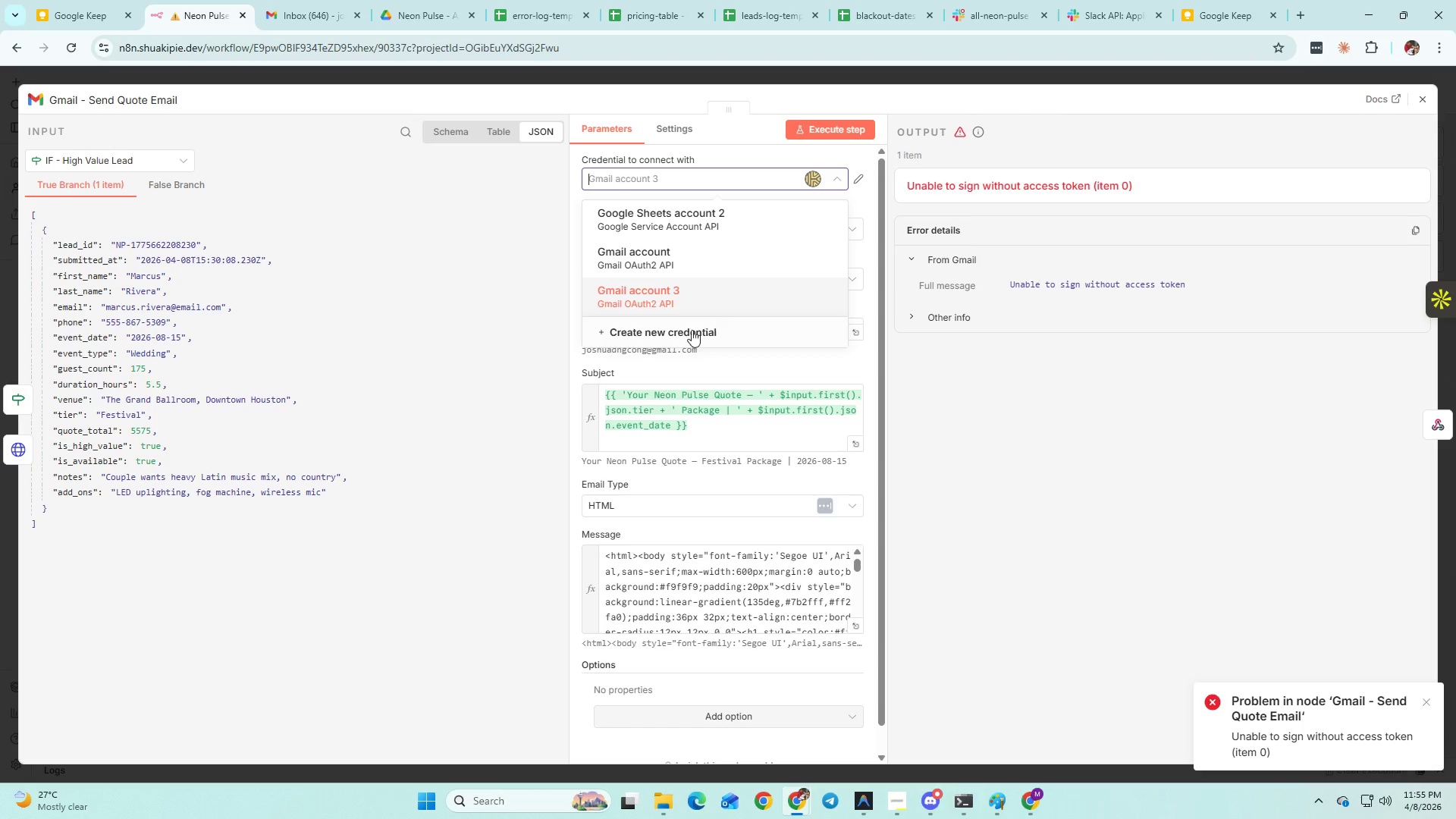 
left_click([690, 331])
 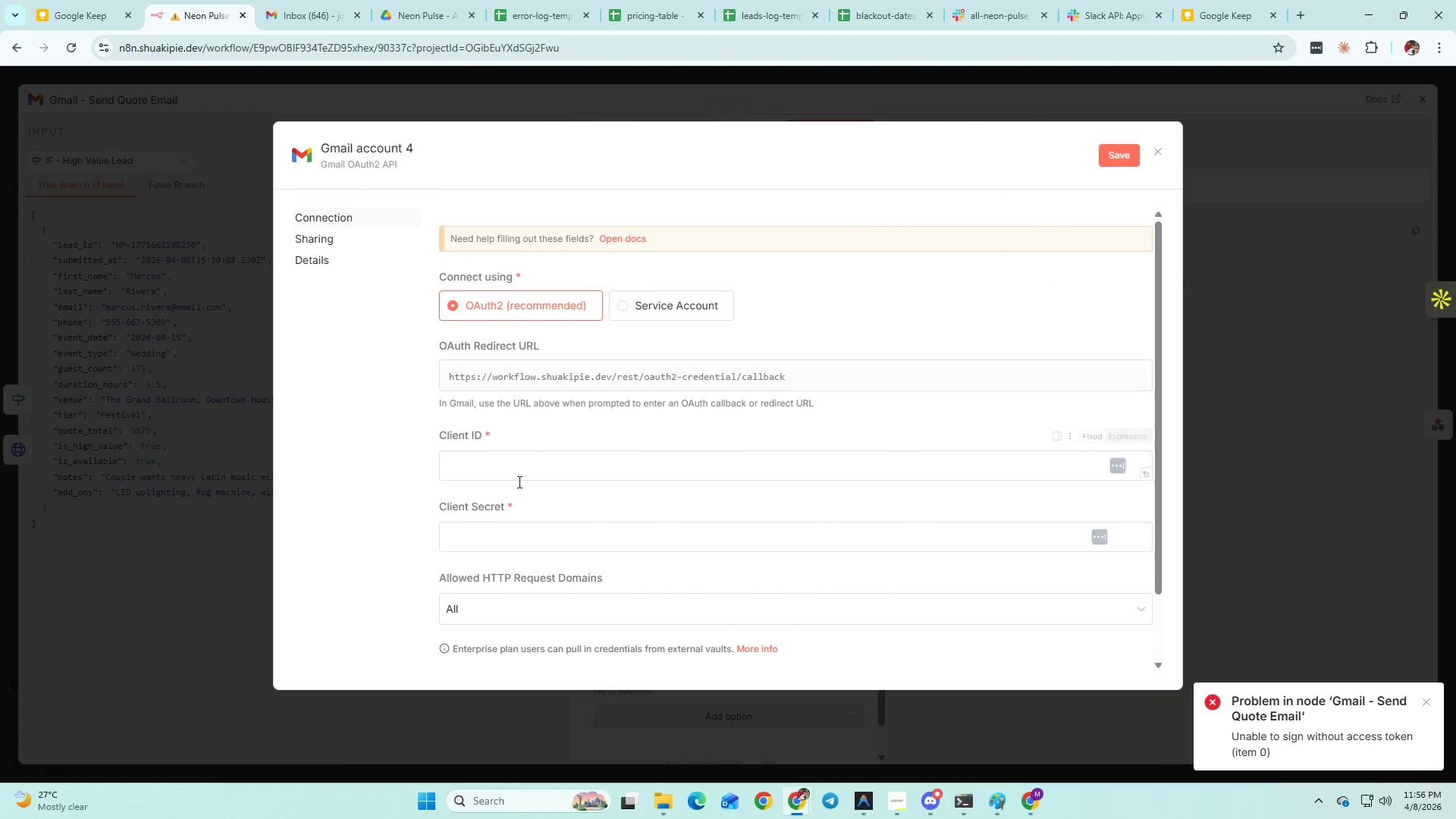 
left_click([510, 472])
 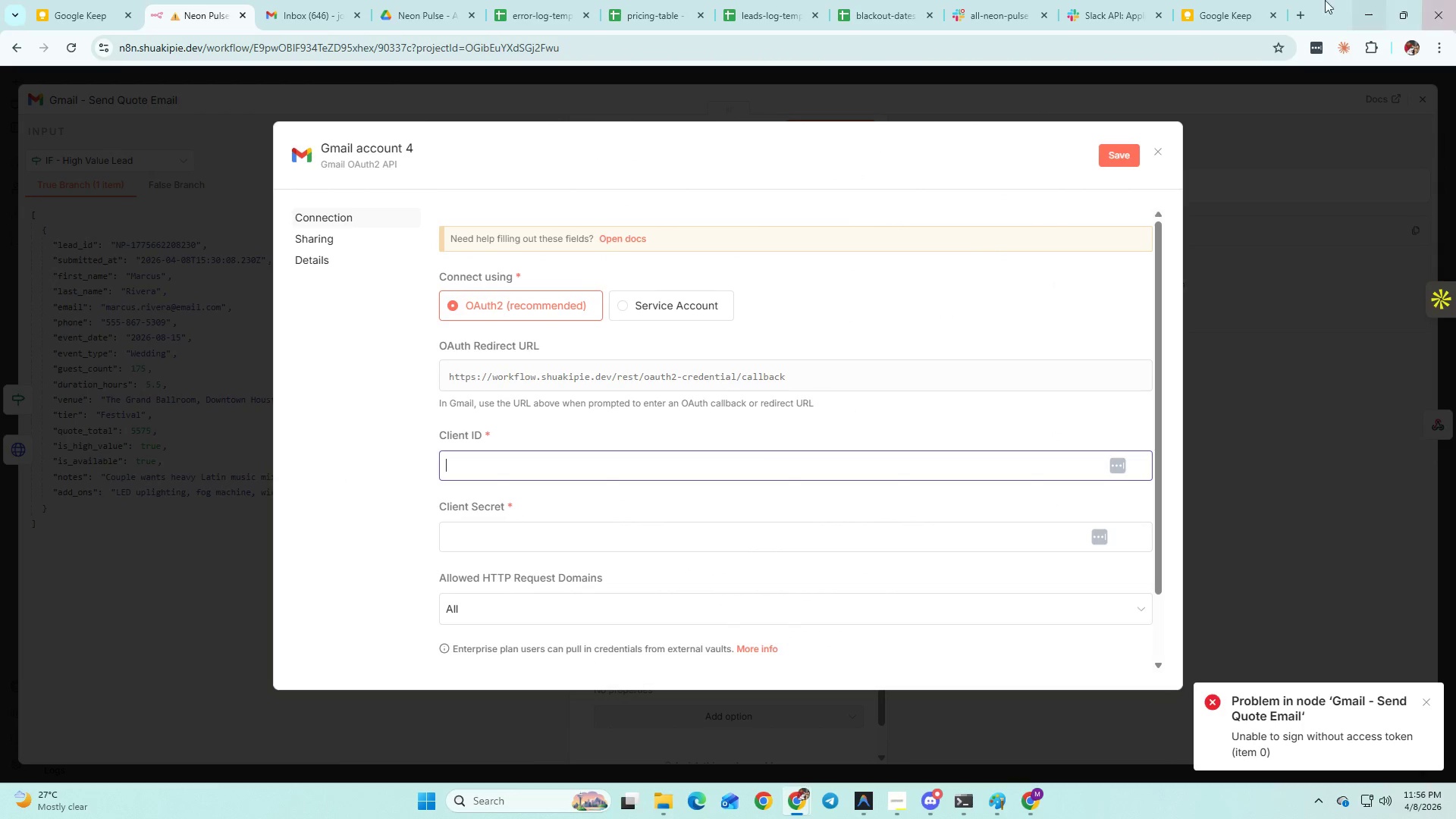 
left_click([1303, 13])
 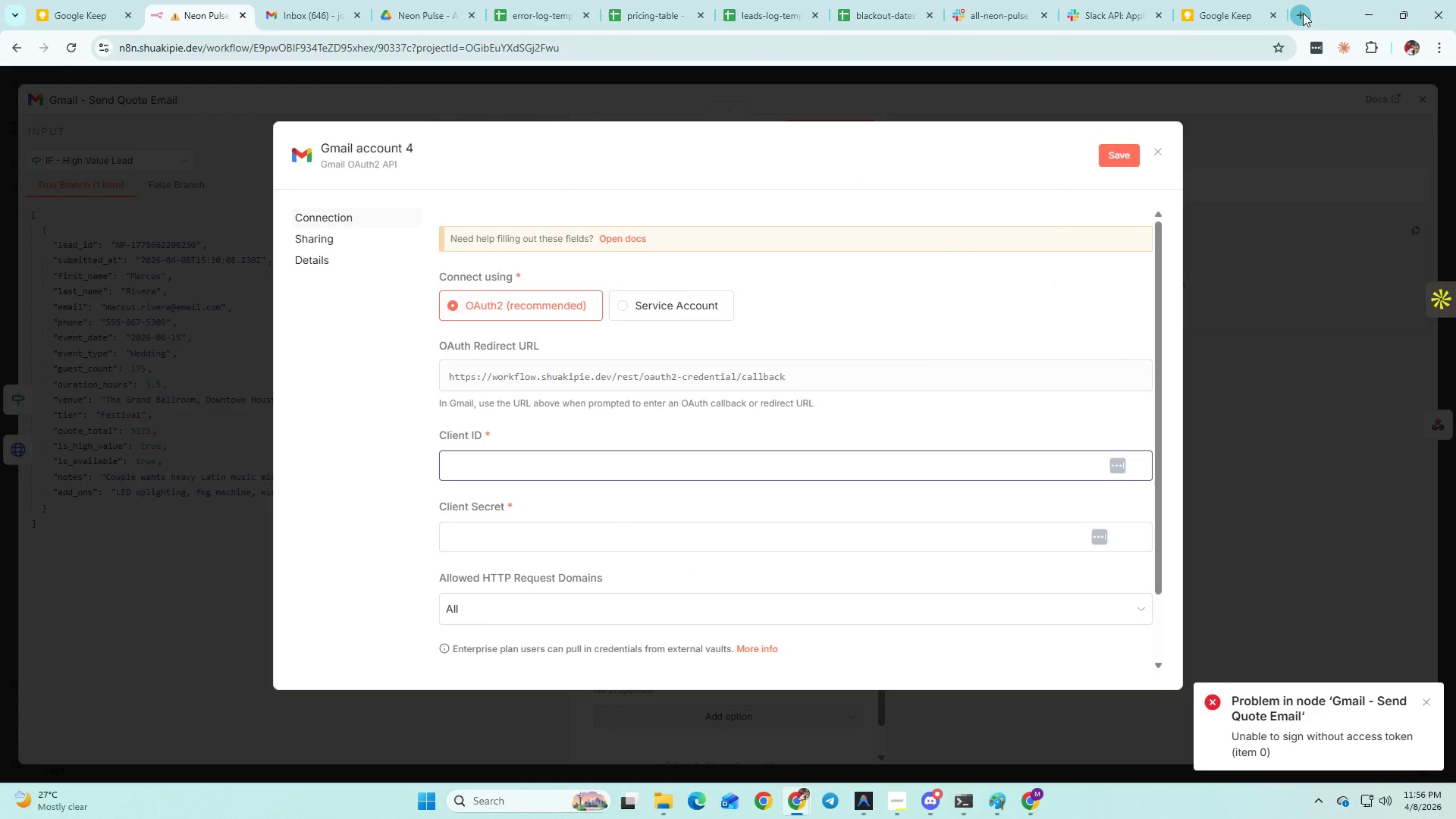 
key(Control+ControlLeft)
 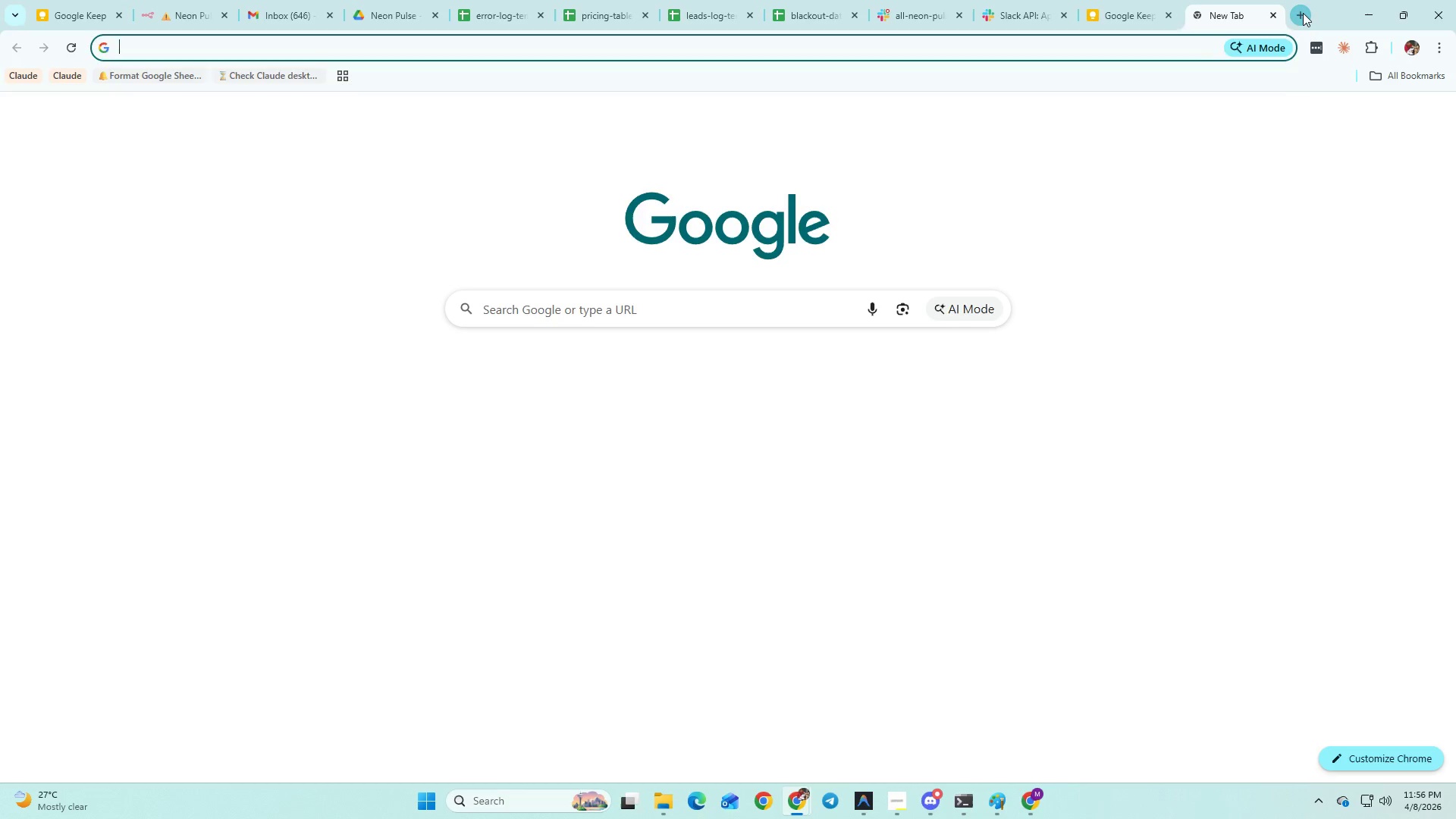 
key(Control+V)
 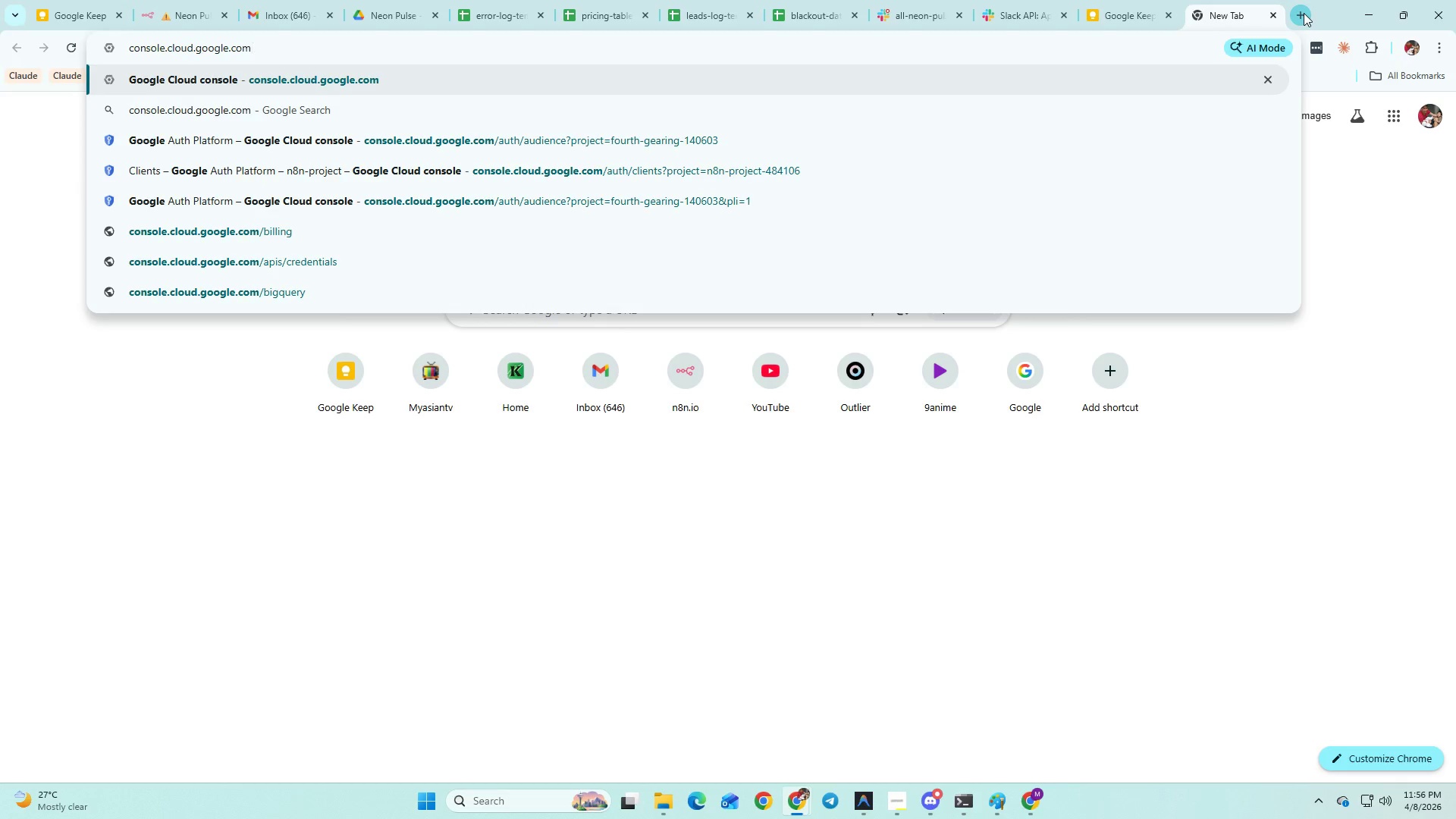 
key(Enter)
 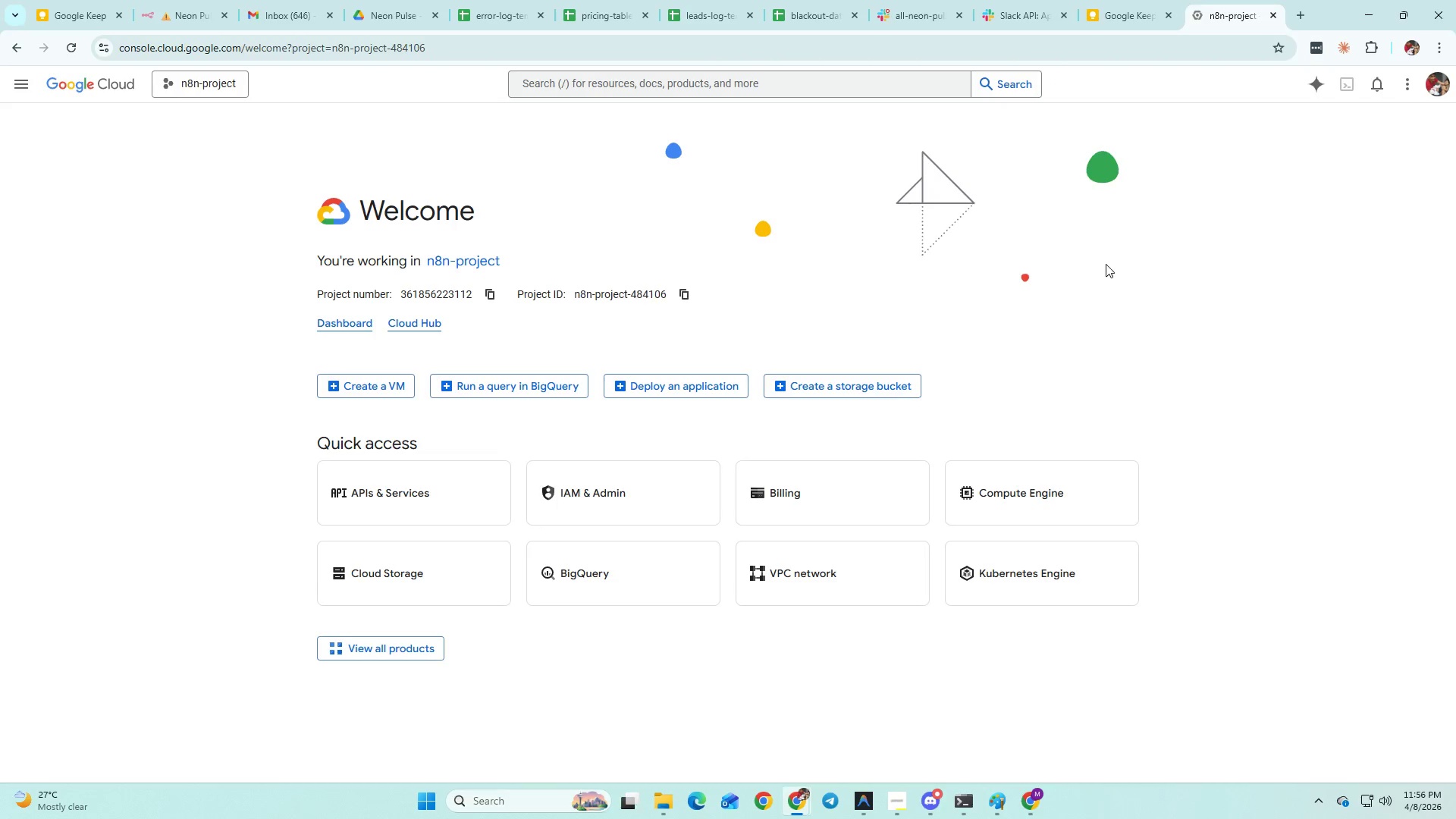 
wait(5.83)
 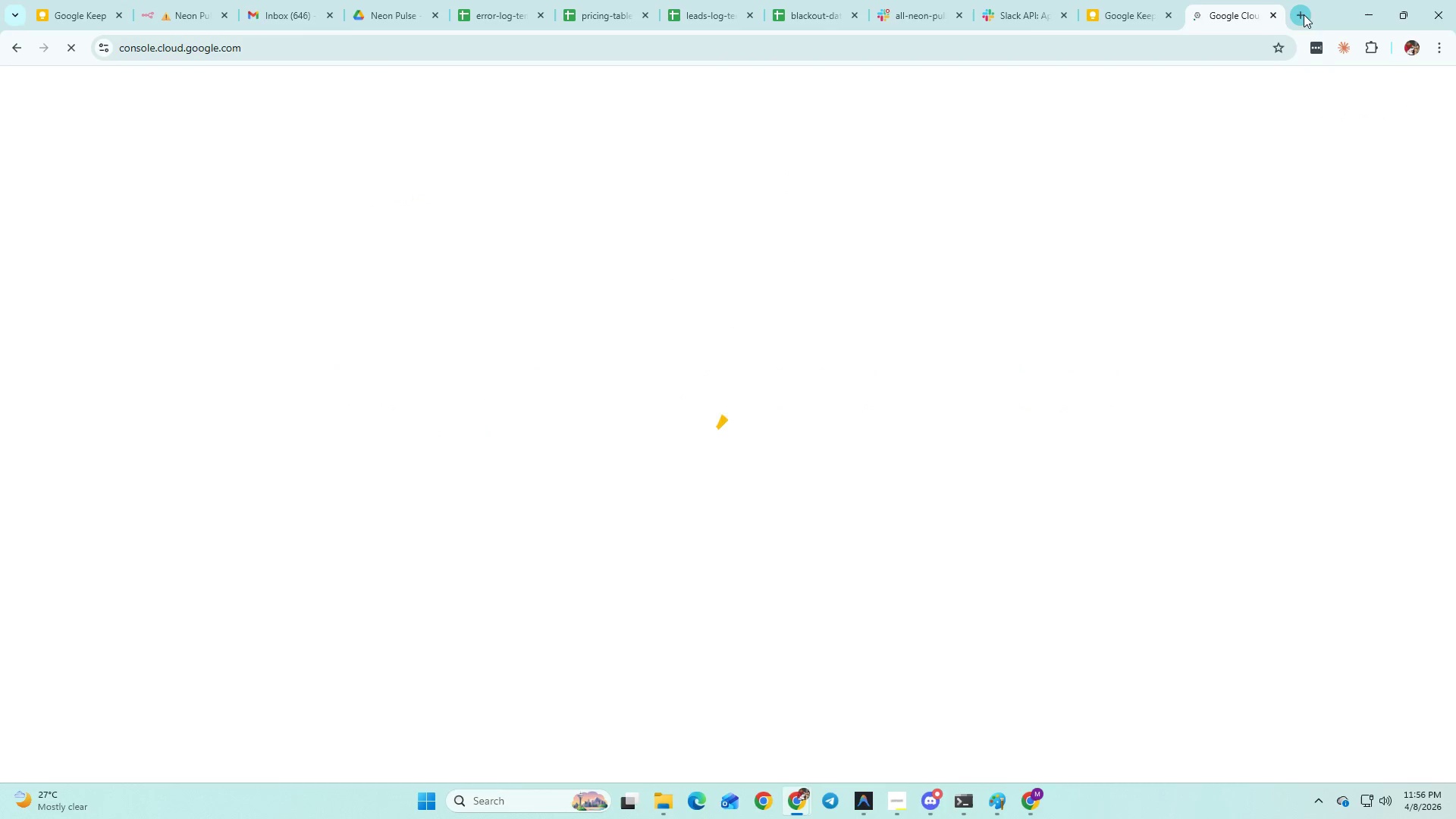 
left_click([24, 92])
 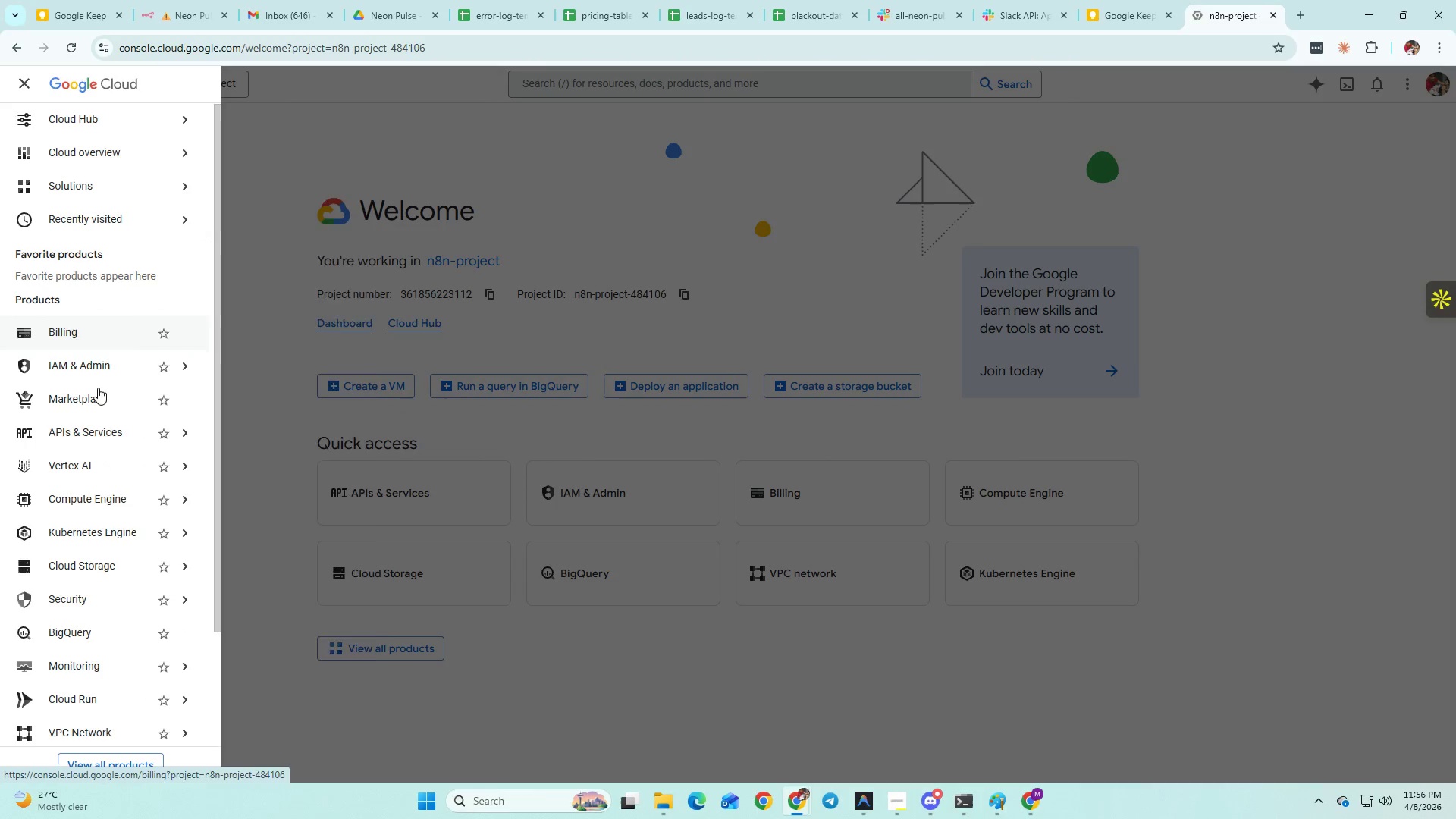 
mouse_move([121, 372])
 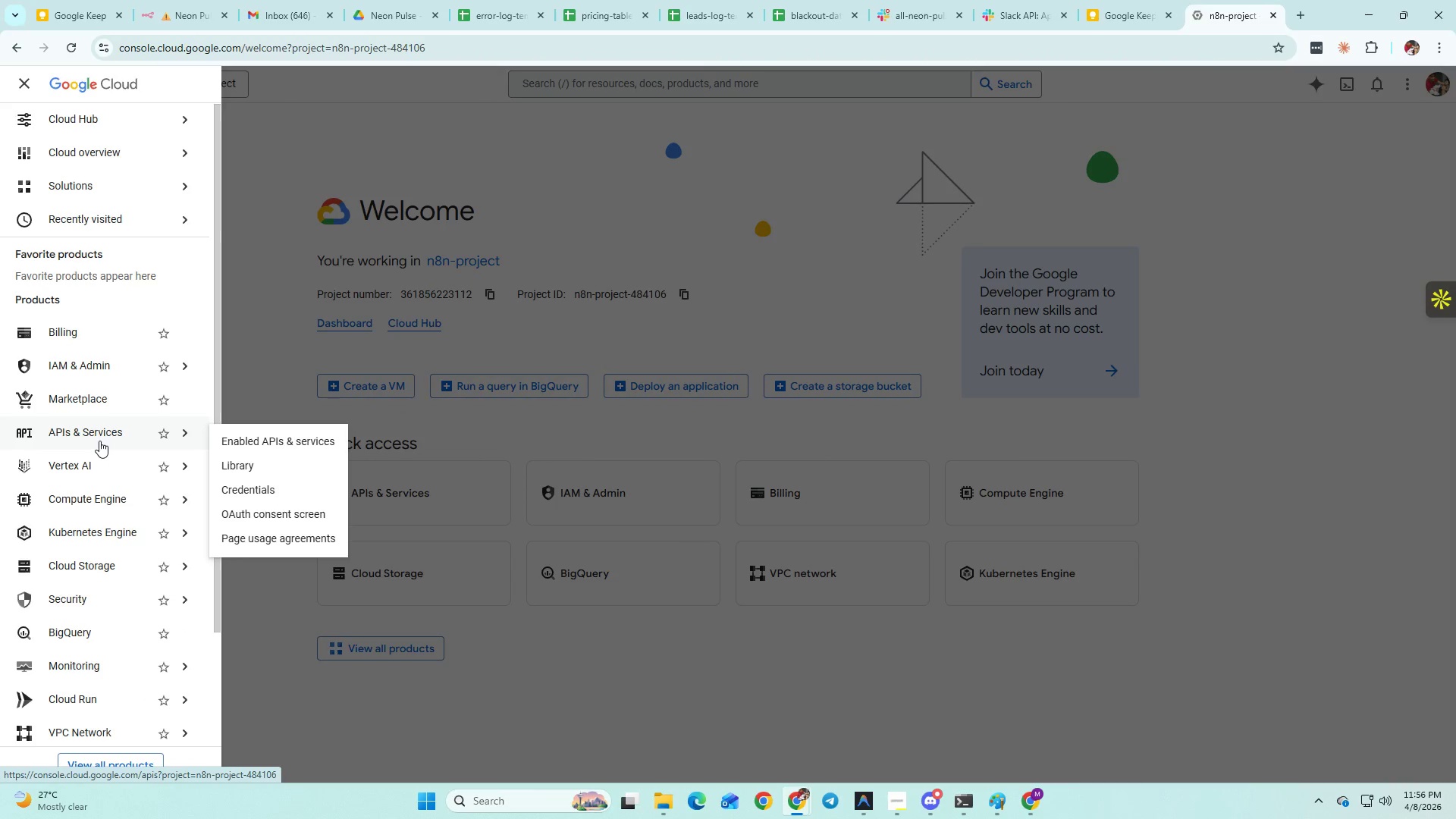 
left_click([256, 437])
 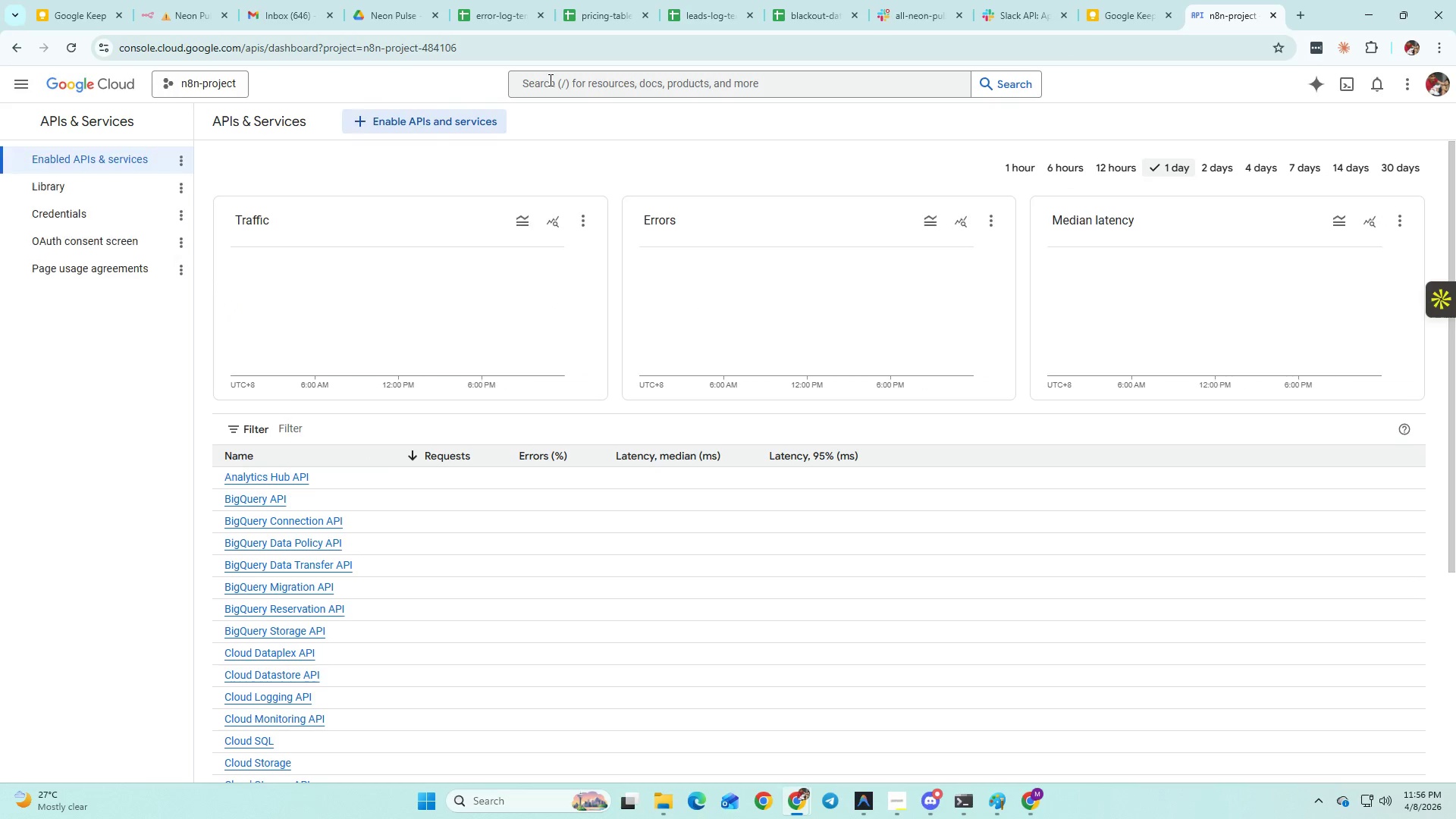 
scroll: coordinate [515, 184], scroll_direction: down, amount: 6.0
 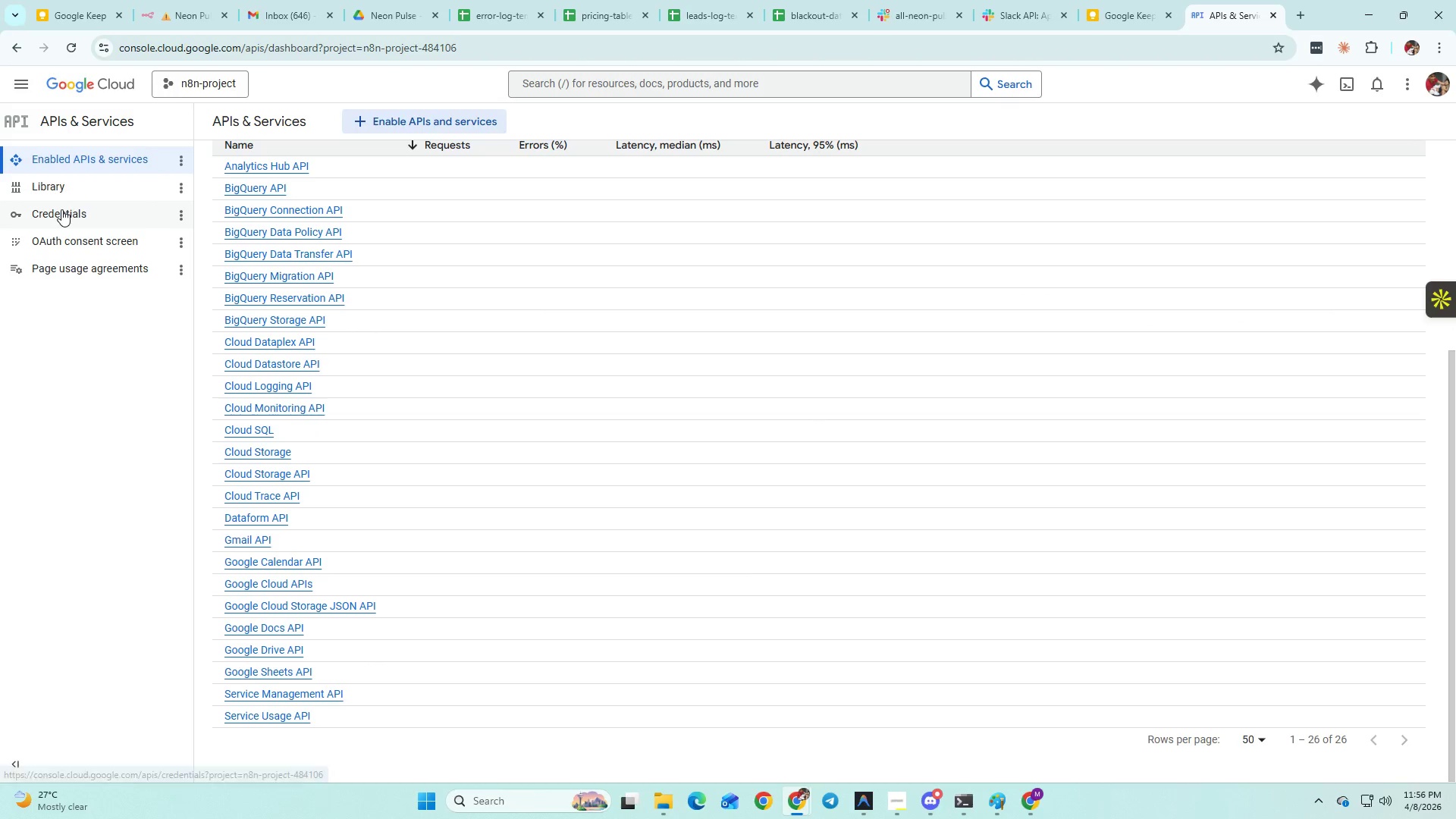 
left_click([74, 231])
 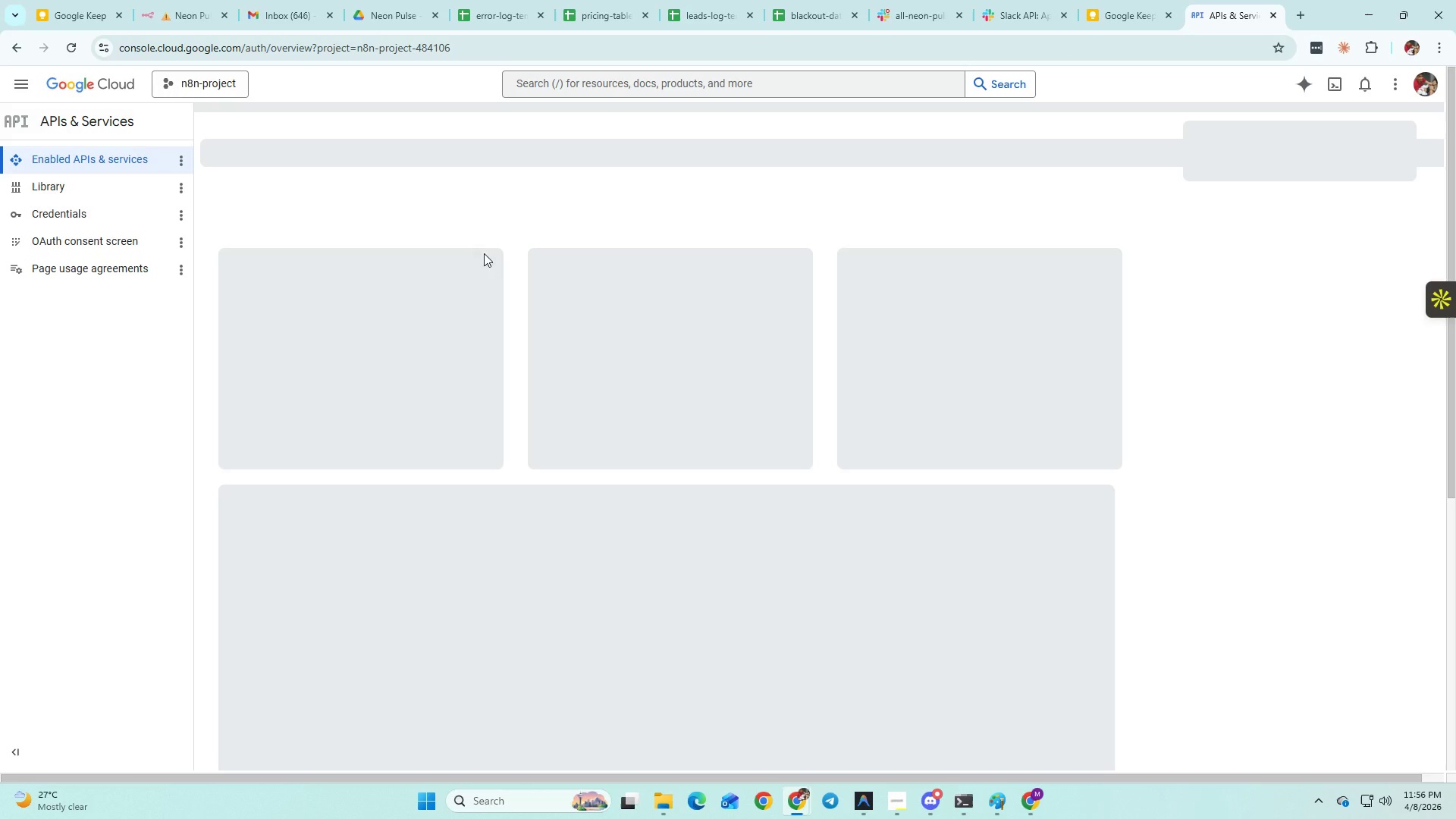 
wait(5.92)
 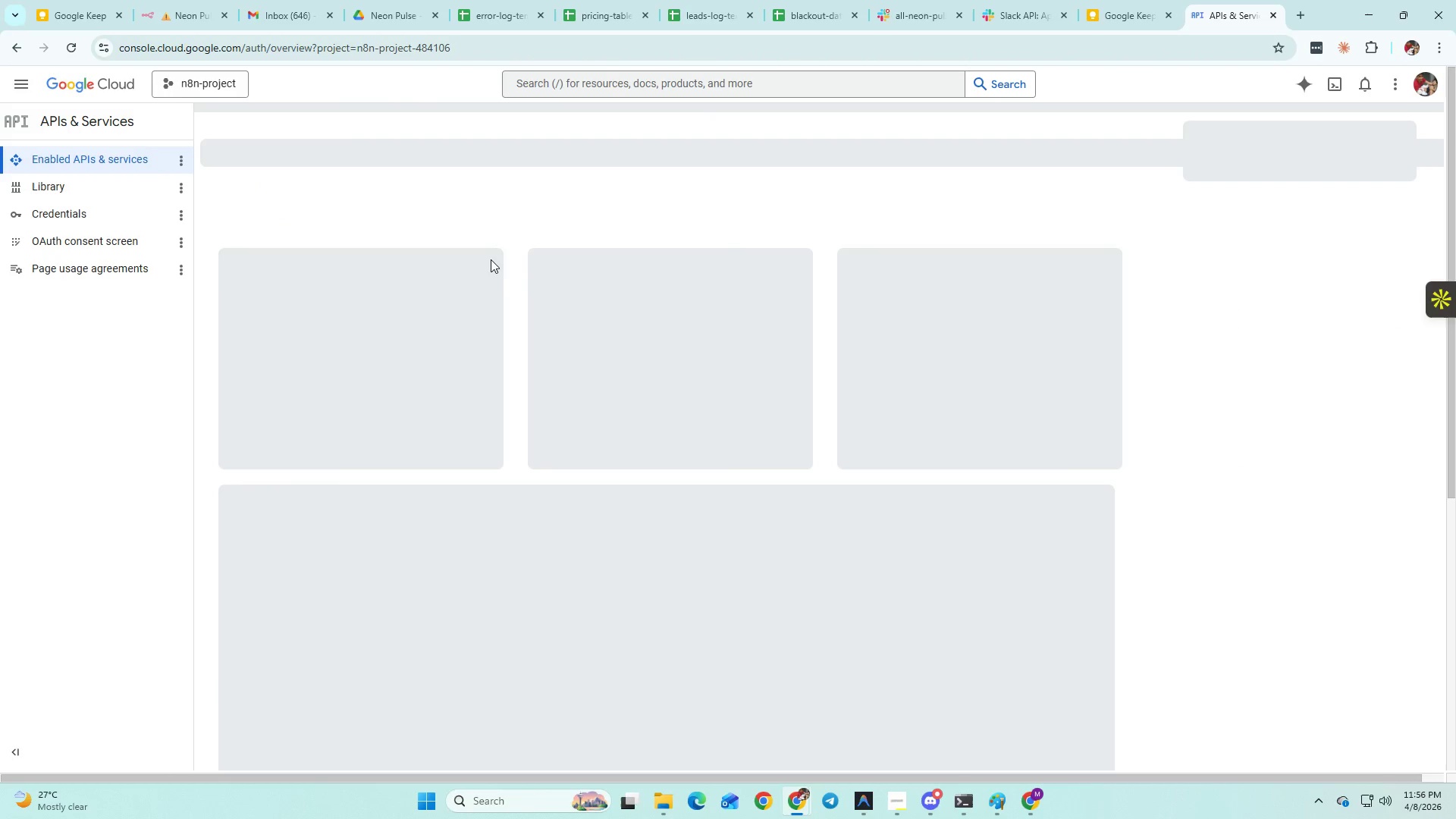 
scroll: coordinate [395, 305], scroll_direction: down, amount: 9.0
 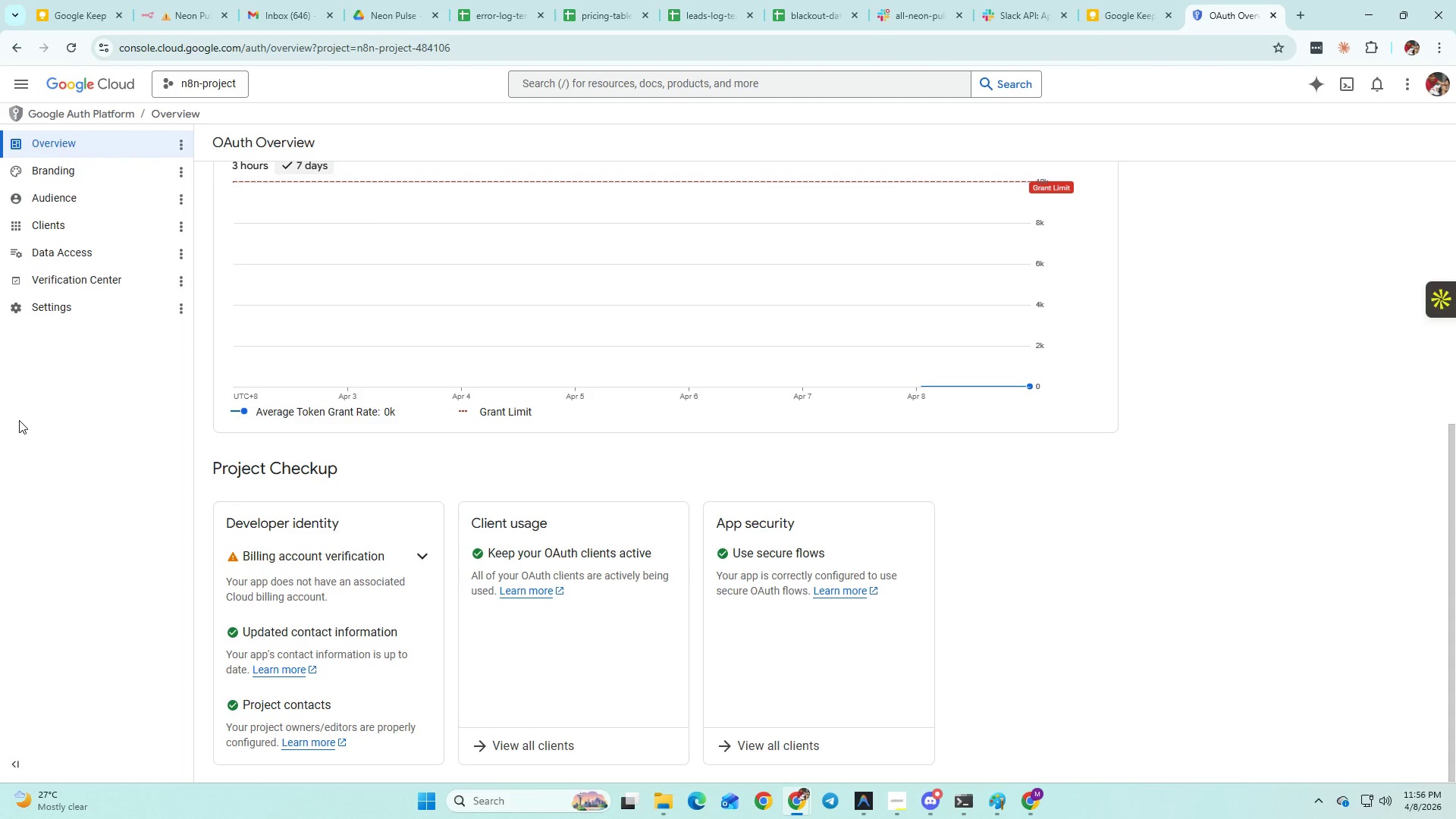 
scroll: coordinate [315, 344], scroll_direction: up, amount: 3.0
 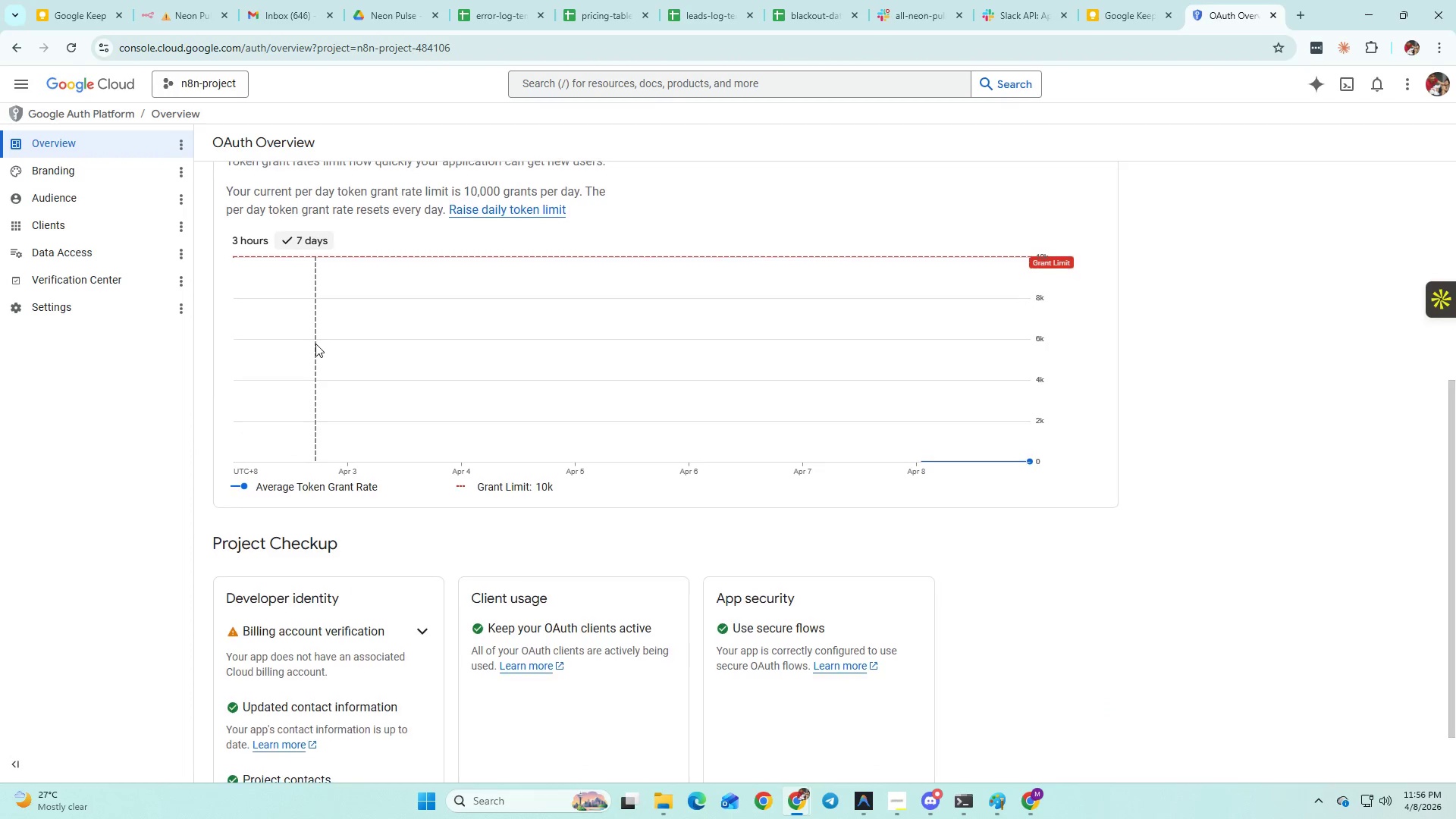 
scroll: coordinate [315, 344], scroll_direction: none, amount: 0.0
 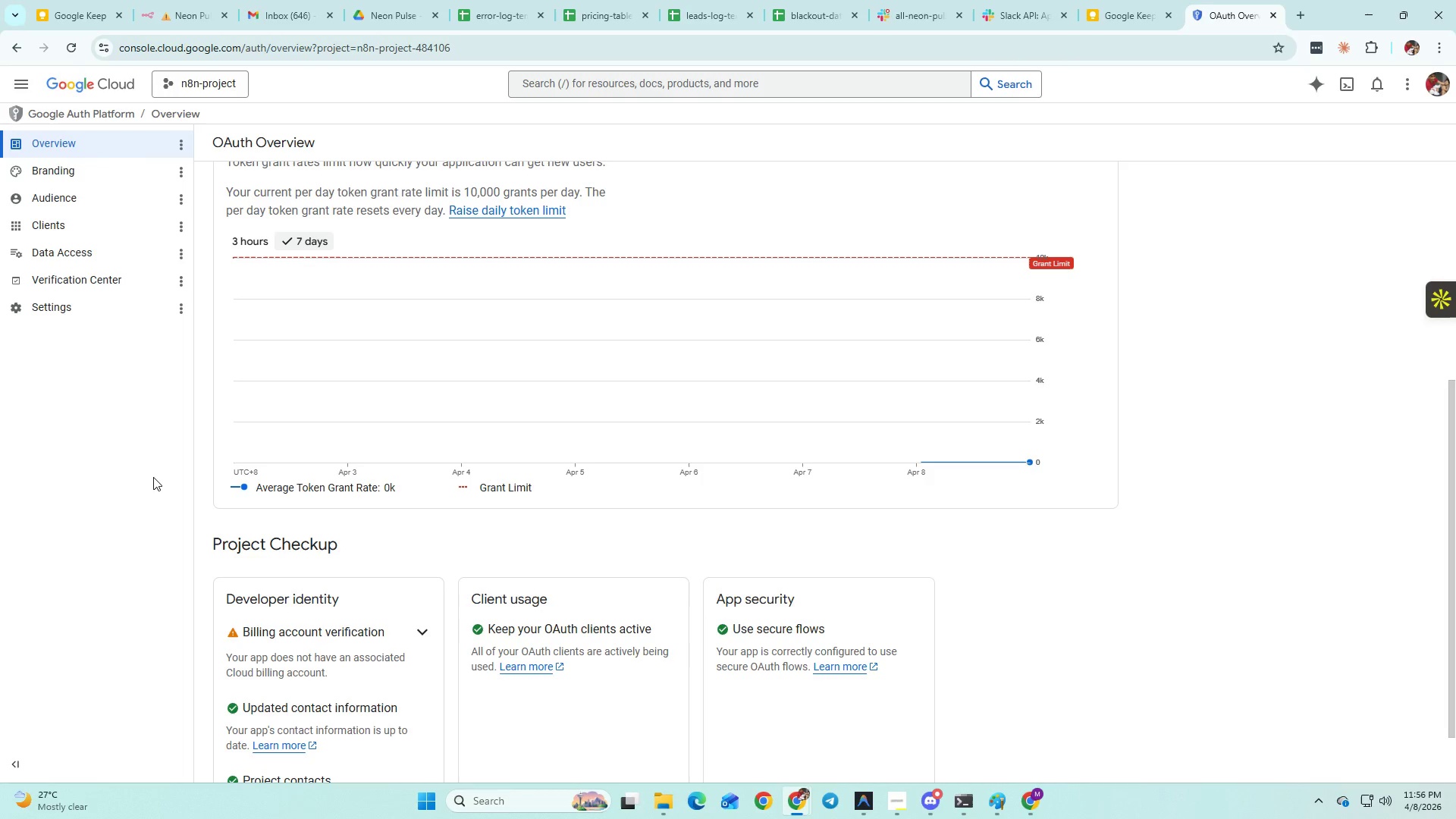 
scroll: coordinate [582, 382], scroll_direction: up, amount: 13.0
 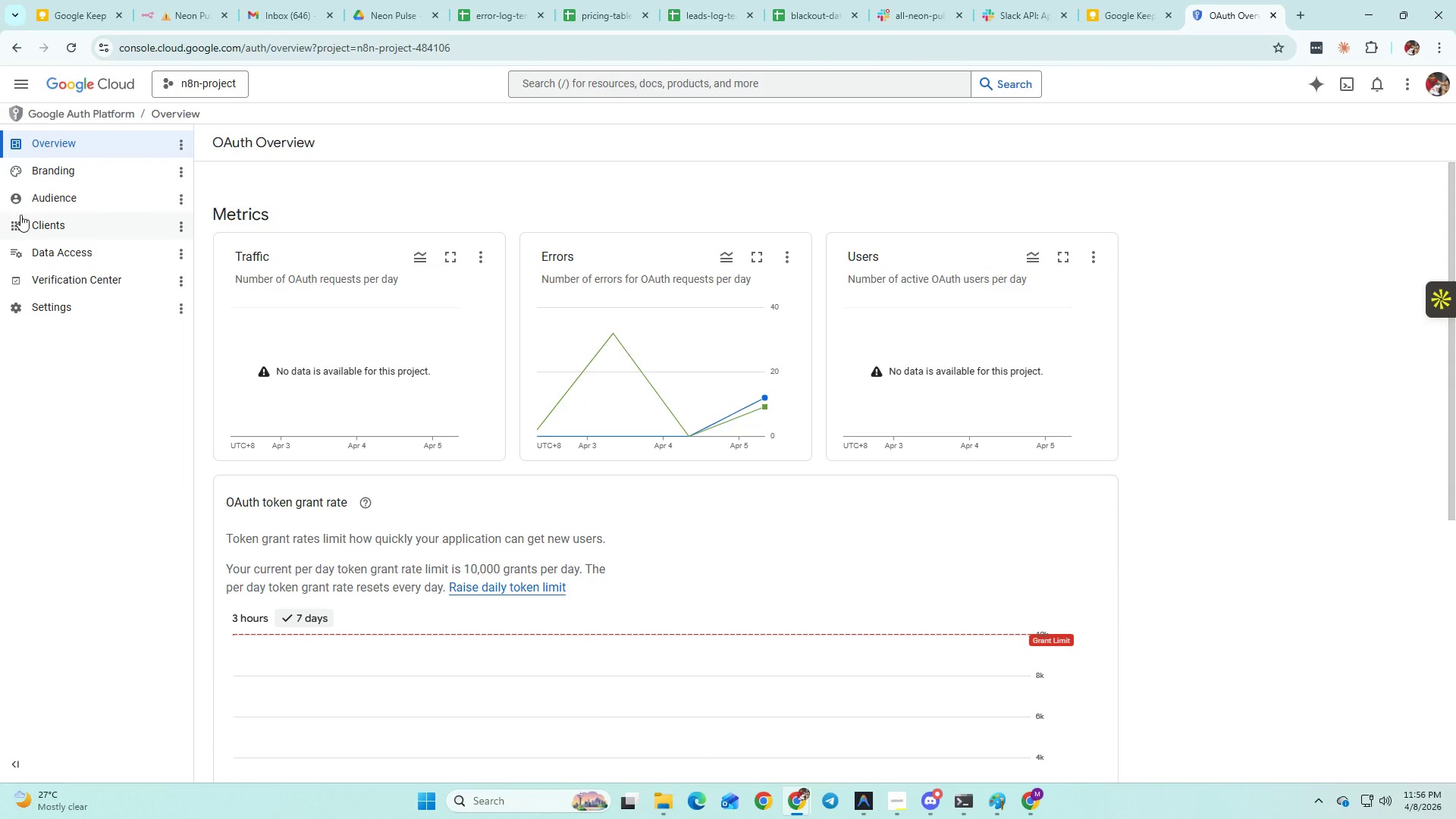 
left_click([56, 231])
 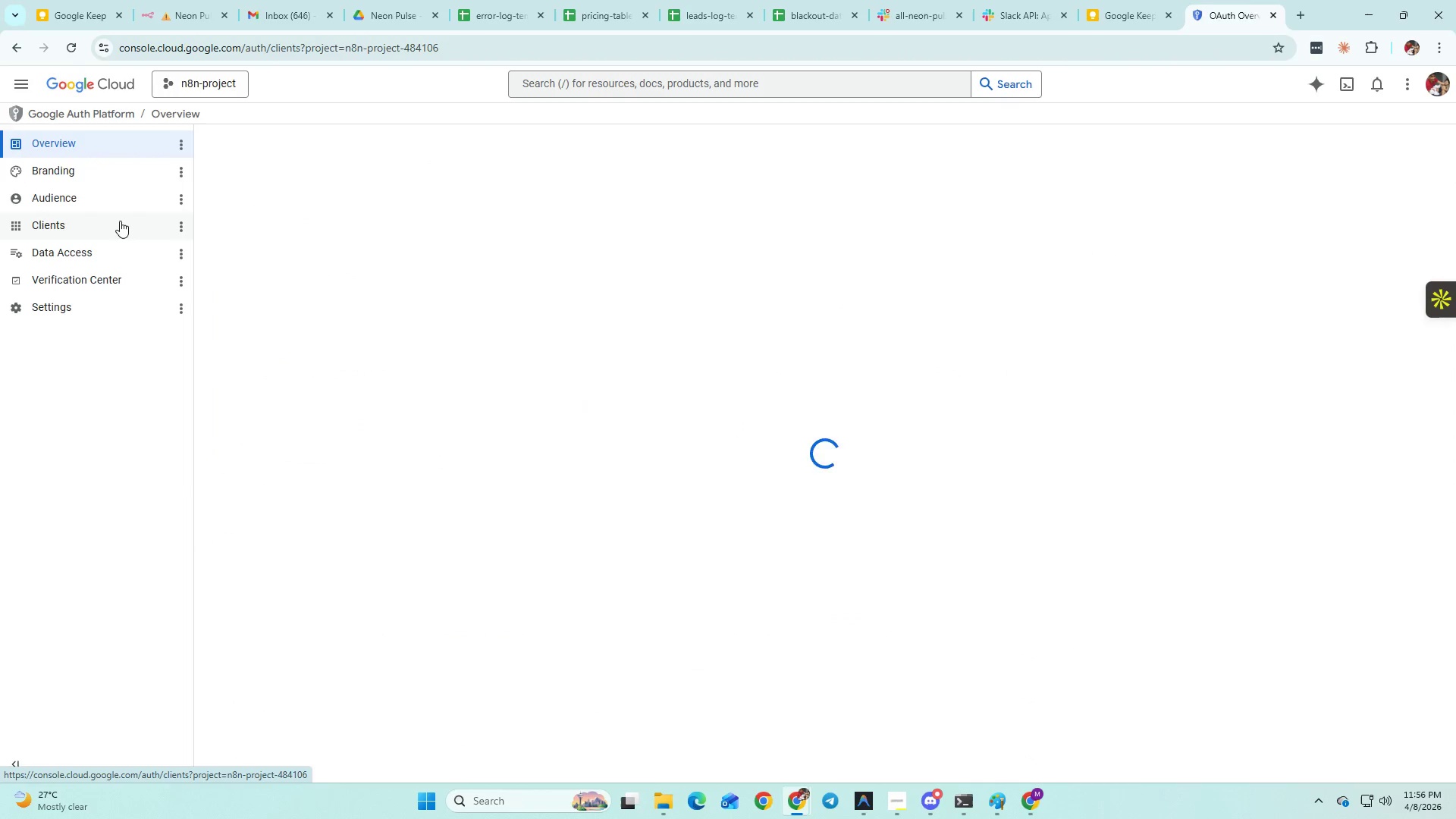 
left_click([110, 215])
 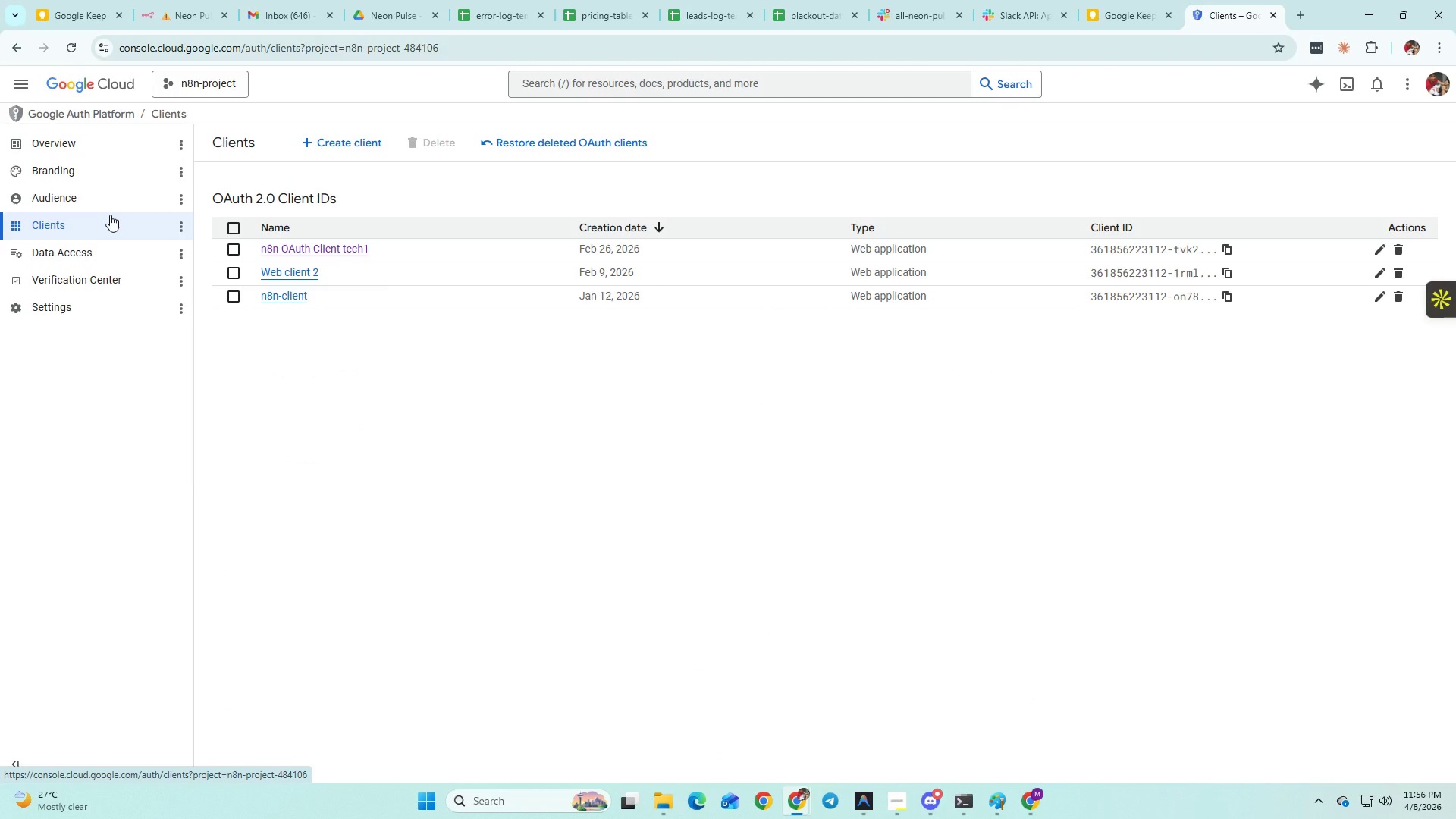 
wait(6.02)
 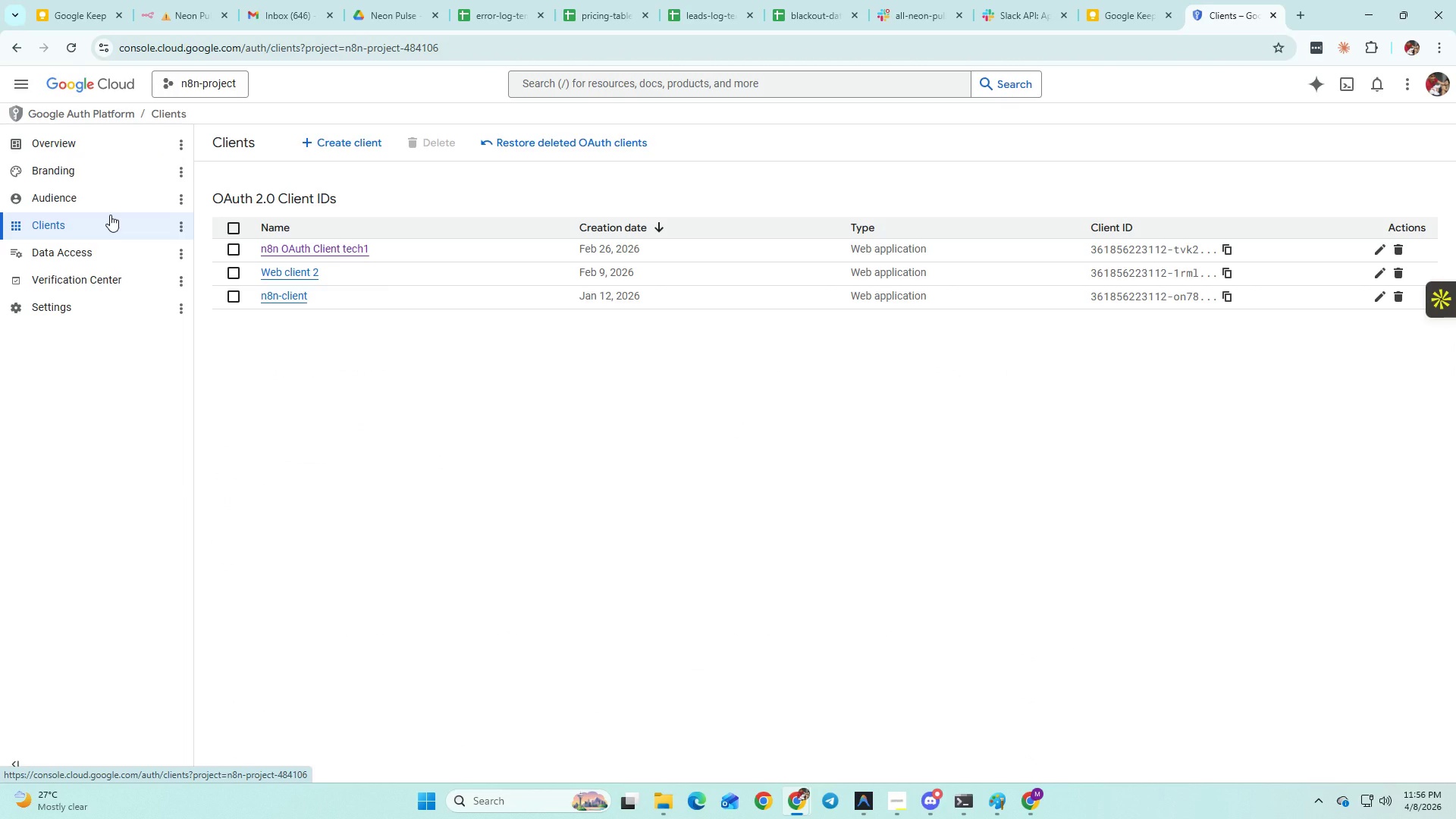 
left_click([304, 253])
 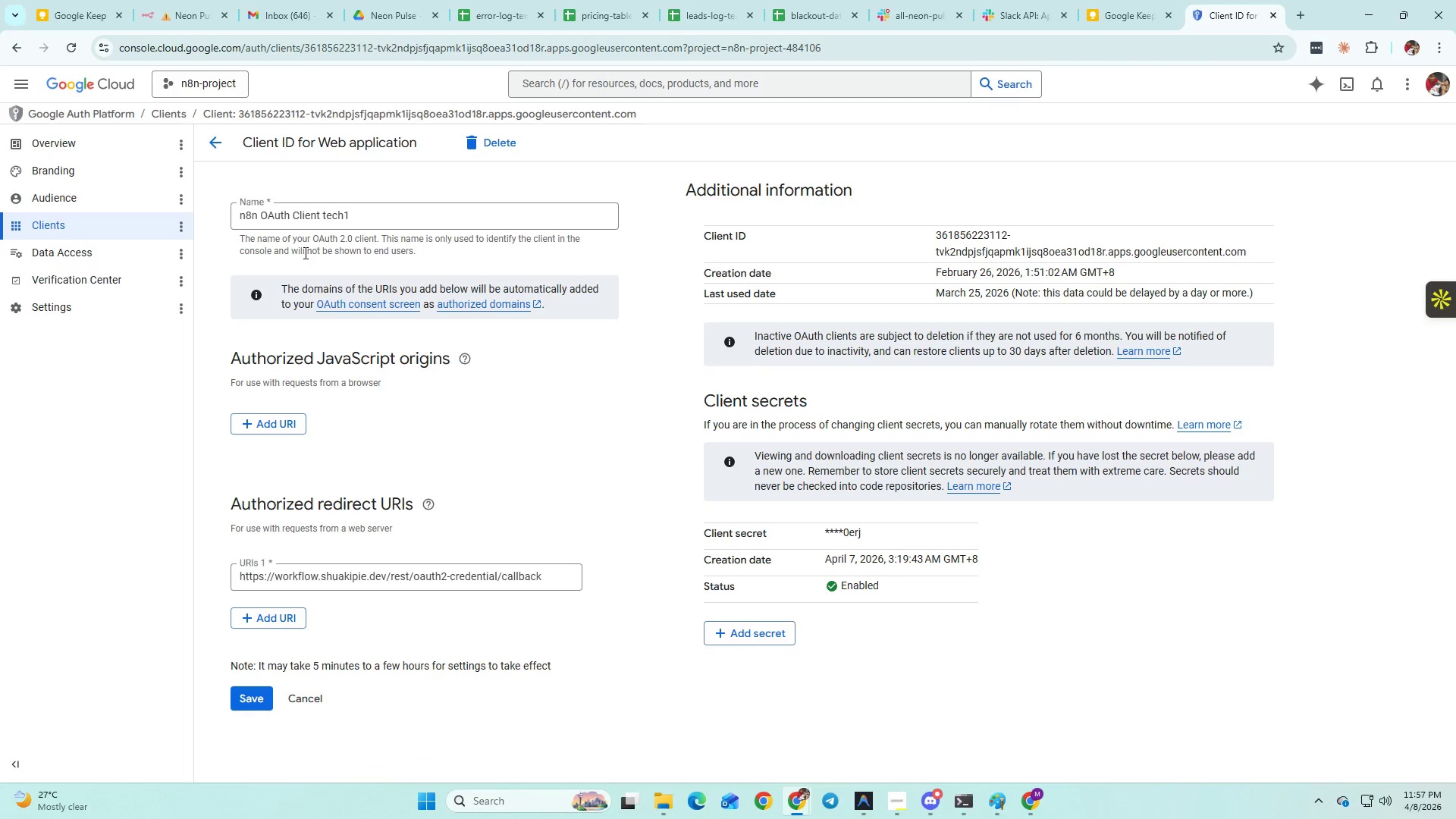 
wait(8.91)
 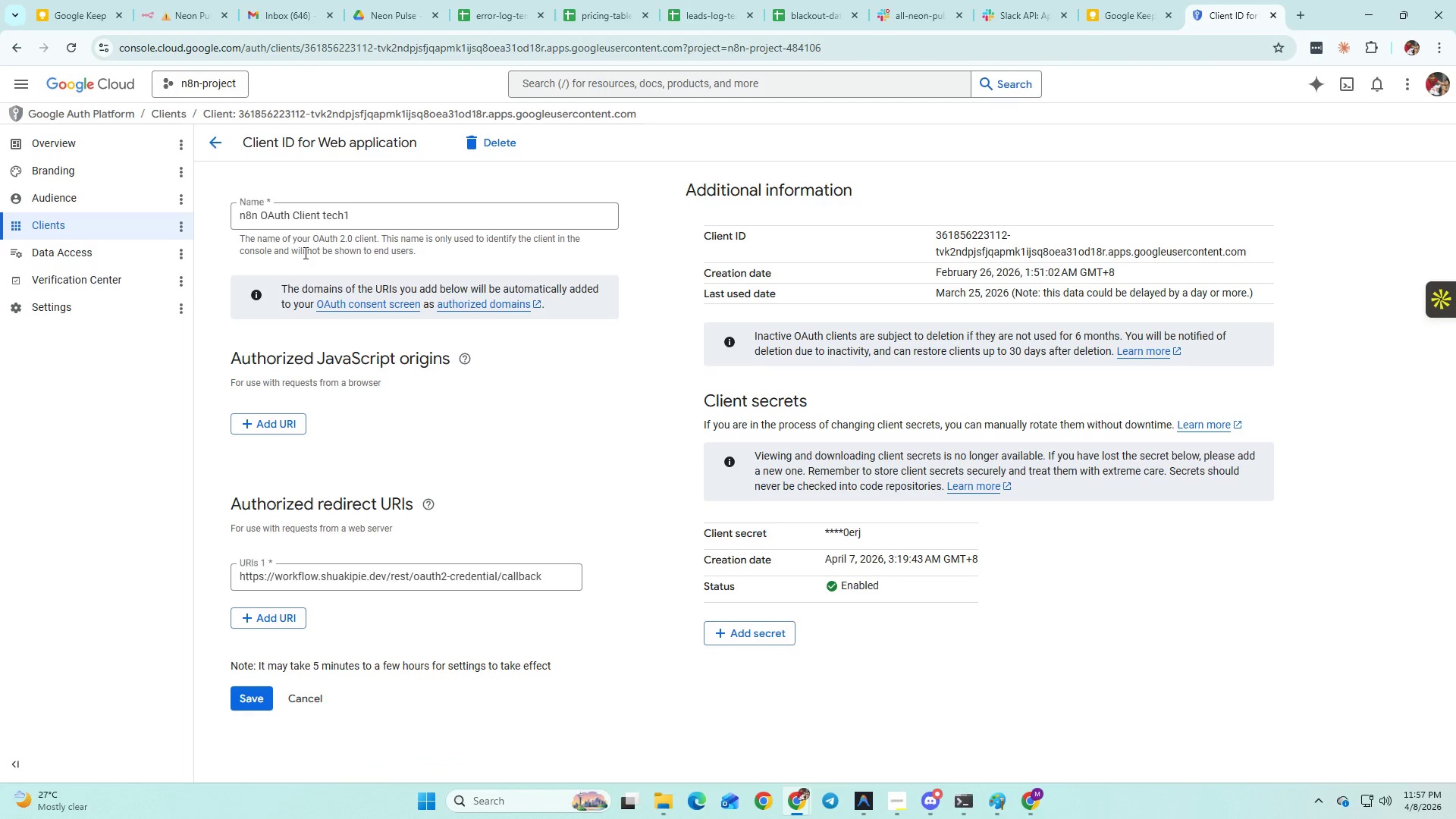 
left_click([757, 632])
 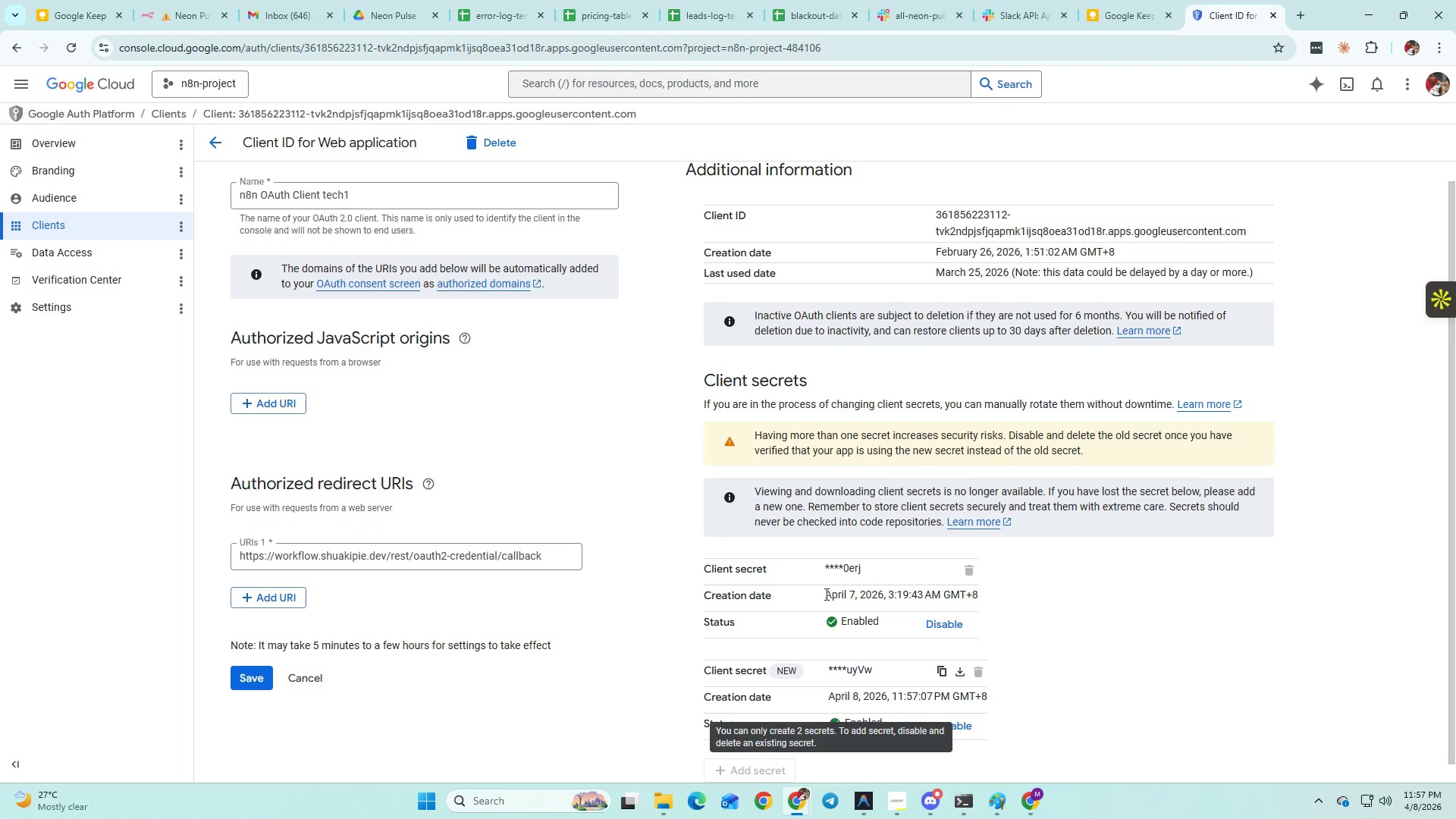 
scroll: coordinate [927, 604], scroll_direction: down, amount: 2.0
 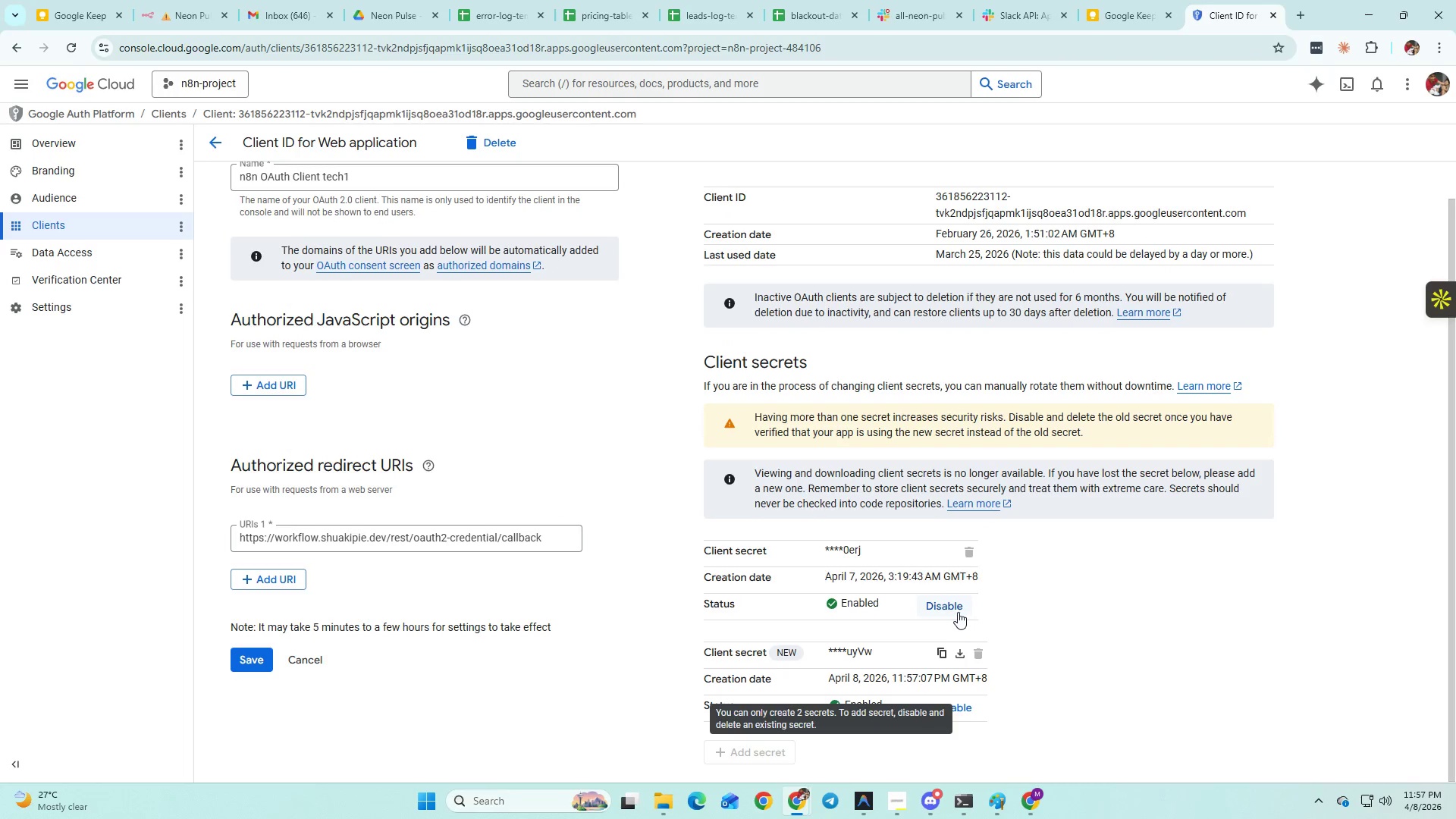 
mouse_move([931, 613])
 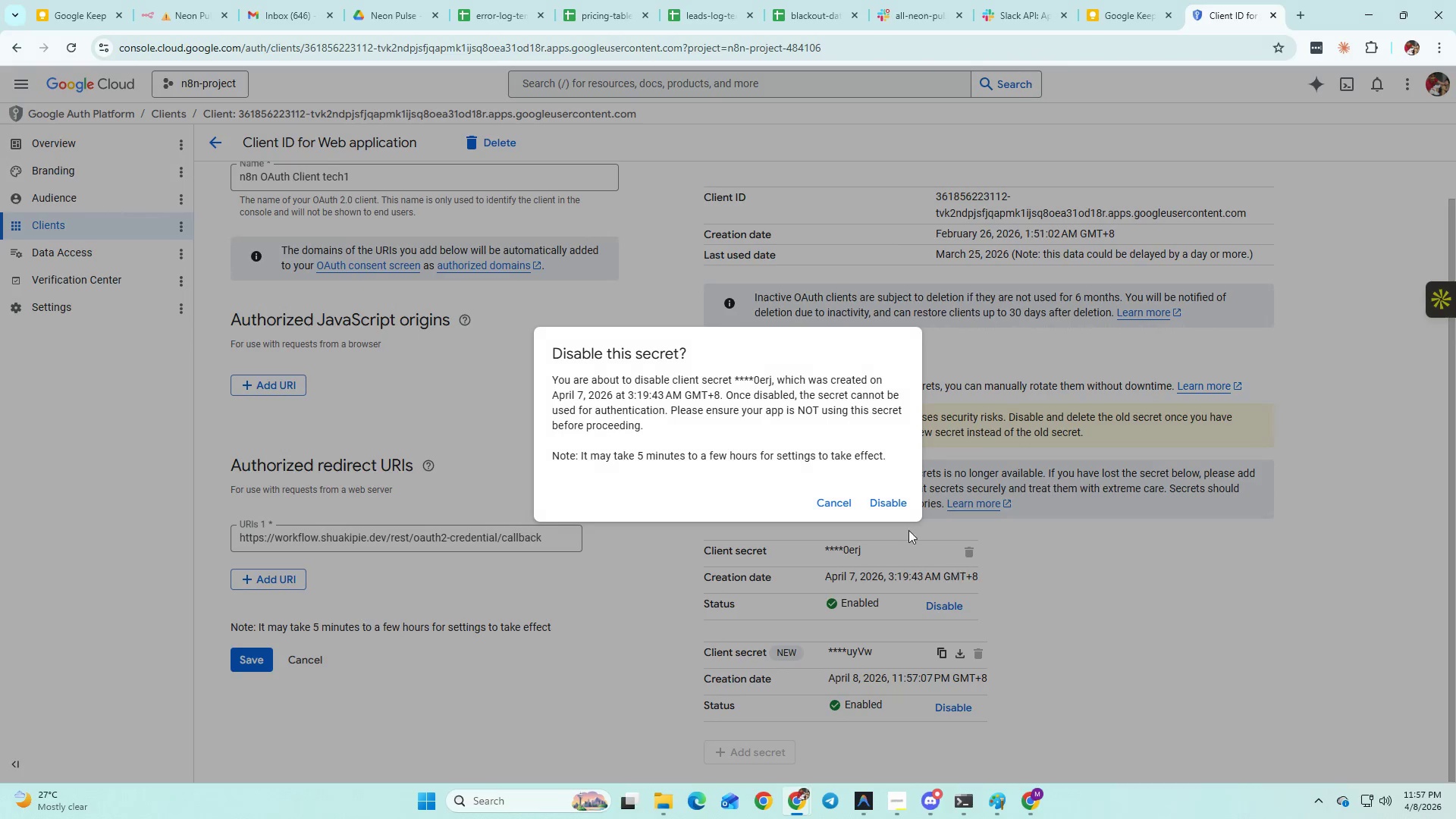 
left_click([891, 500])
 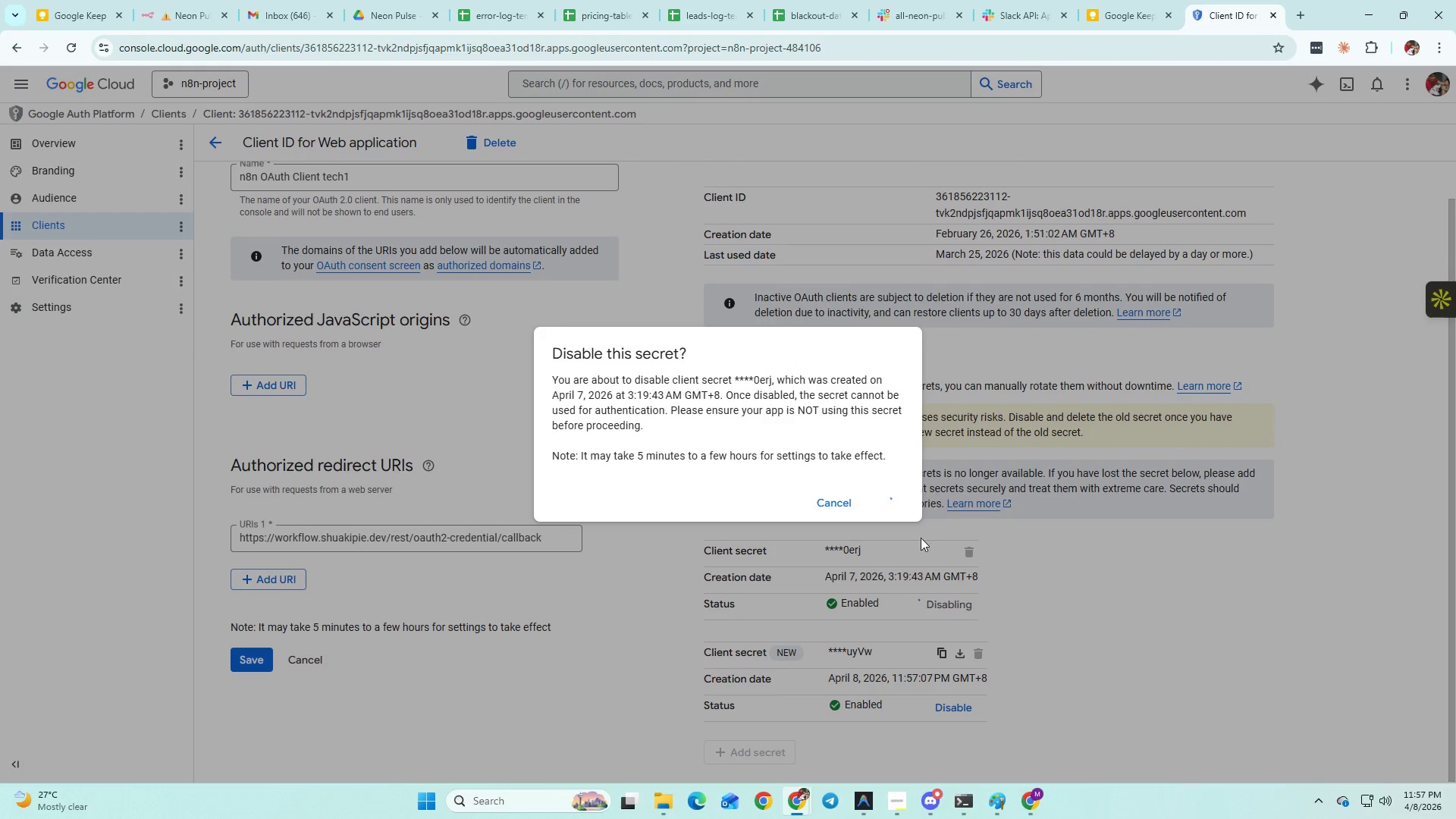 
mouse_move([962, 582])
 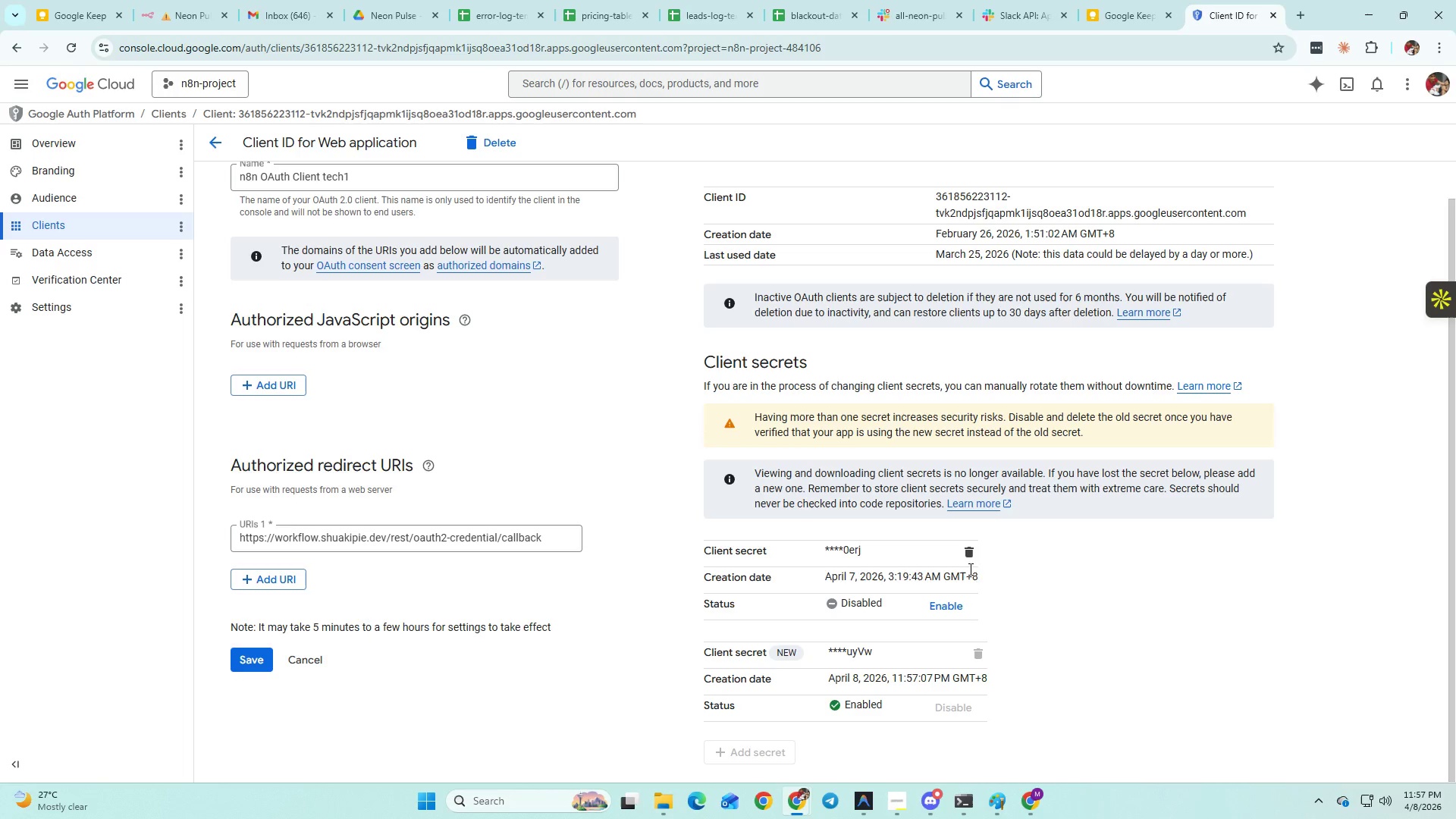 
left_click([971, 558])
 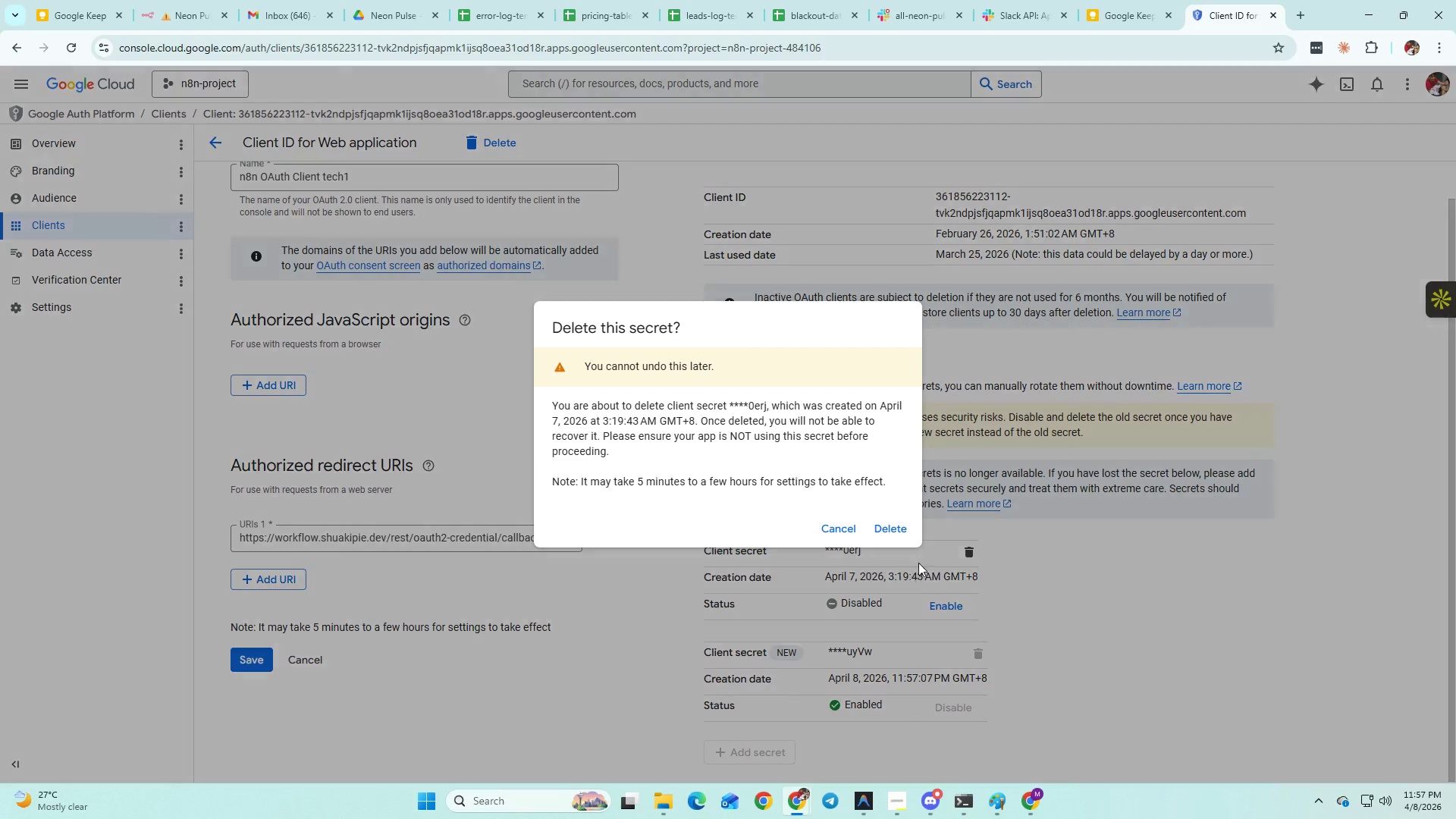 
left_click([902, 524])
 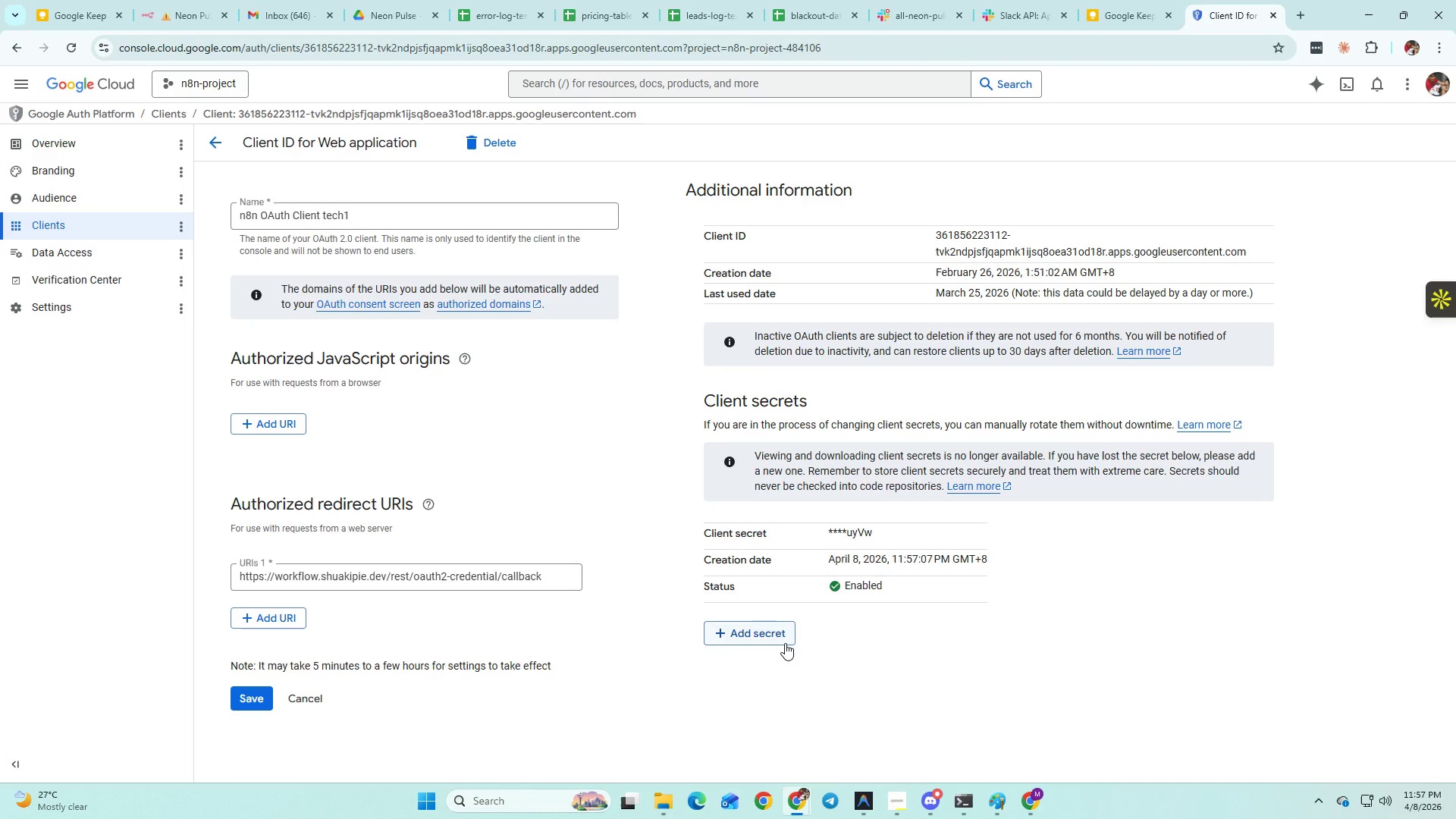 
left_click([785, 643])
 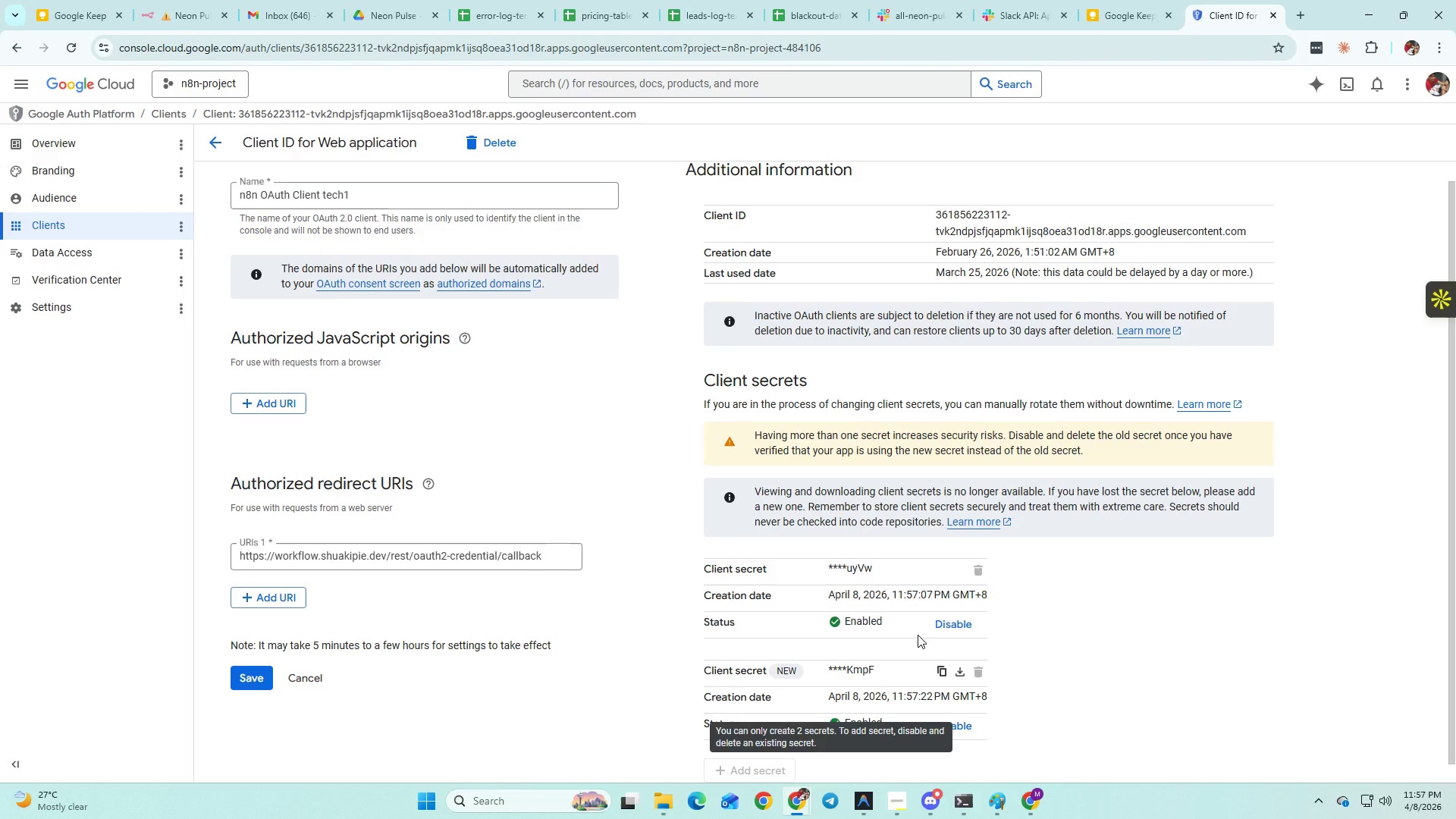 
scroll: coordinate [918, 635], scroll_direction: down, amount: 2.0
 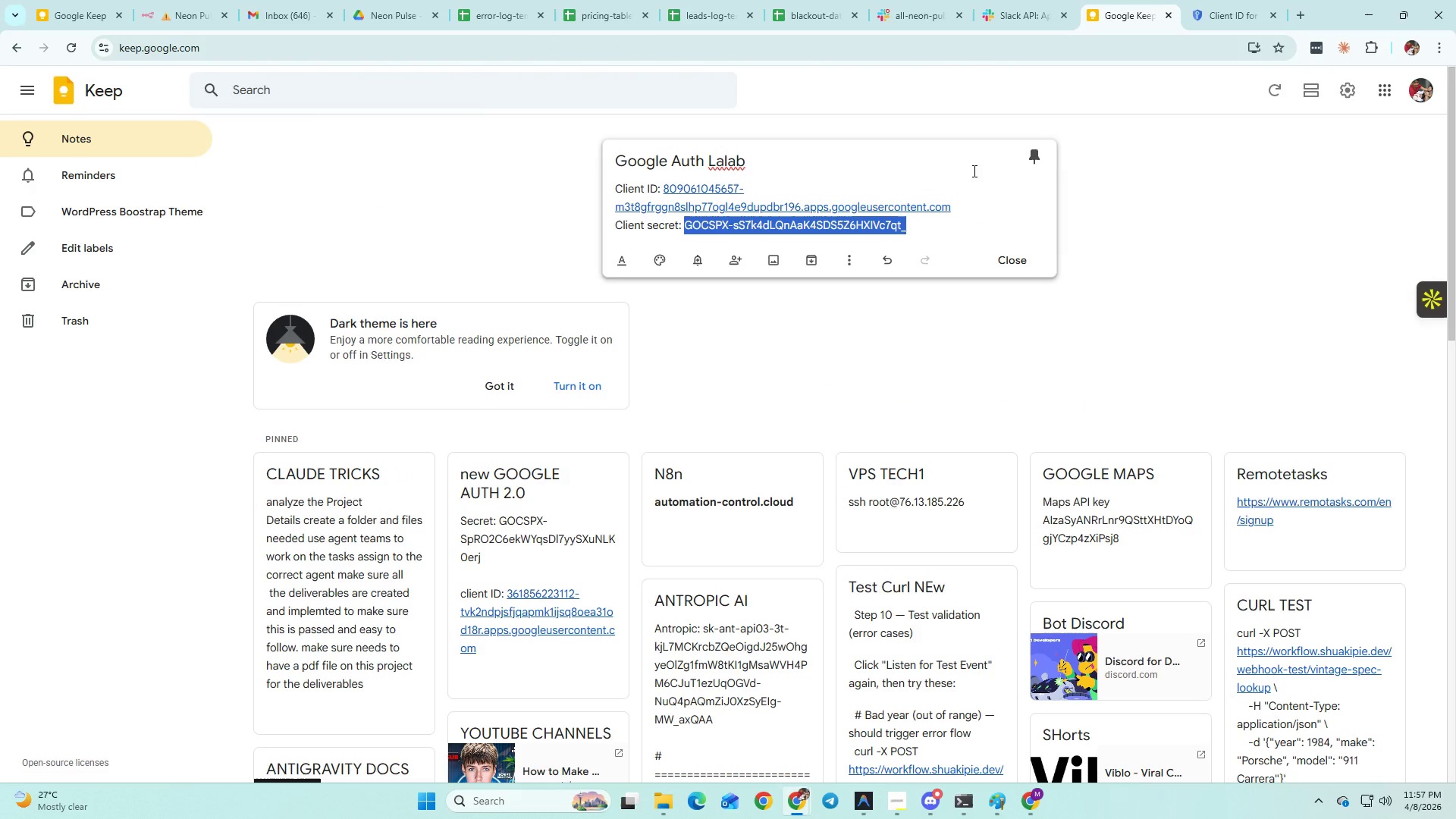 
left_click([971, 224])
 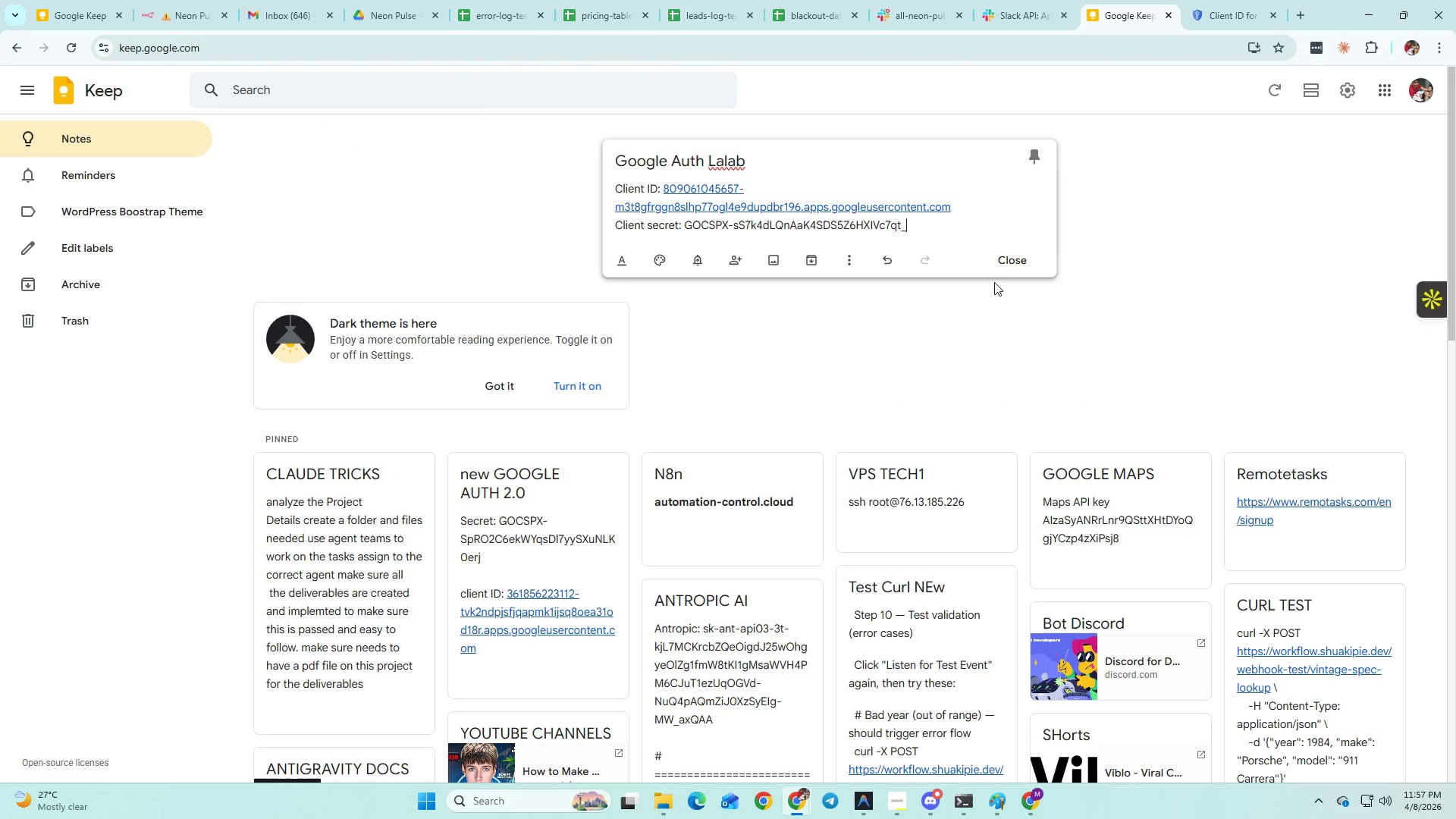 
key(Shift+Enter)
 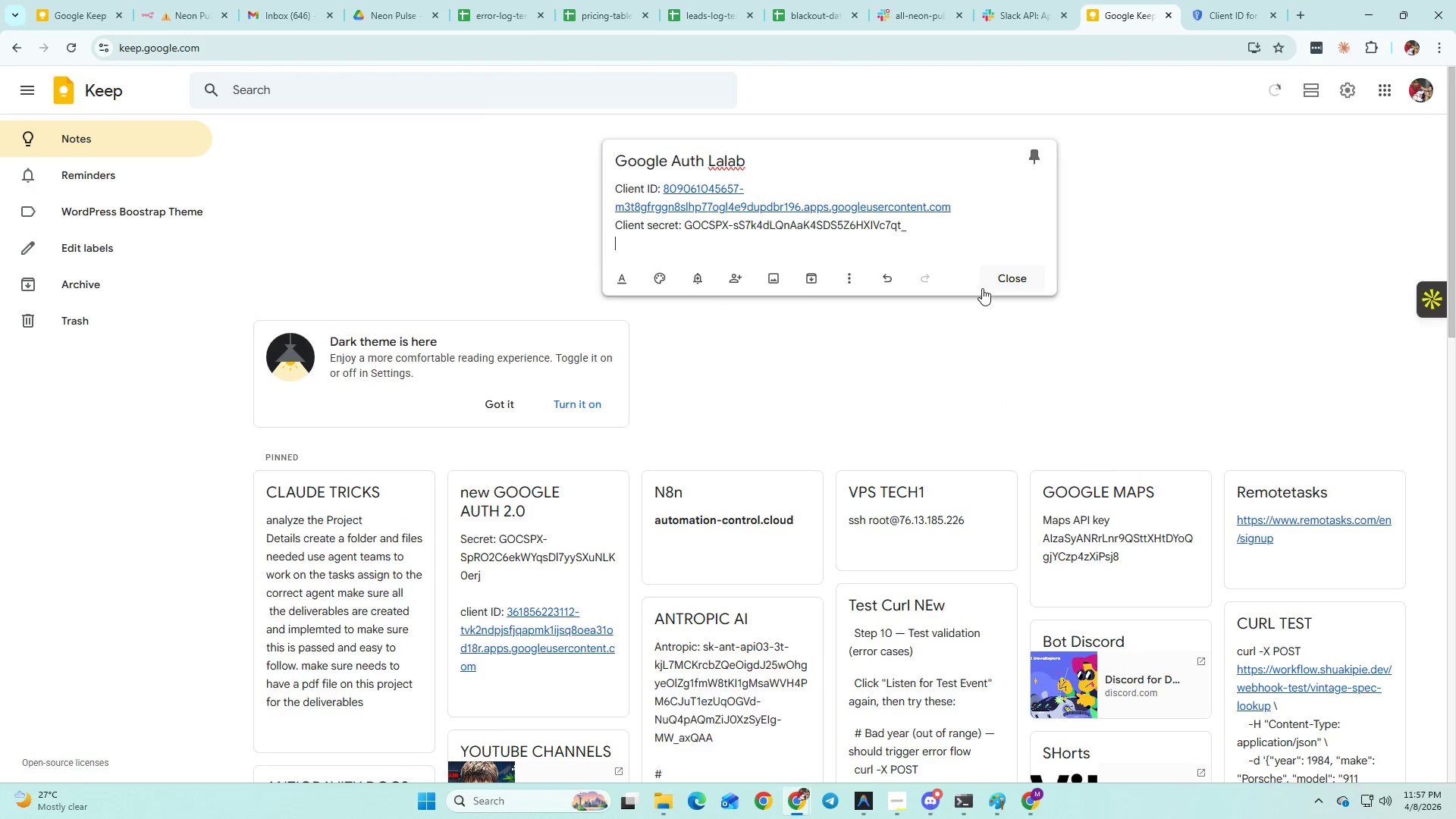 
key(Shift+Enter)
 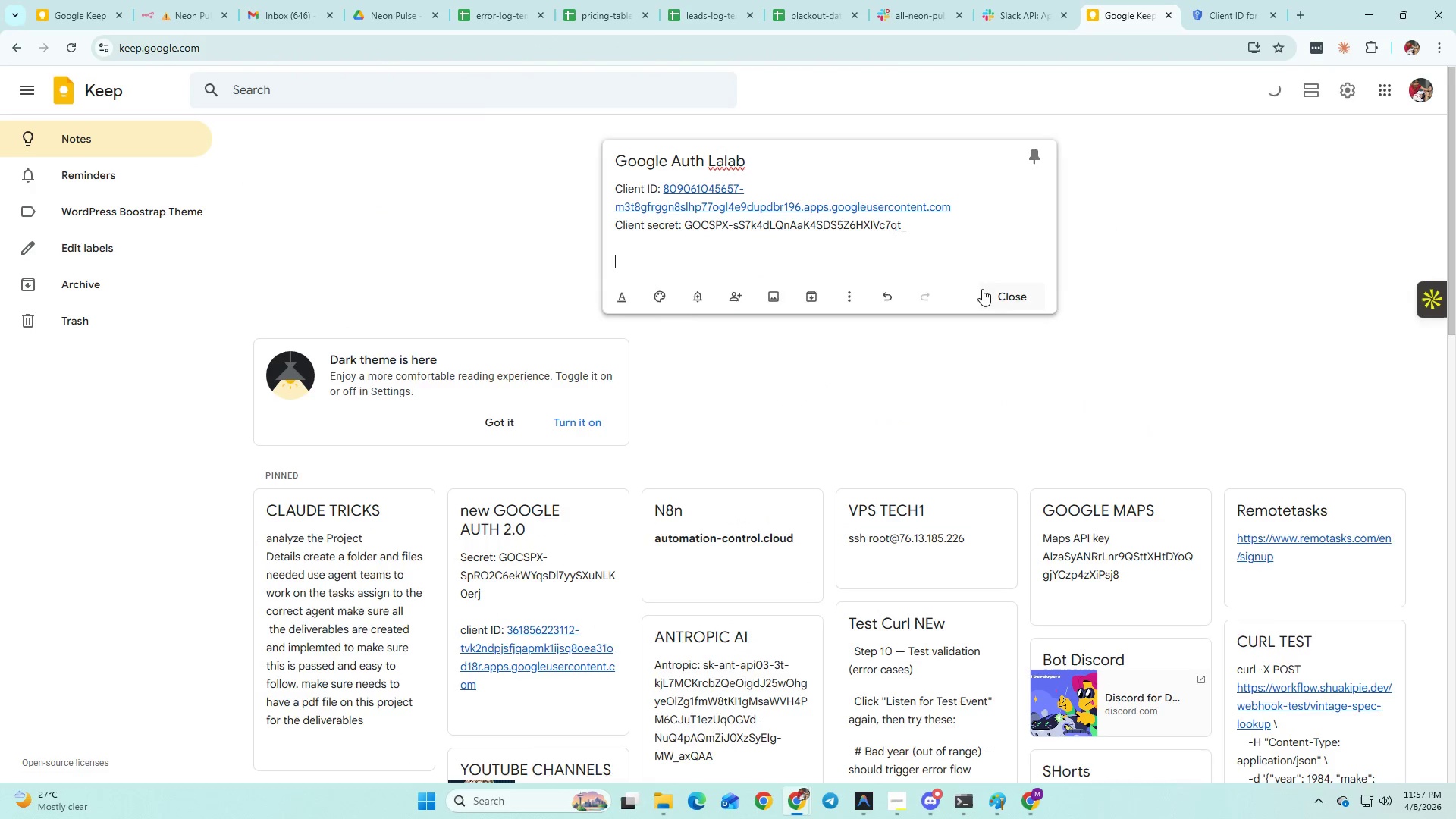 
key(Shift+Enter)
 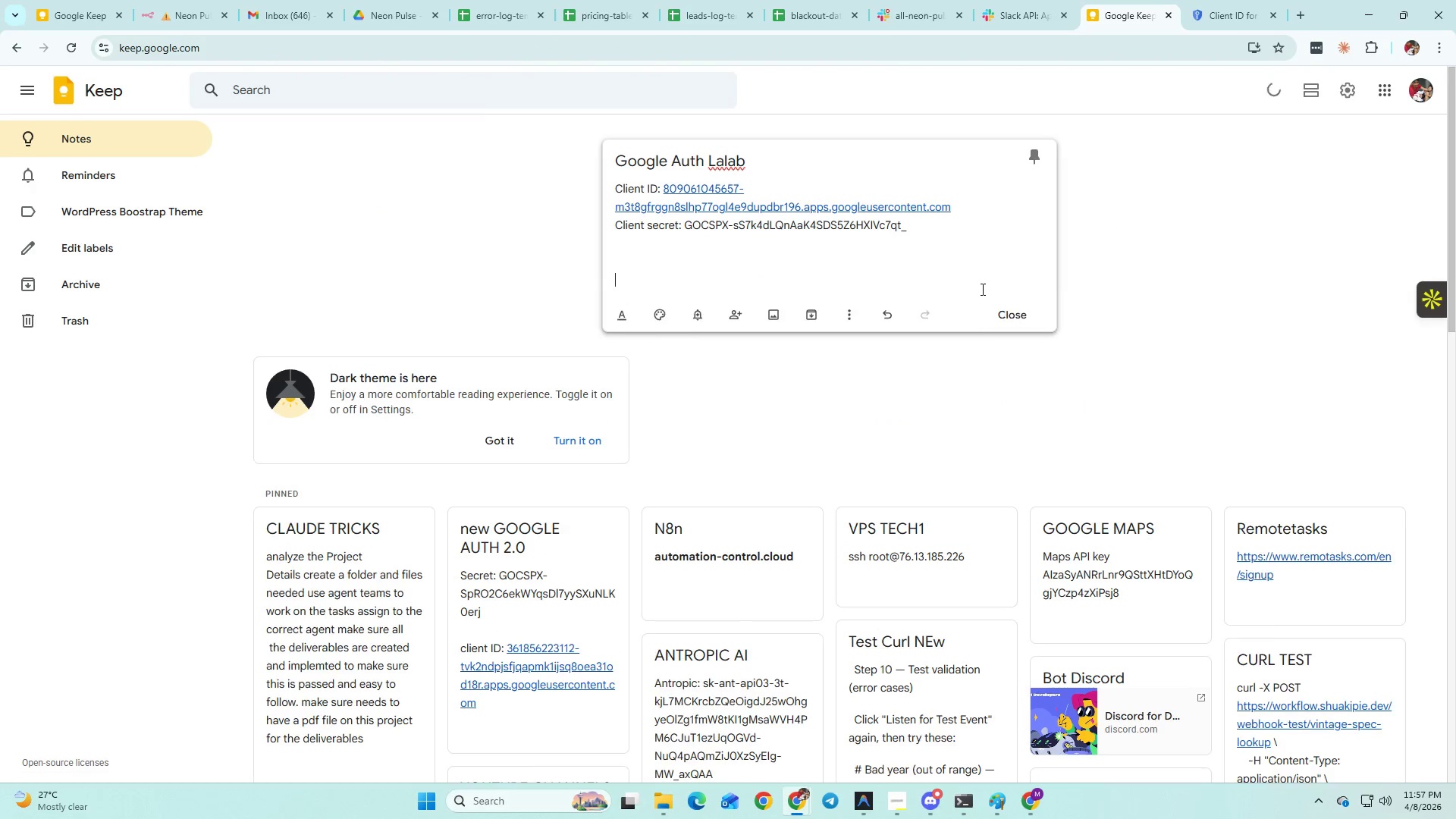 
key(Shift+Enter)
 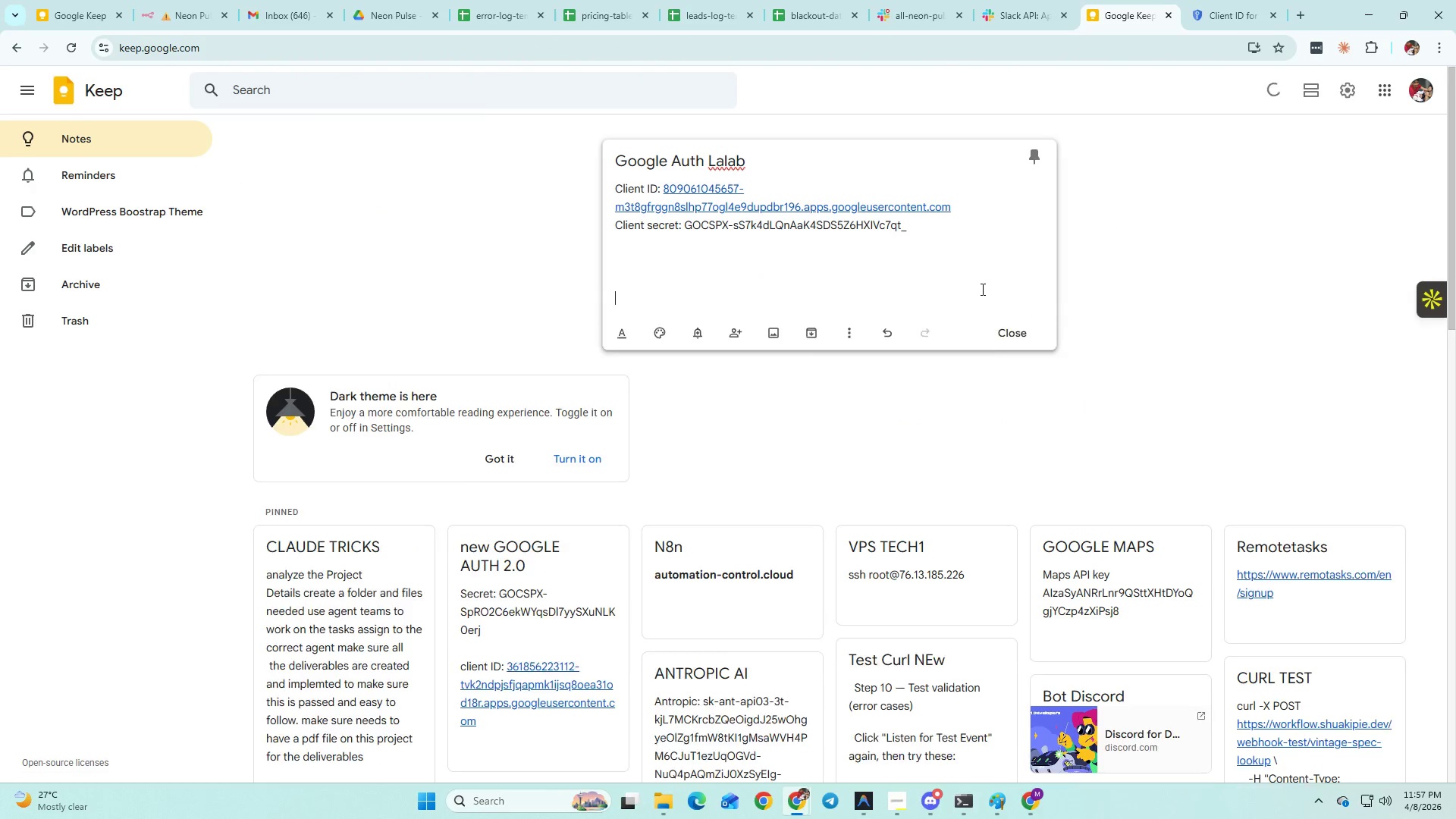 
key(Shift+Enter)
 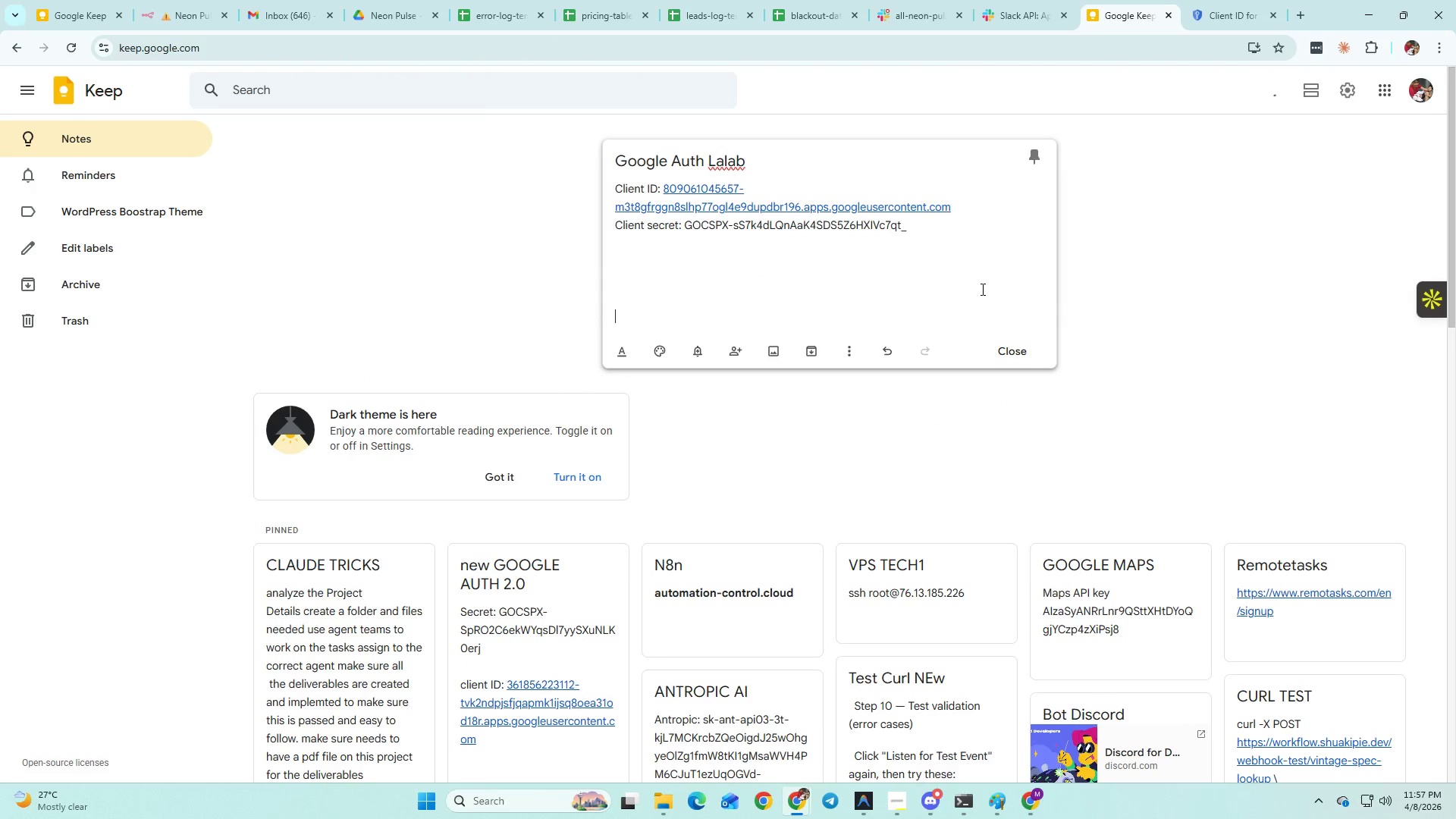 
type(JOEM)
 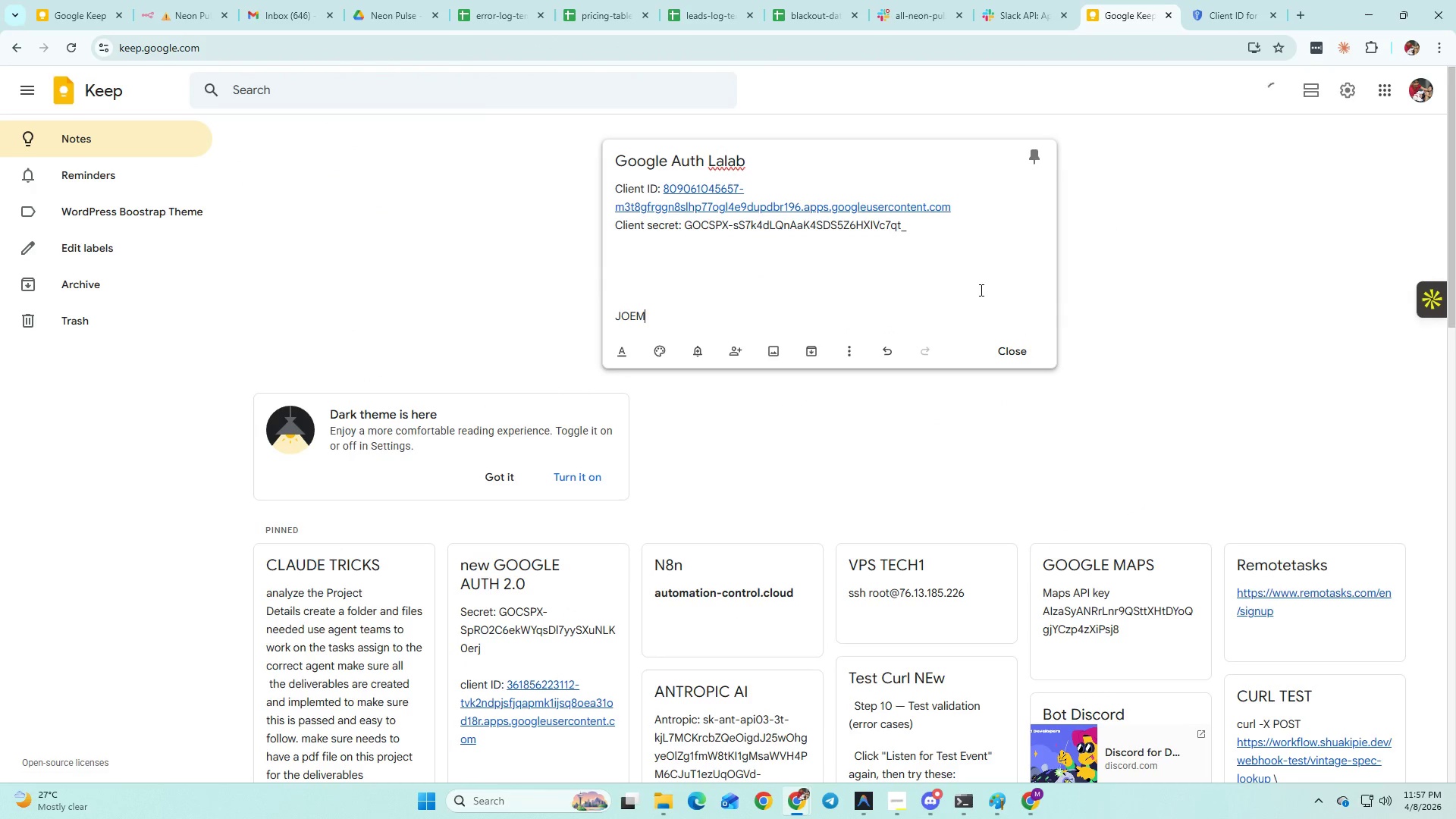 
key(Shift+Enter)
 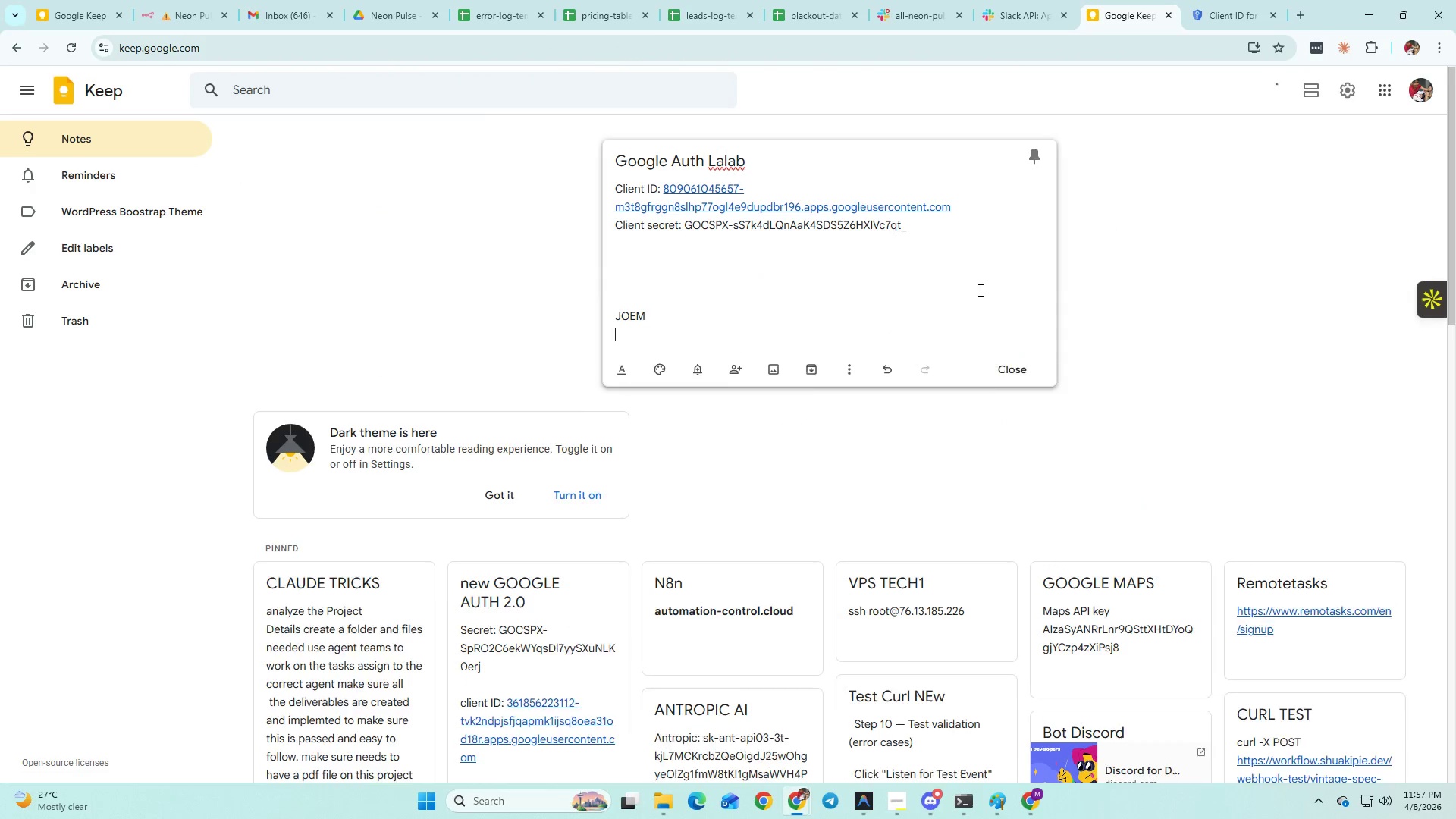 
key(Shift+Enter)
 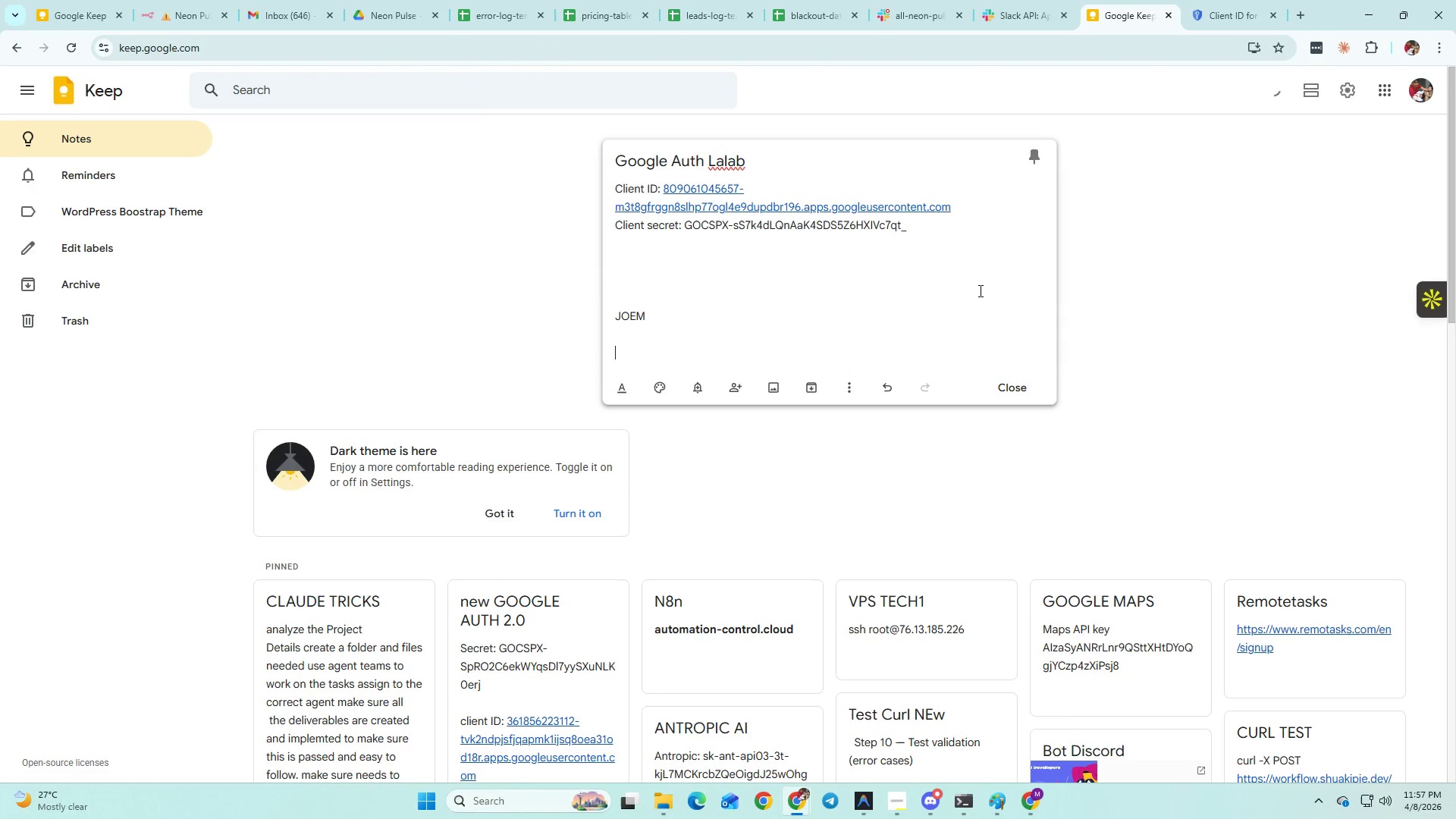 
key(Control+V)
 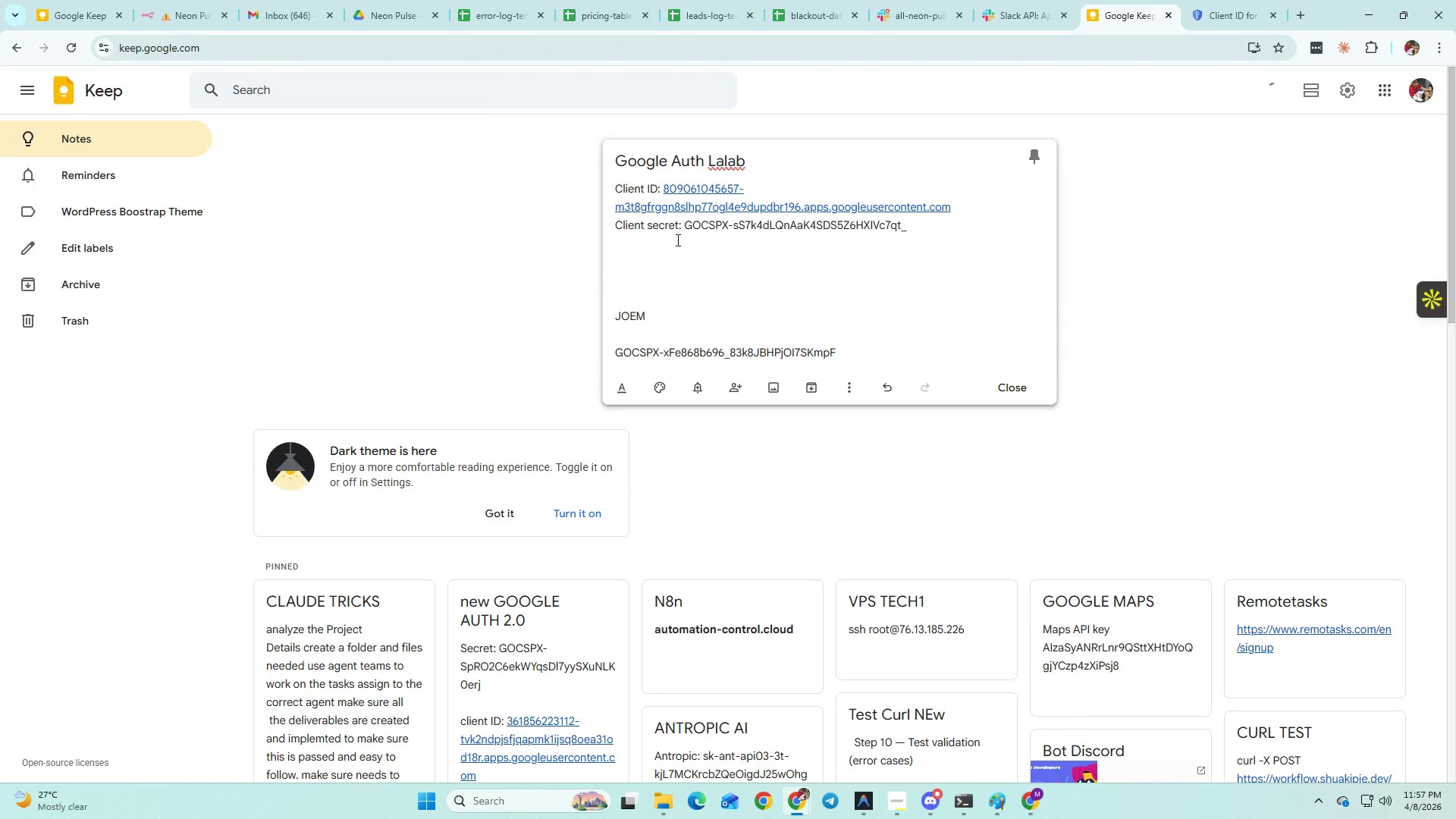 
left_click_drag(start_coordinate=[682, 228], to_coordinate=[610, 219])
 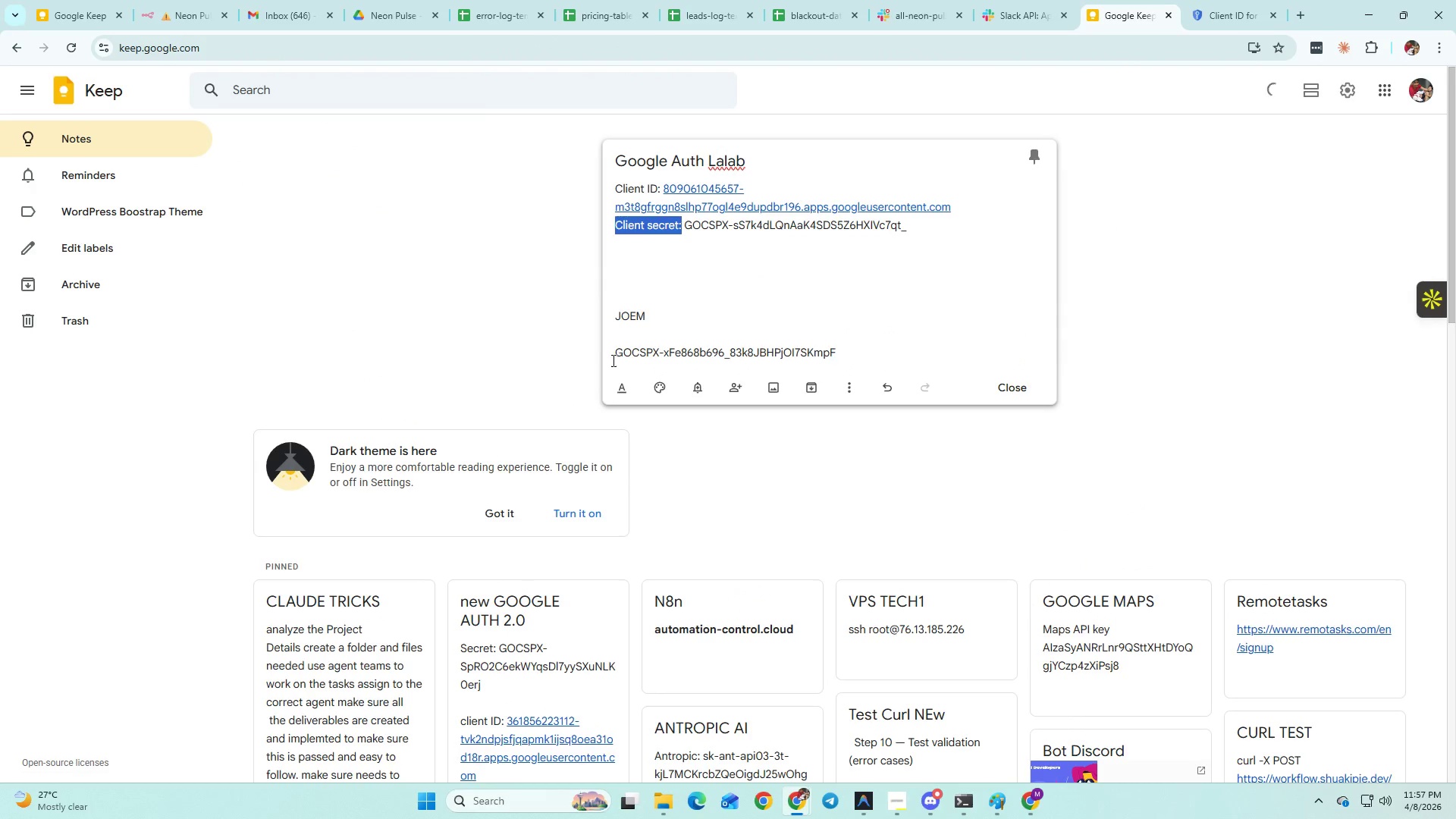 
key(Control+ControlLeft)
 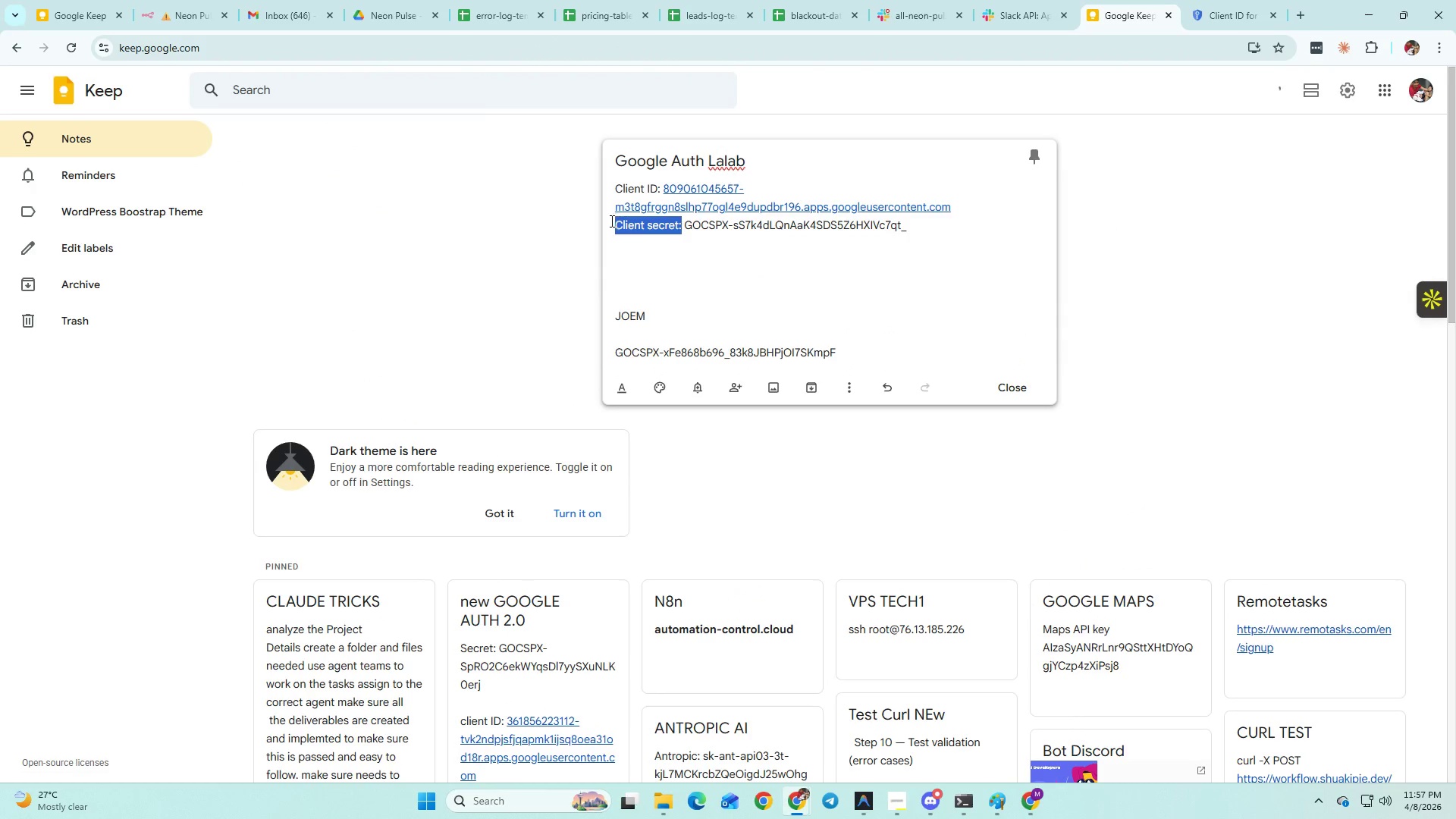 
key(Control+C)
 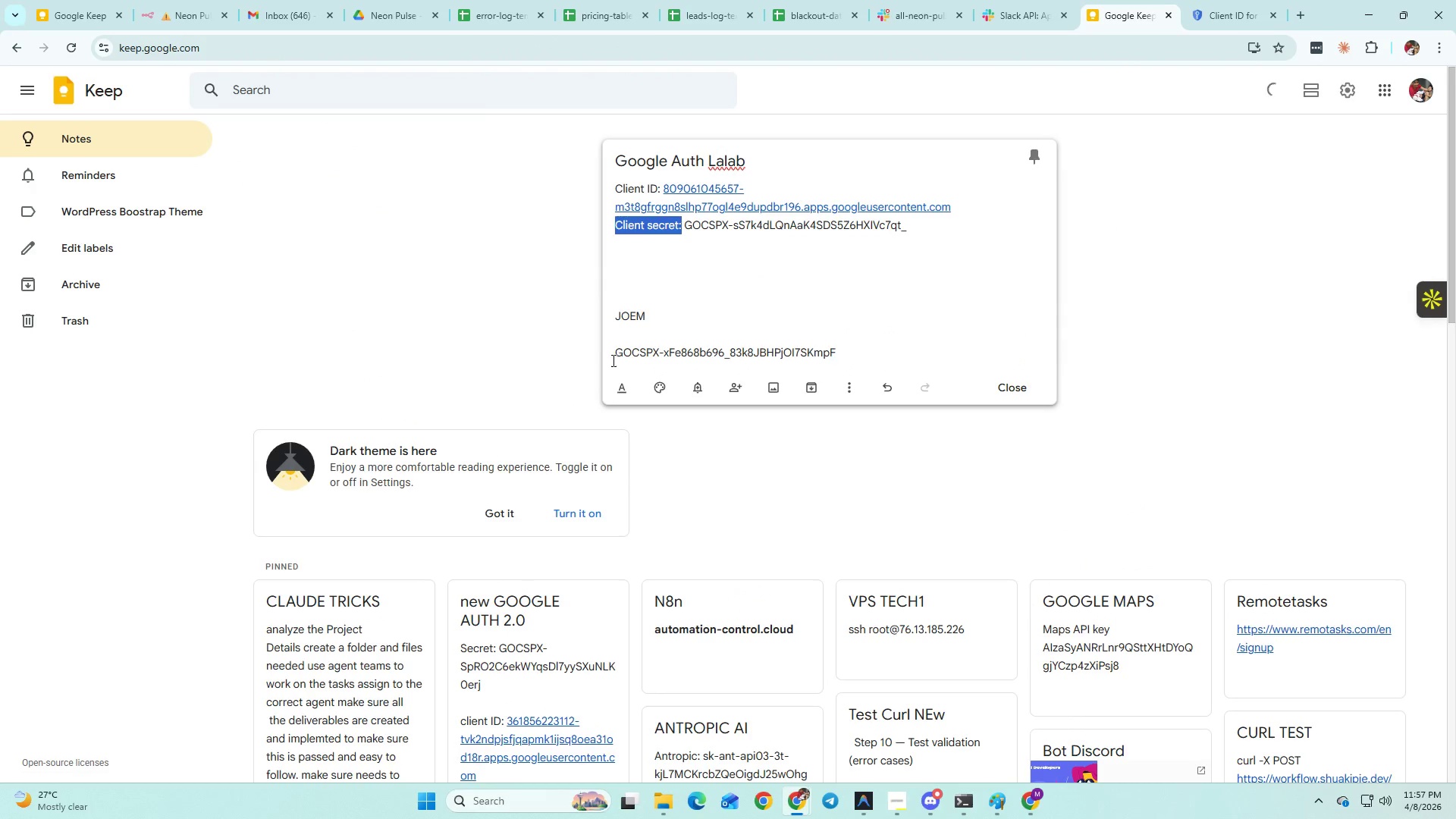 
left_click([614, 357])
 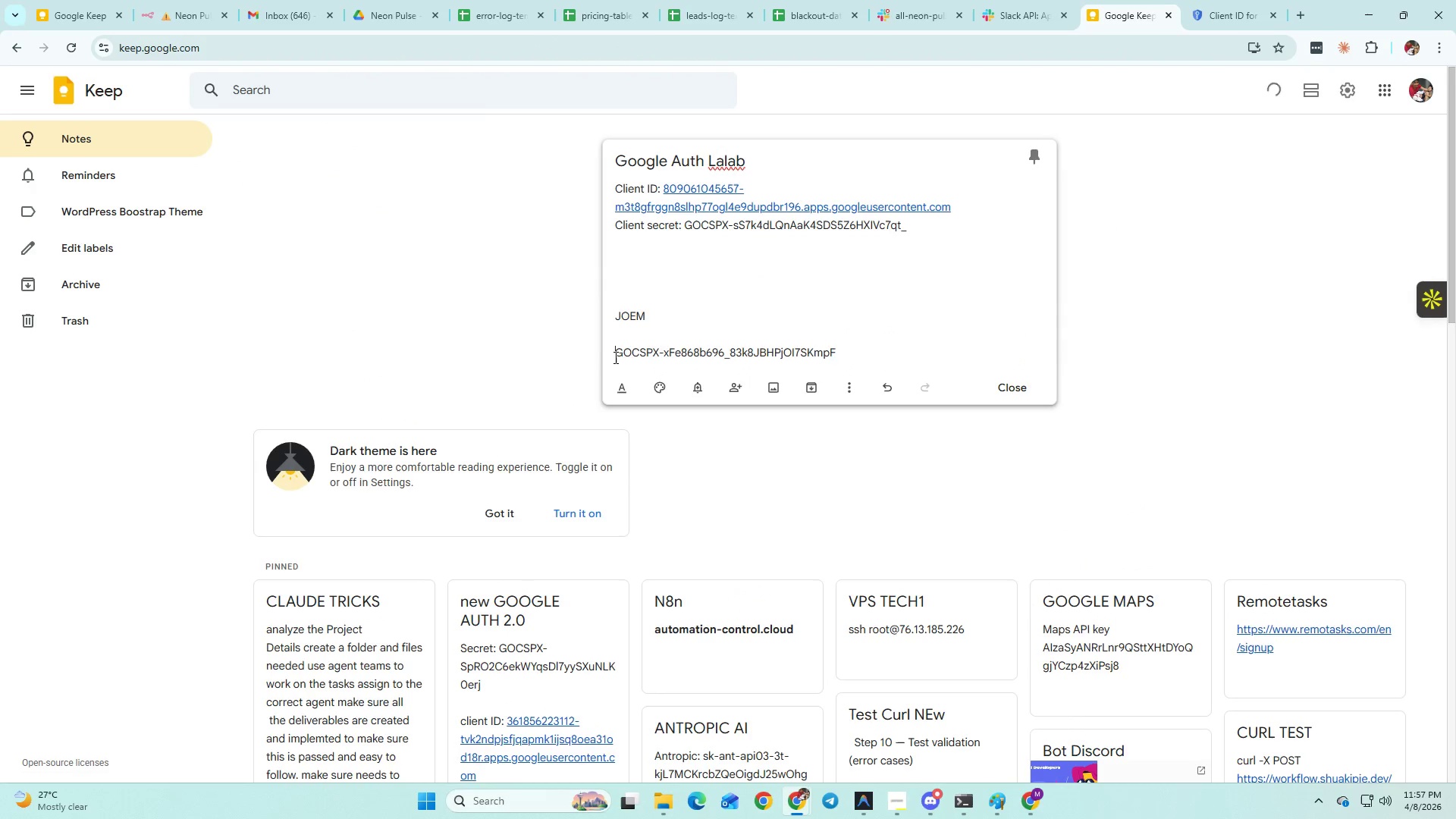 
key(Control+ControlLeft)
 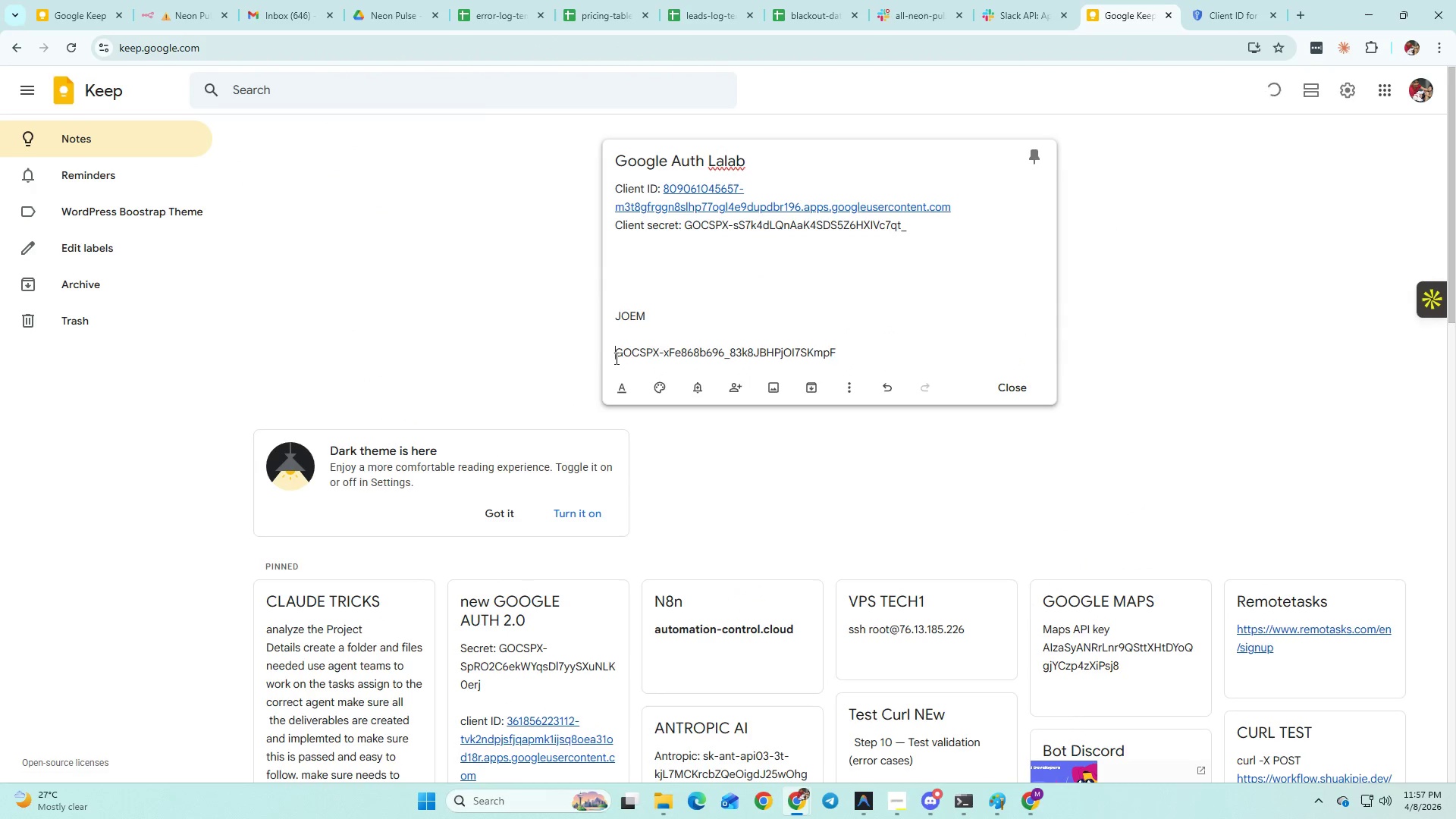 
key(Control+V)
 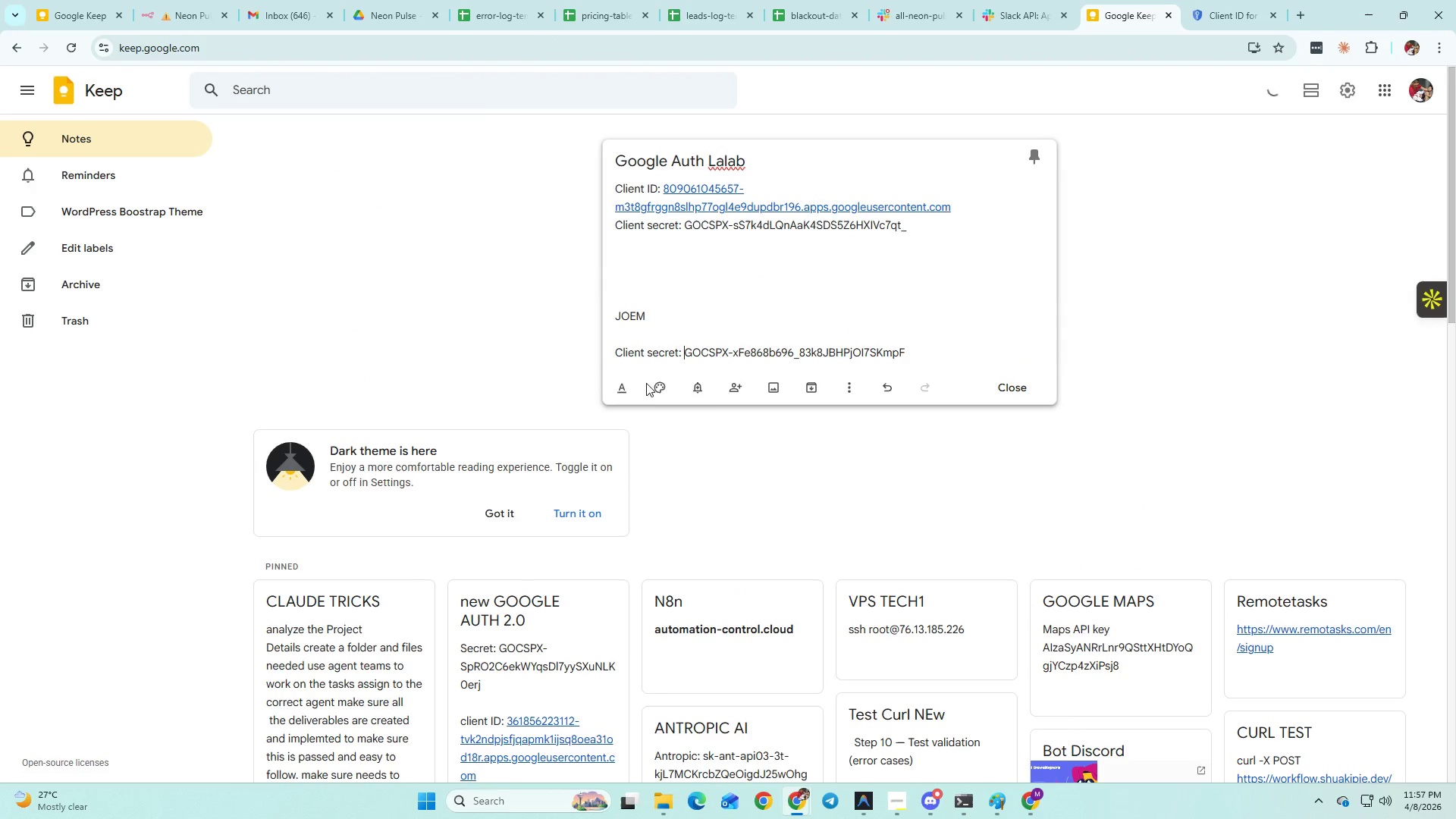 
key(Space)
 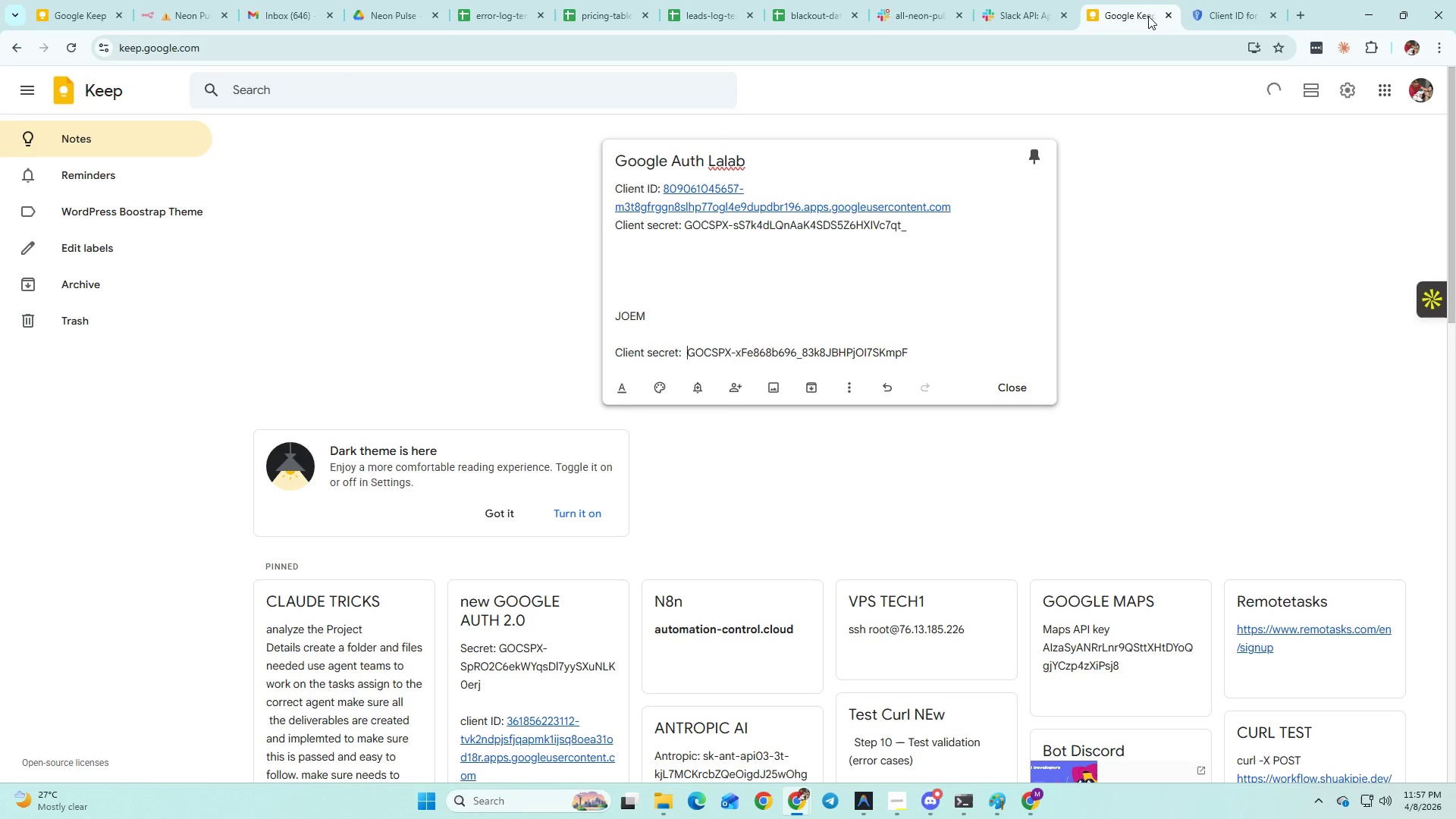 
left_click([1215, 2])
 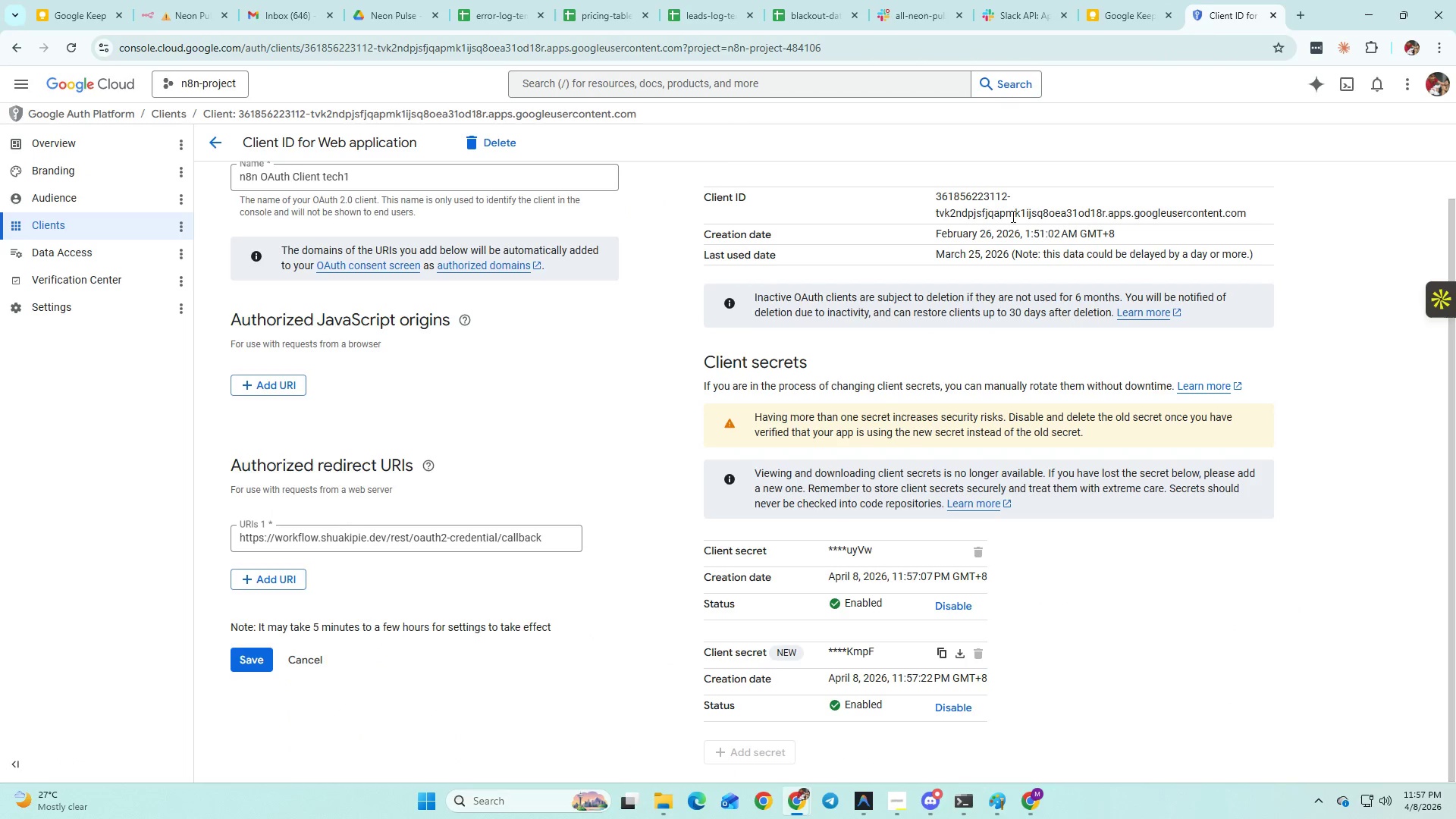 
left_click_drag(start_coordinate=[931, 196], to_coordinate=[1254, 209])
 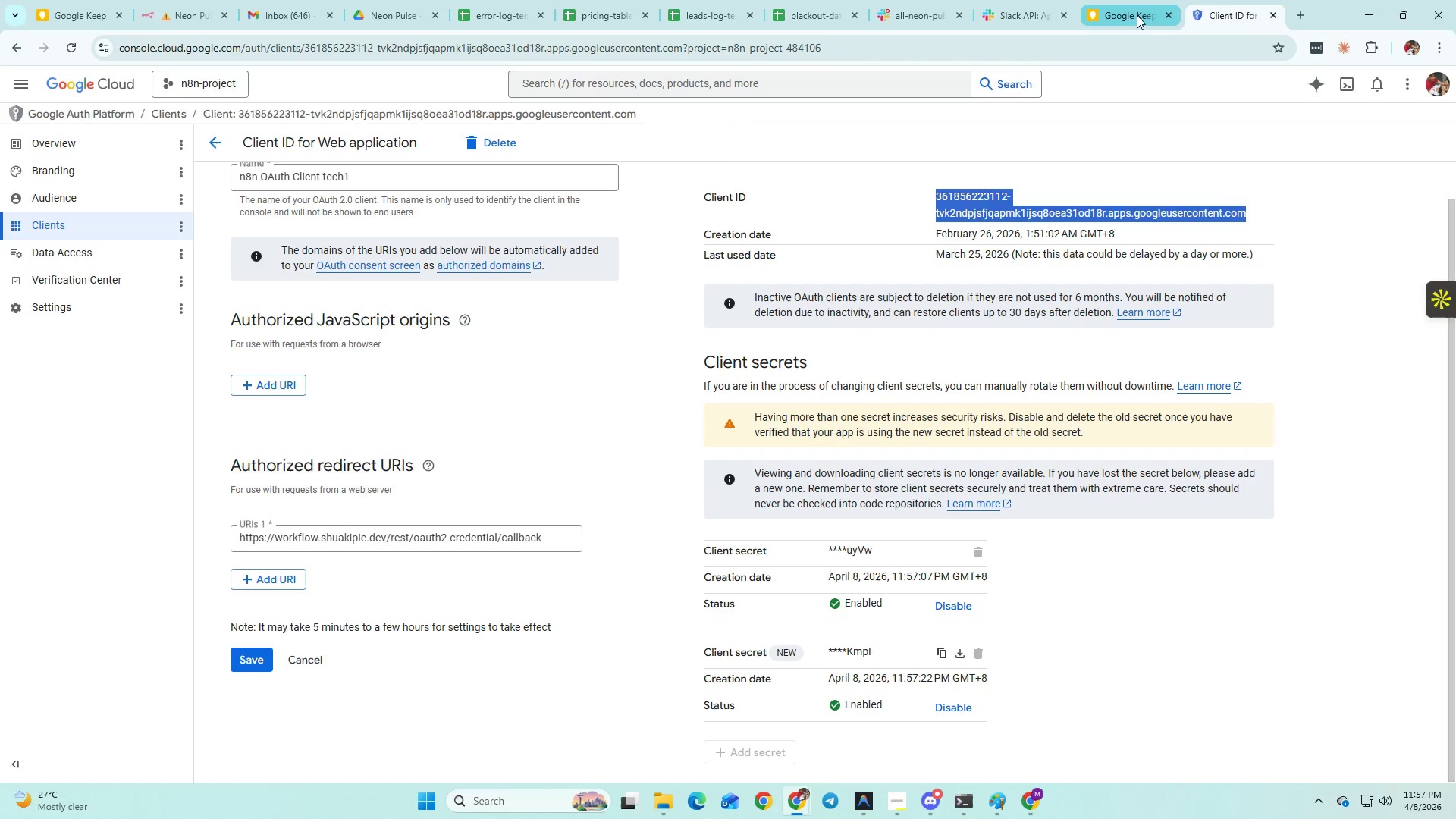 
key(Control+C)
 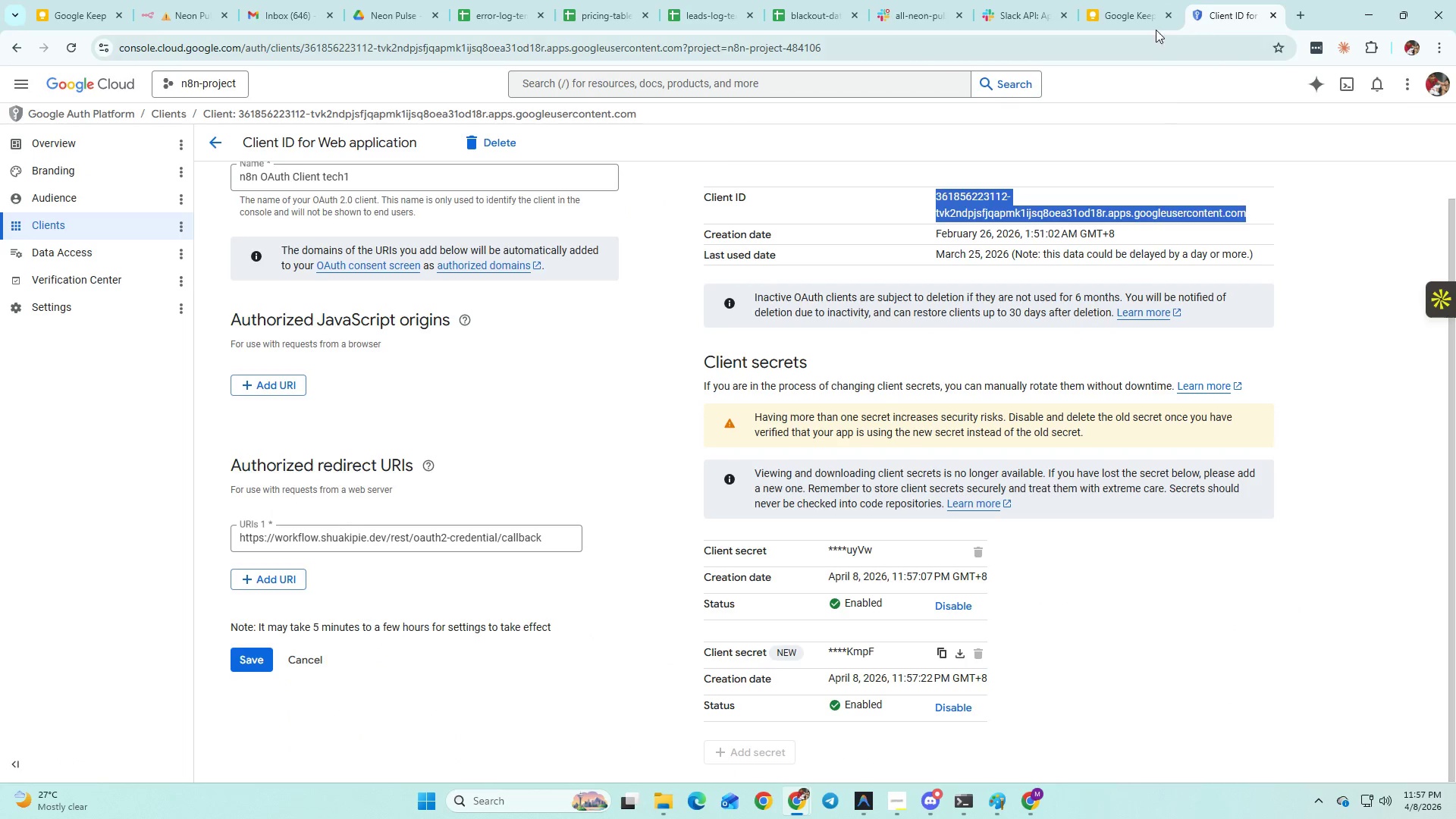 
key(Control+C)
 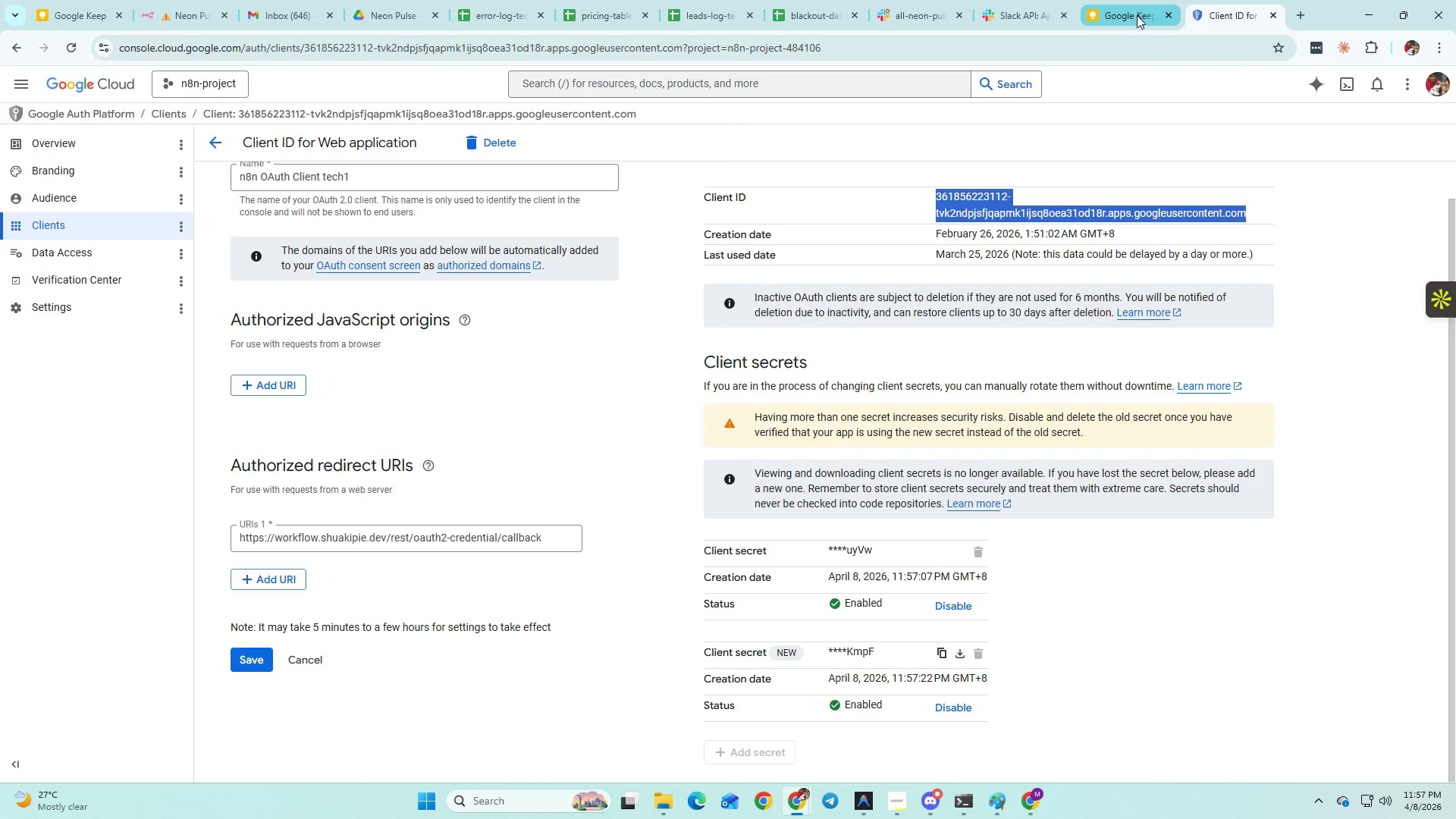 
left_click([1131, 14])
 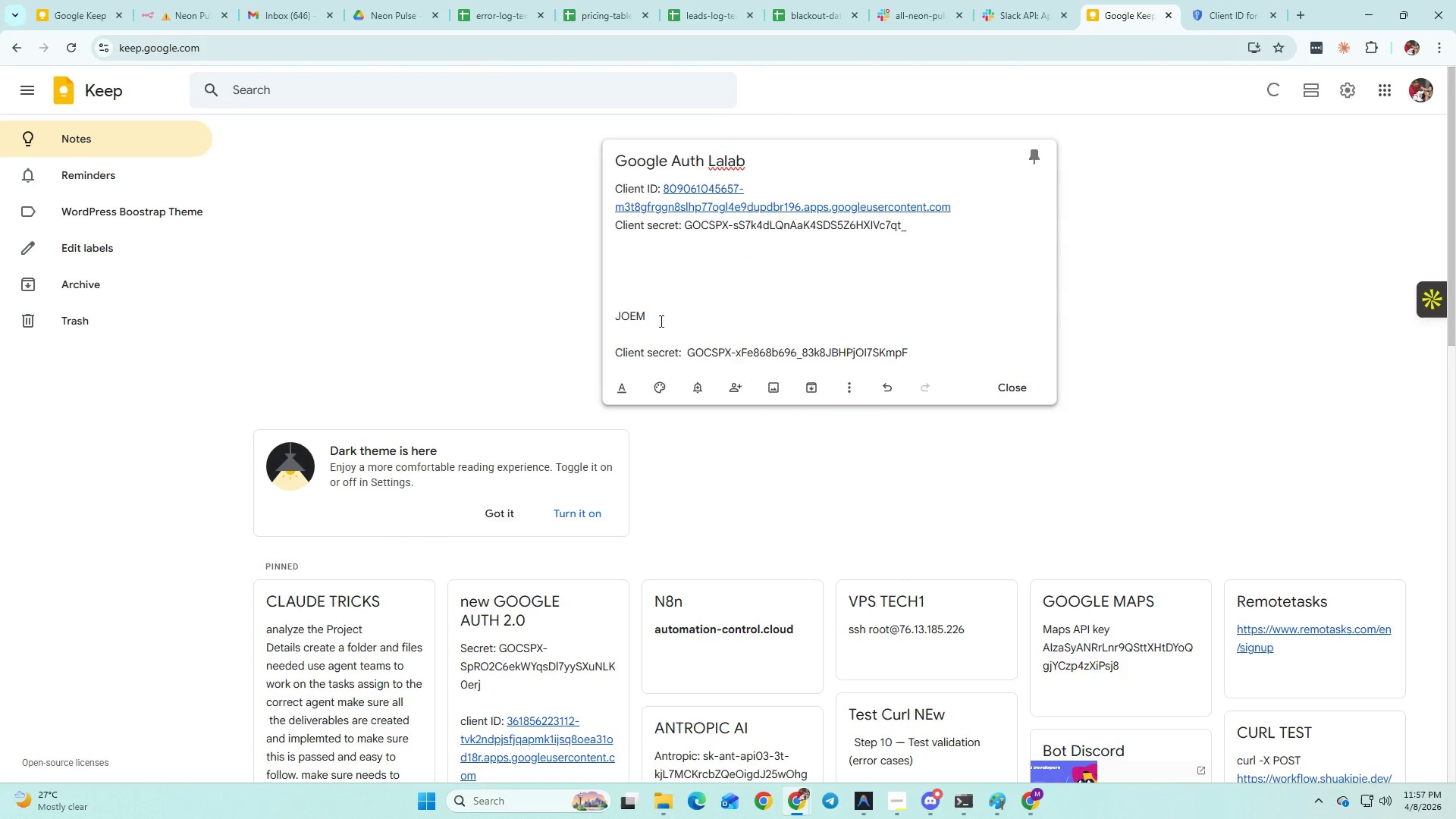 
left_click([651, 326])
 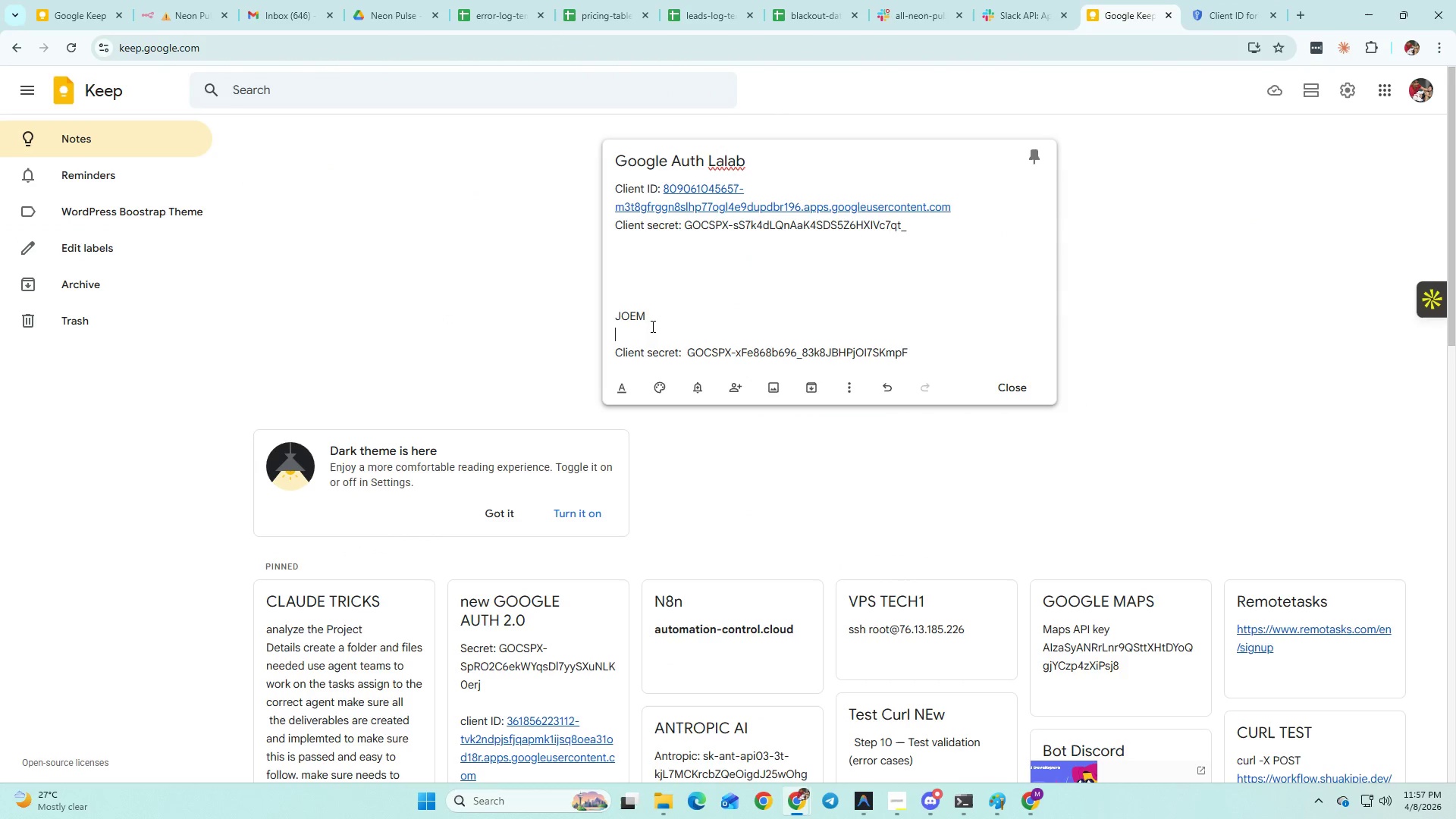 
key(Control+V)
 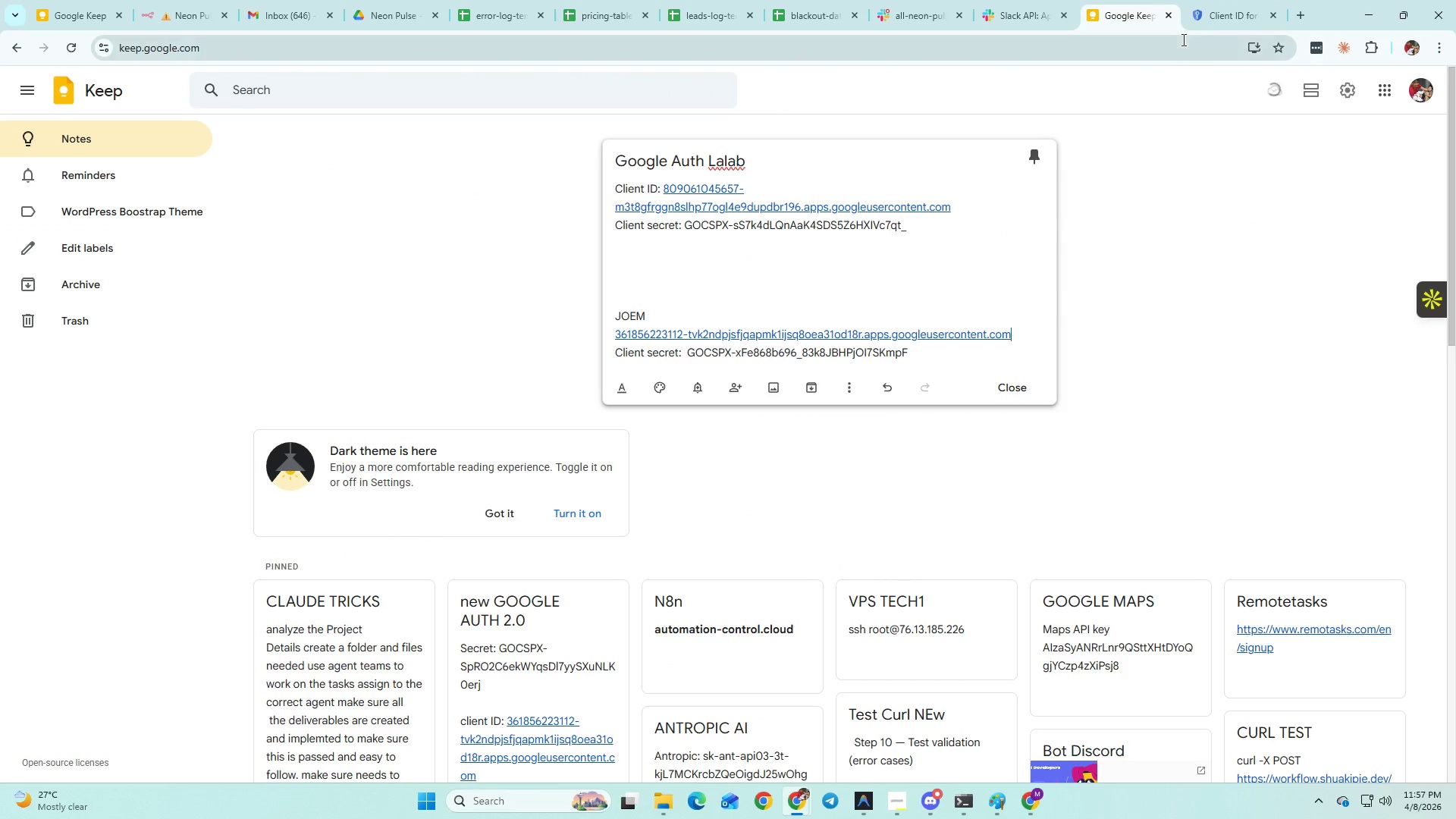 
left_click([1208, 18])
 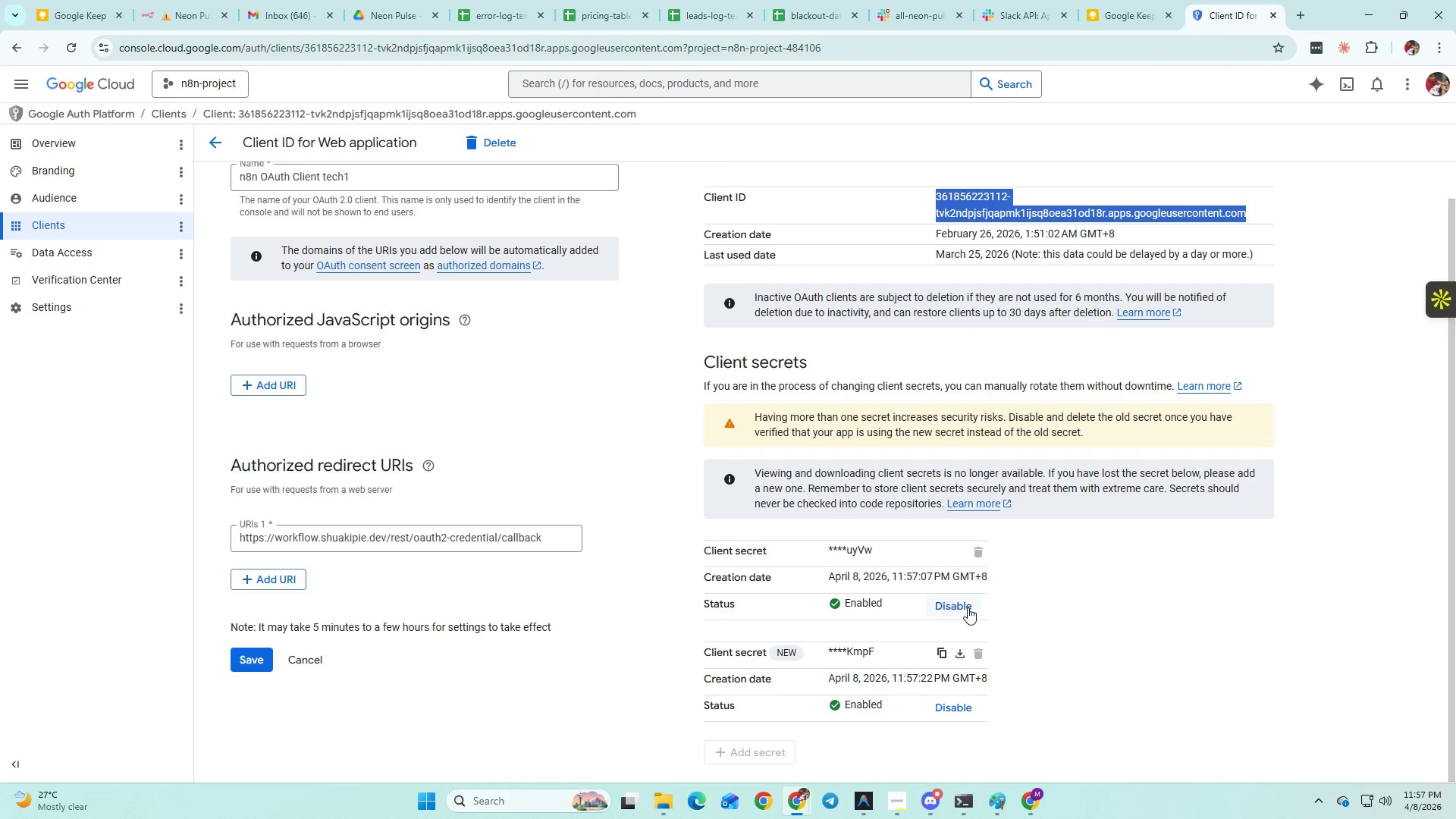 
left_click([967, 607])
 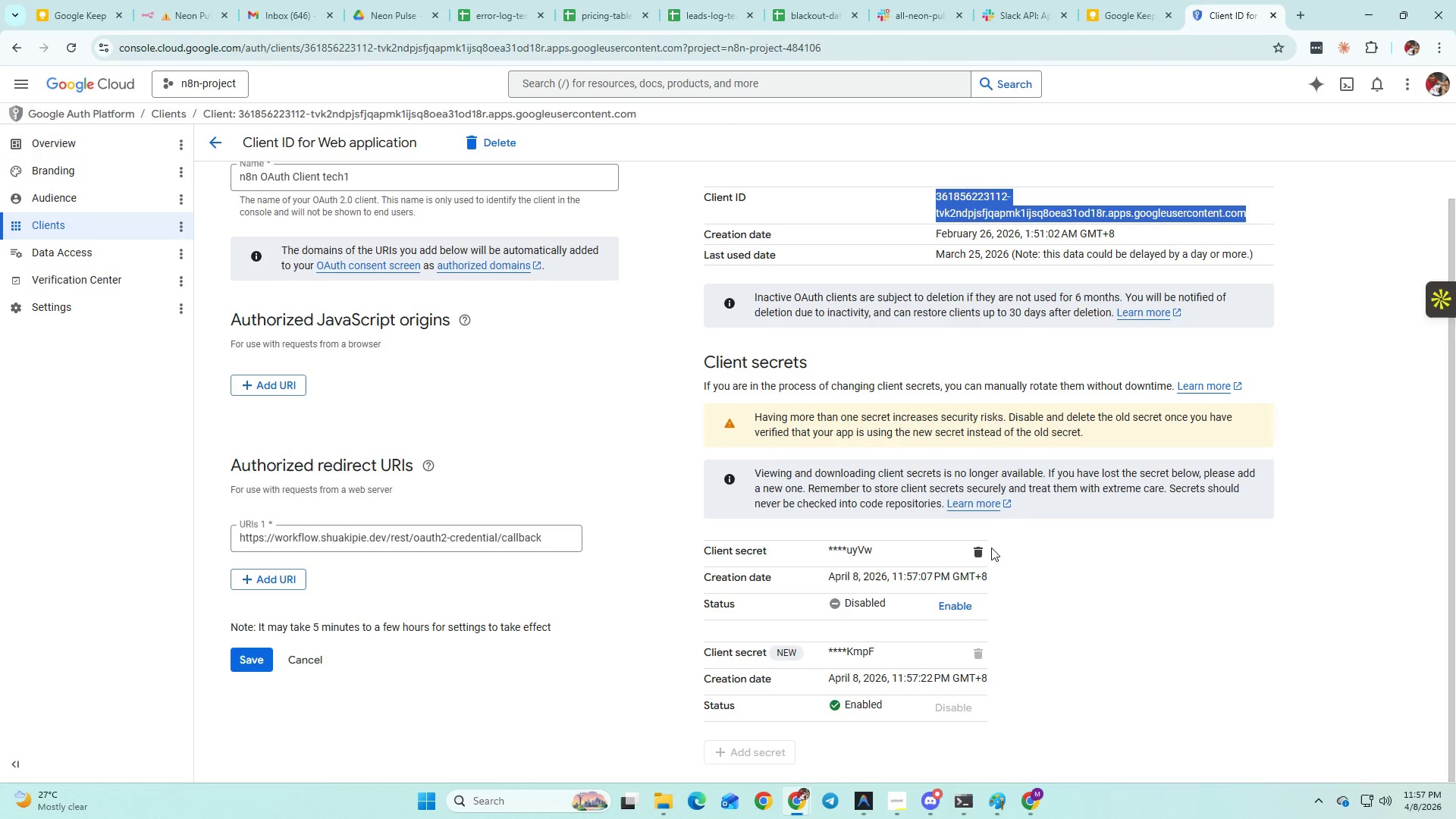 
left_click([978, 554])
 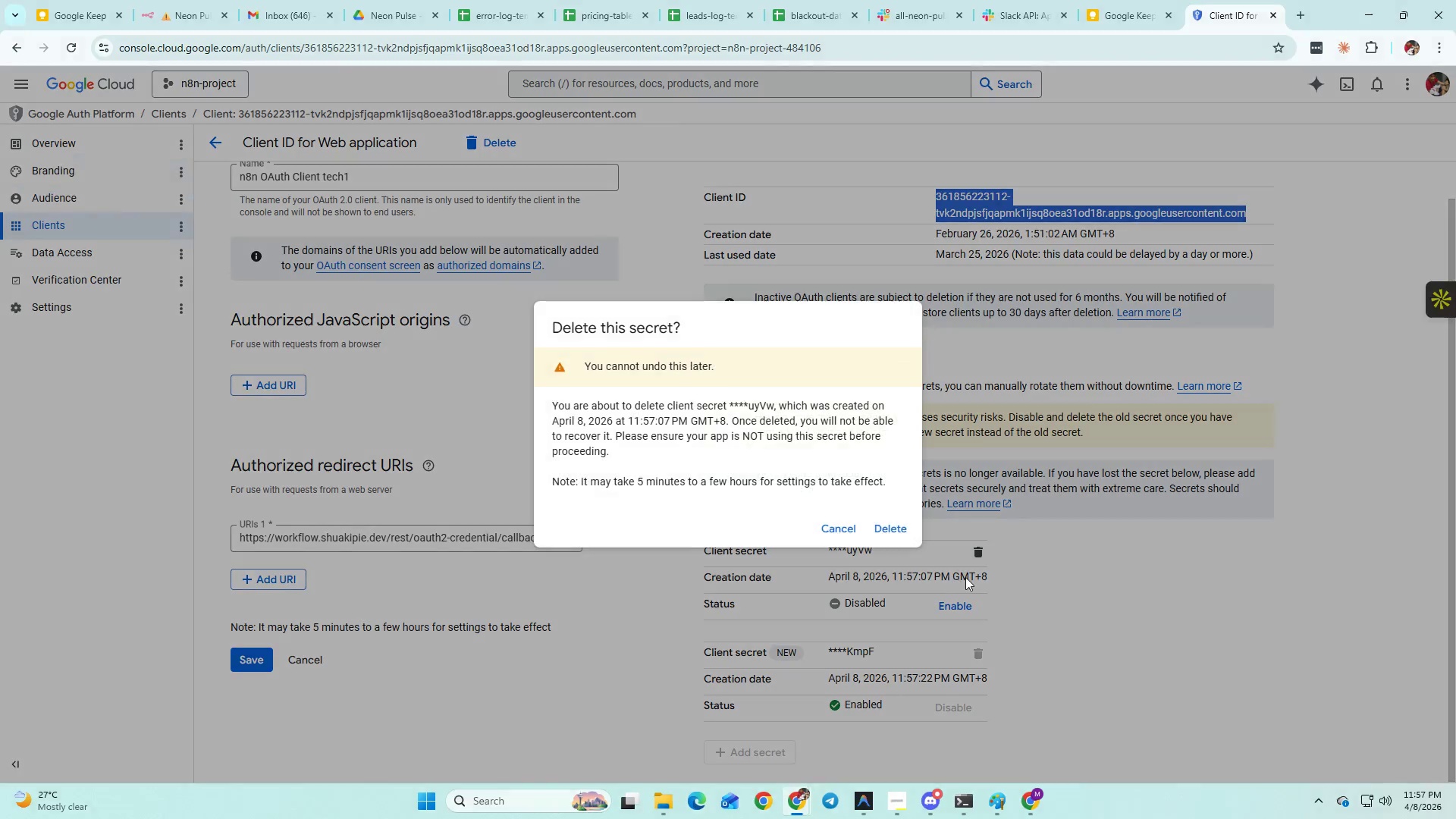 
left_click([884, 519])
 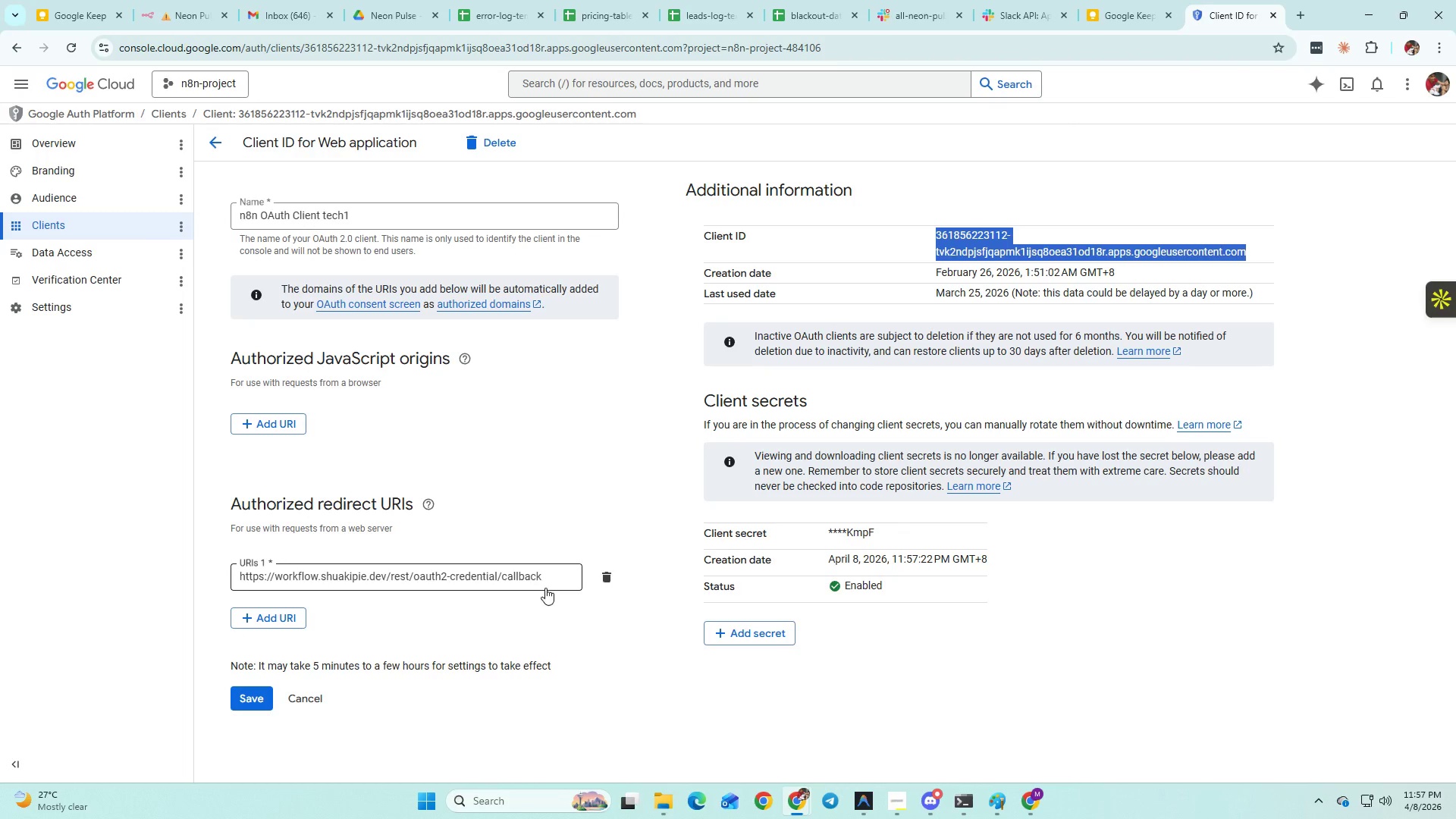 
wait(6.2)
 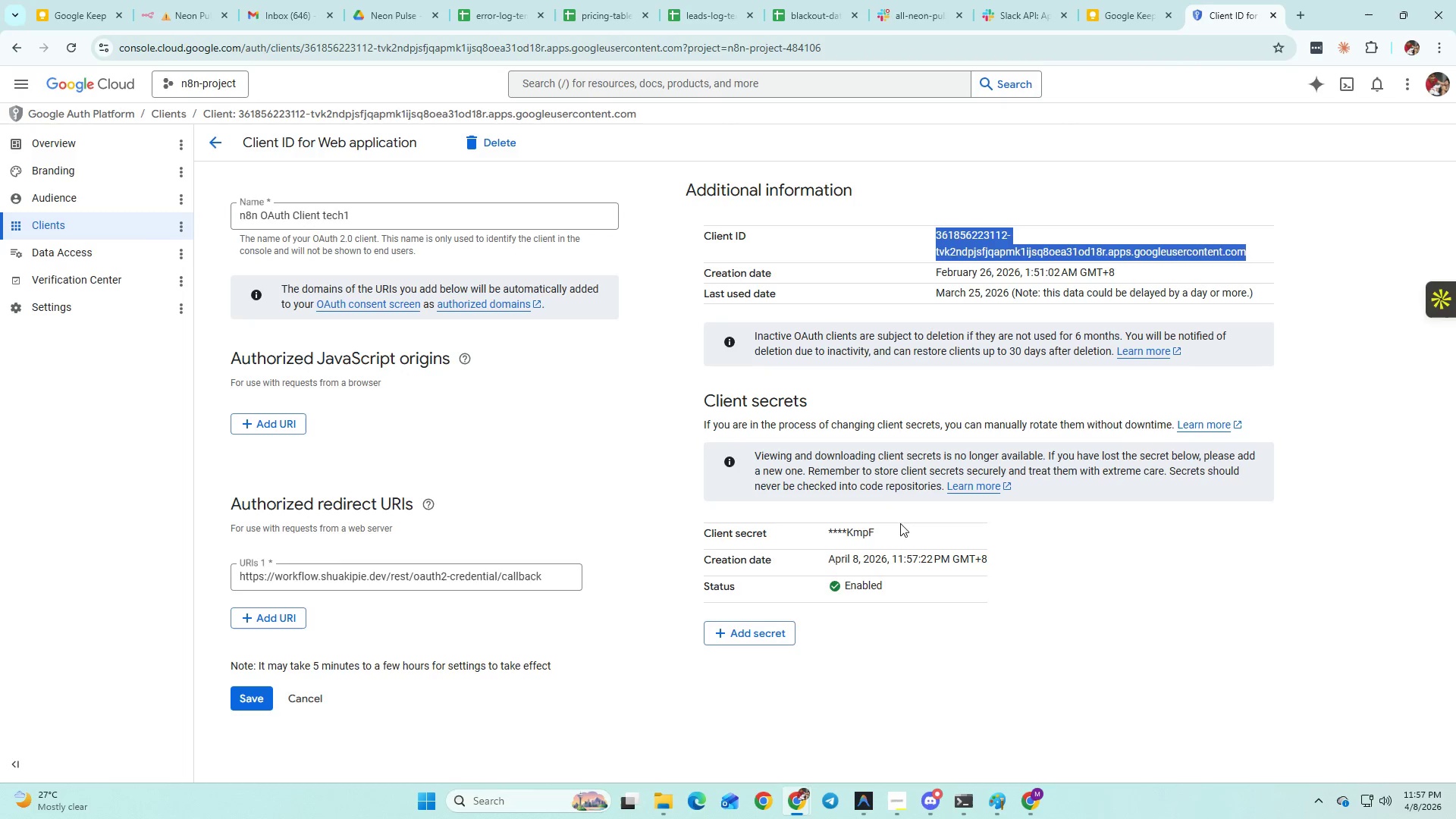 
left_click([188, 6])
 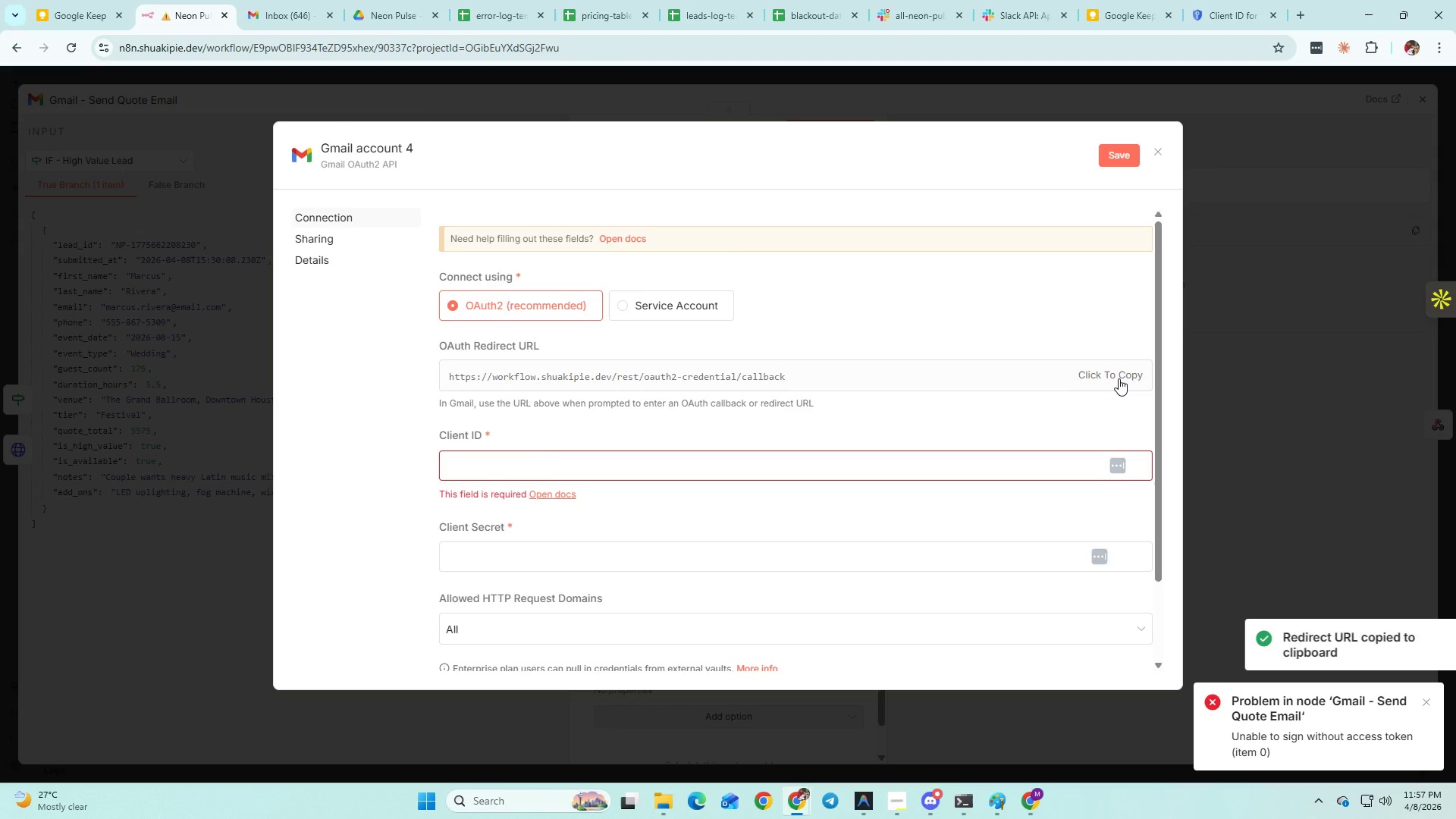 
left_click([1212, 7])
 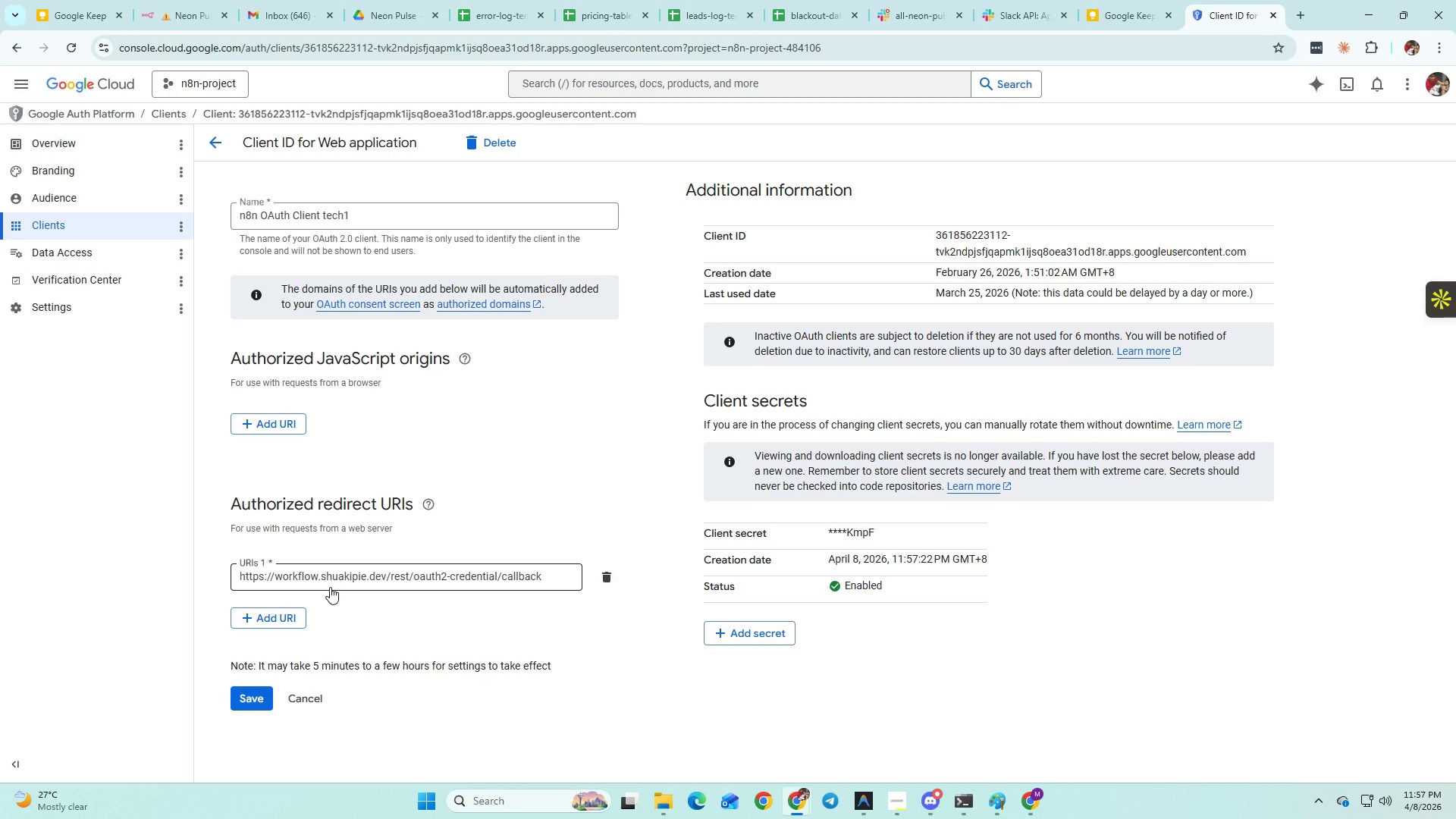 
left_click([334, 582])
 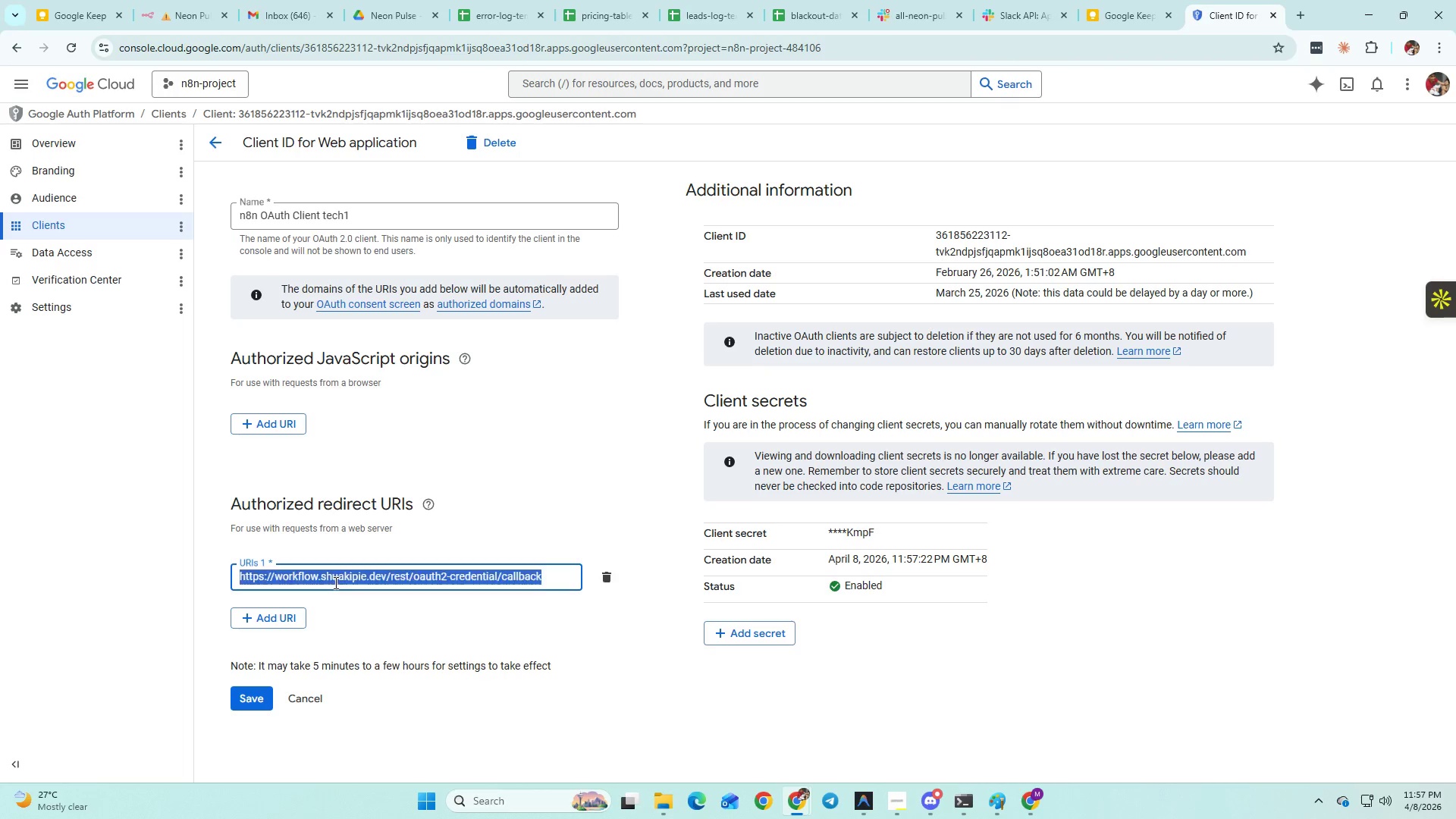 
key(Control+A)
 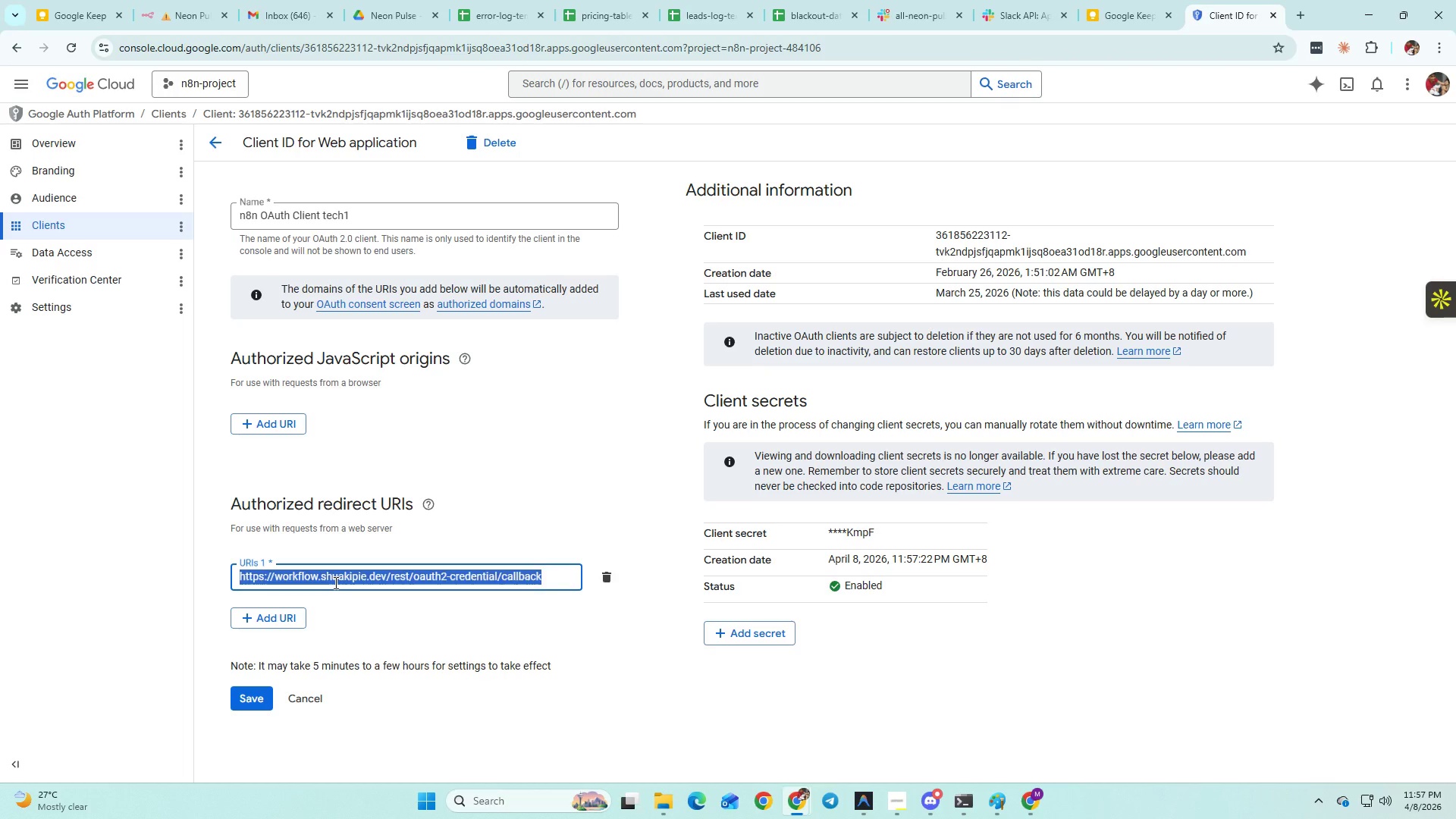 
key(Control+V)
 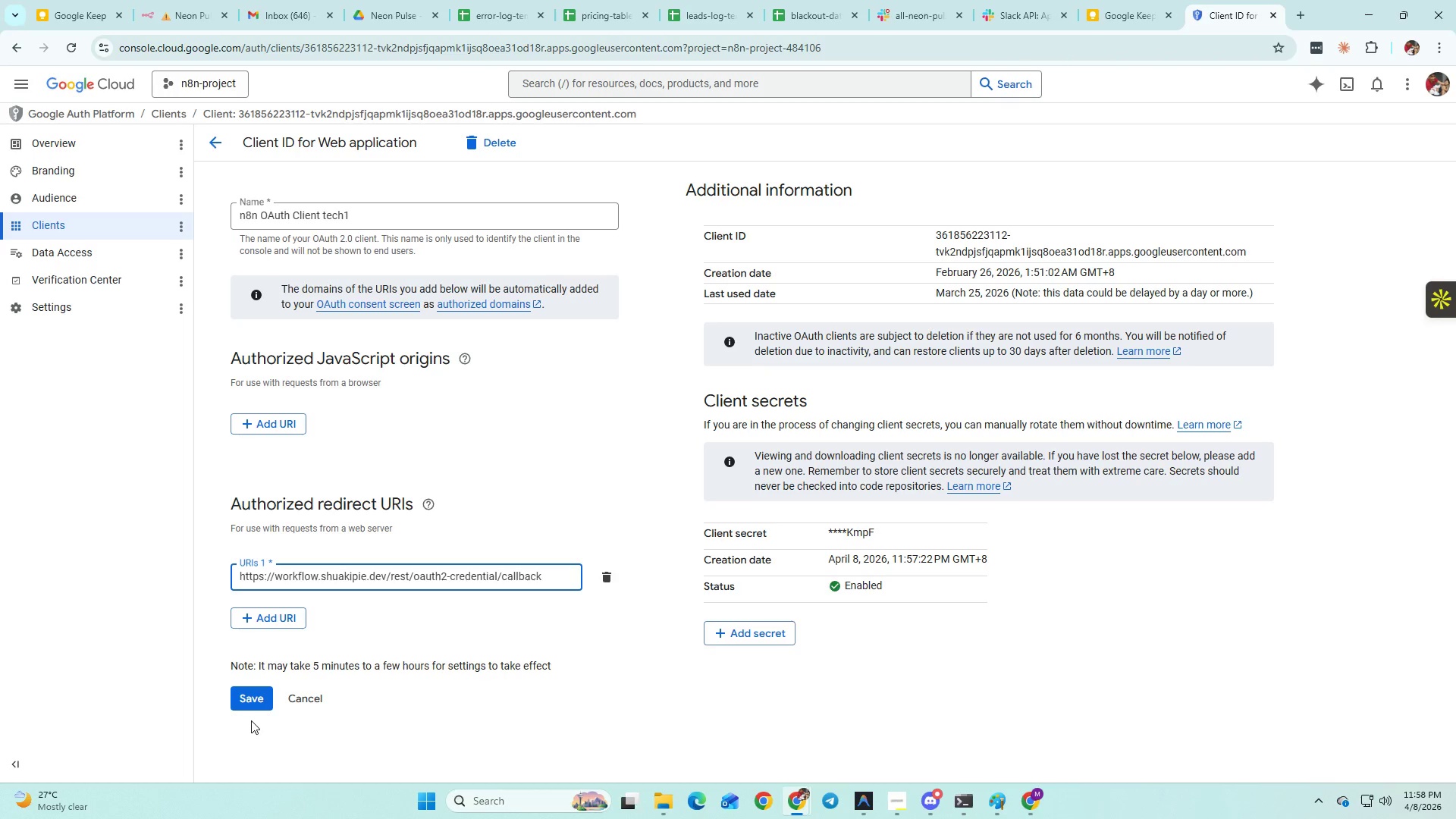 
left_click([250, 696])
 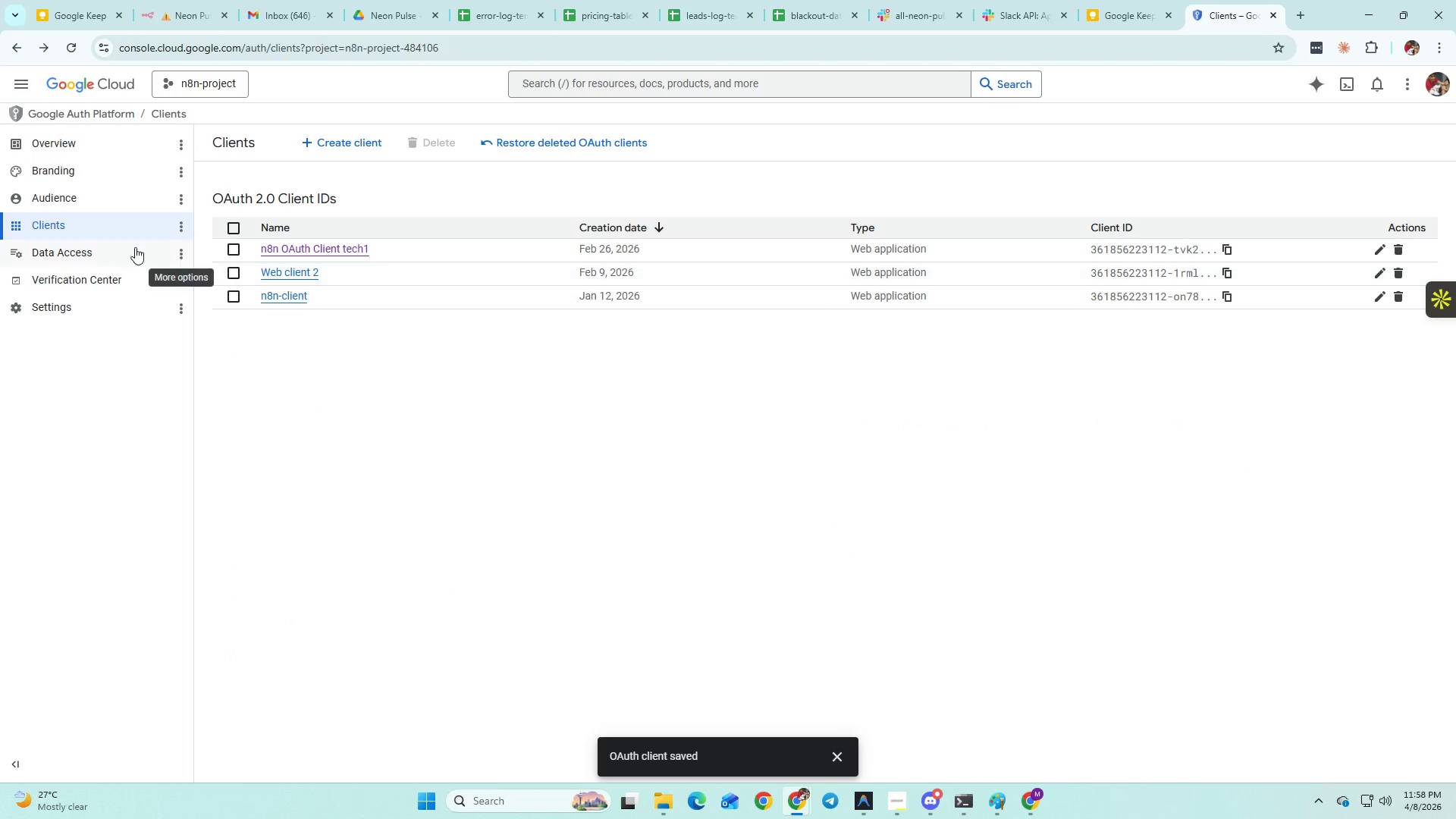 
left_click([88, 194])
 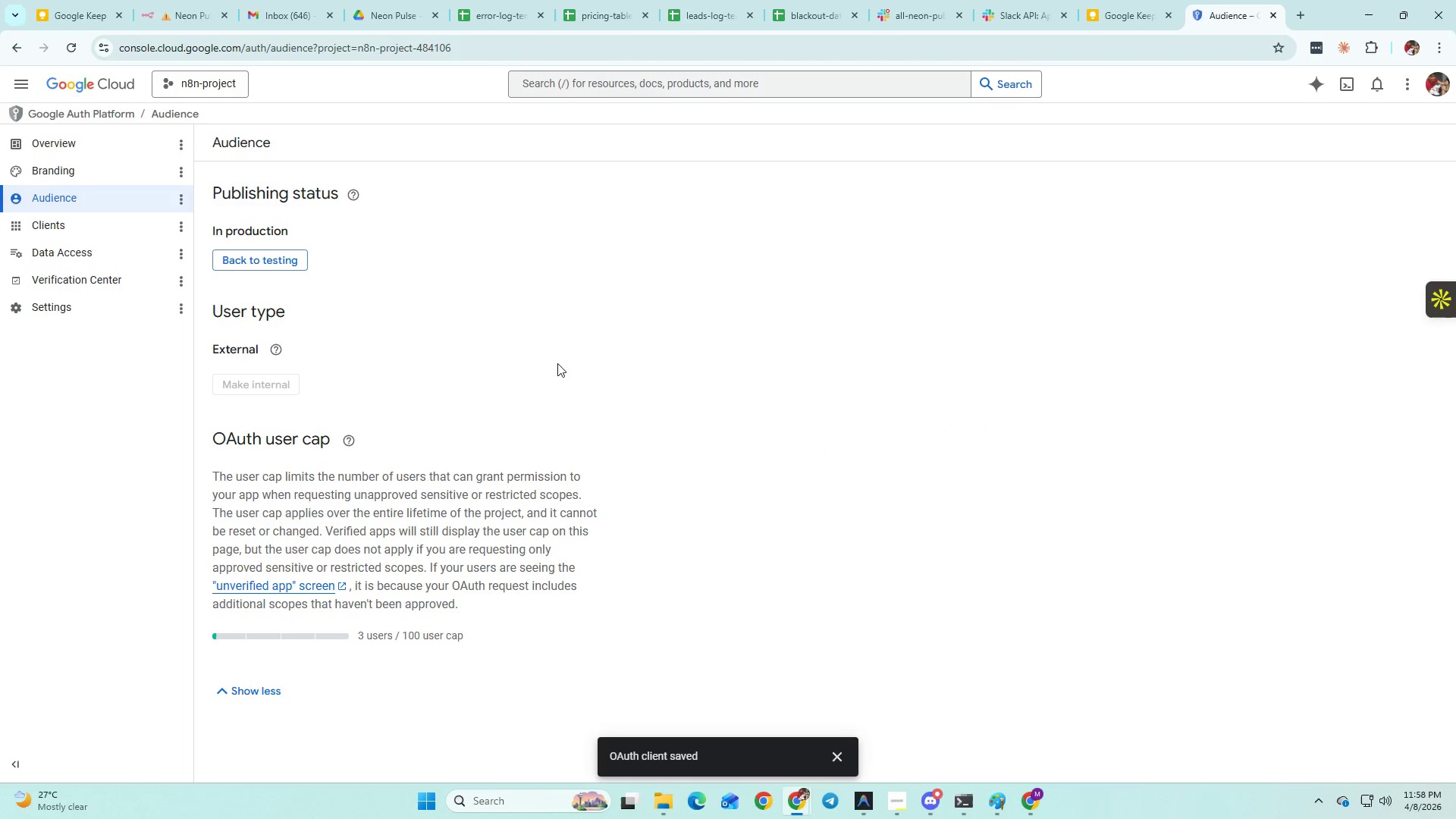 
scroll: coordinate [309, 682], scroll_direction: down, amount: 3.0
 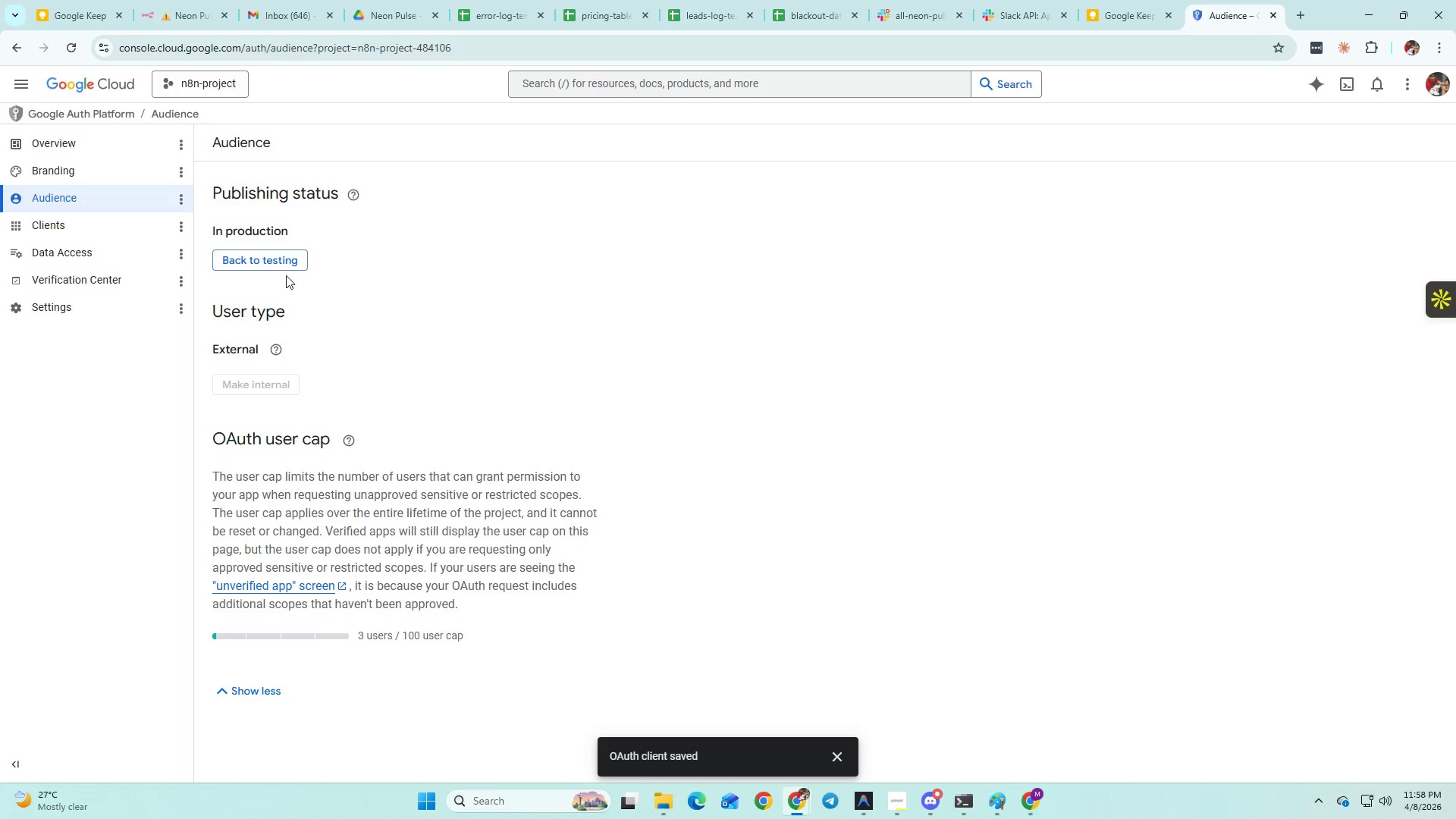 
left_click([282, 264])
 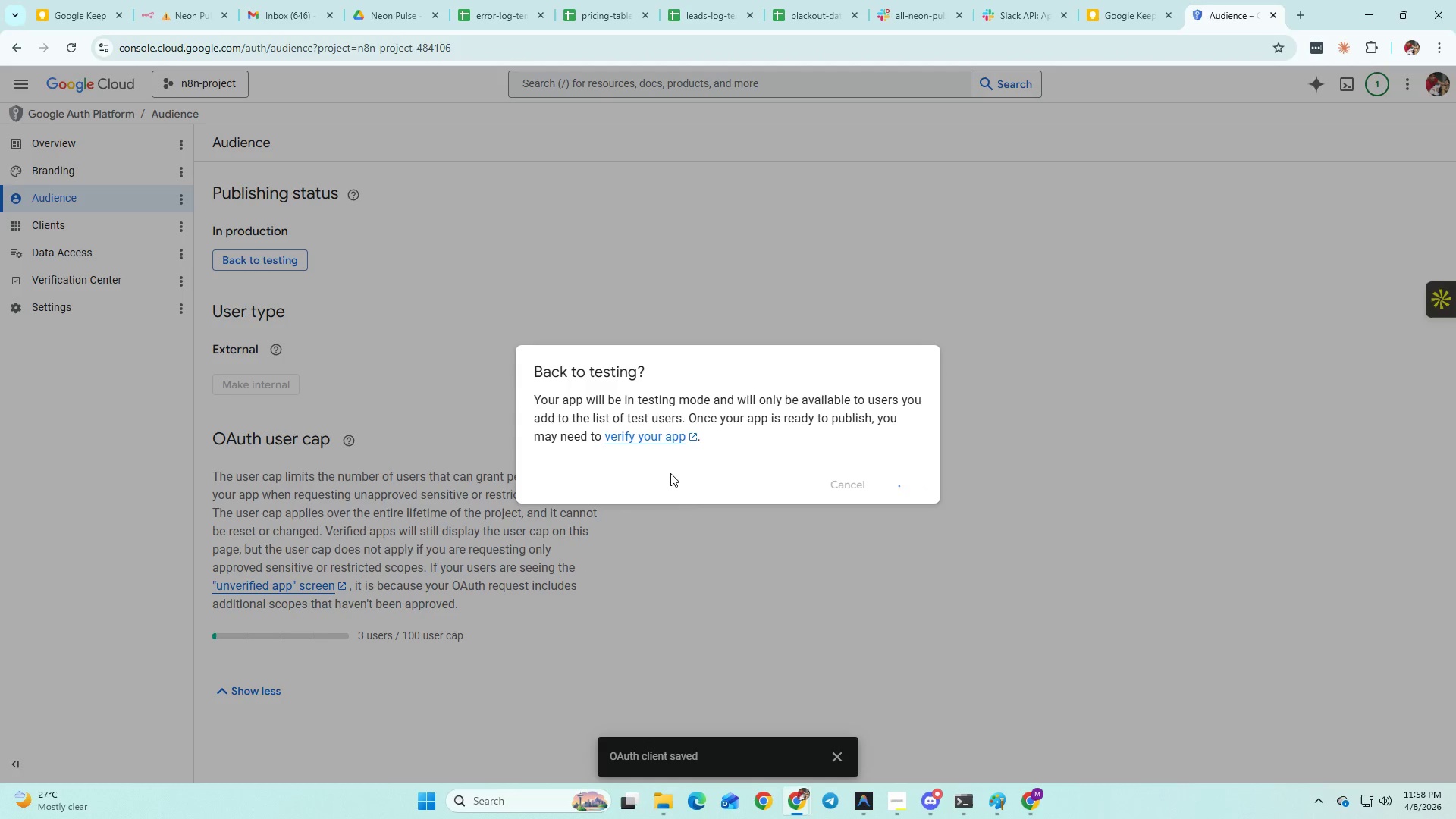 
wait(7.59)
 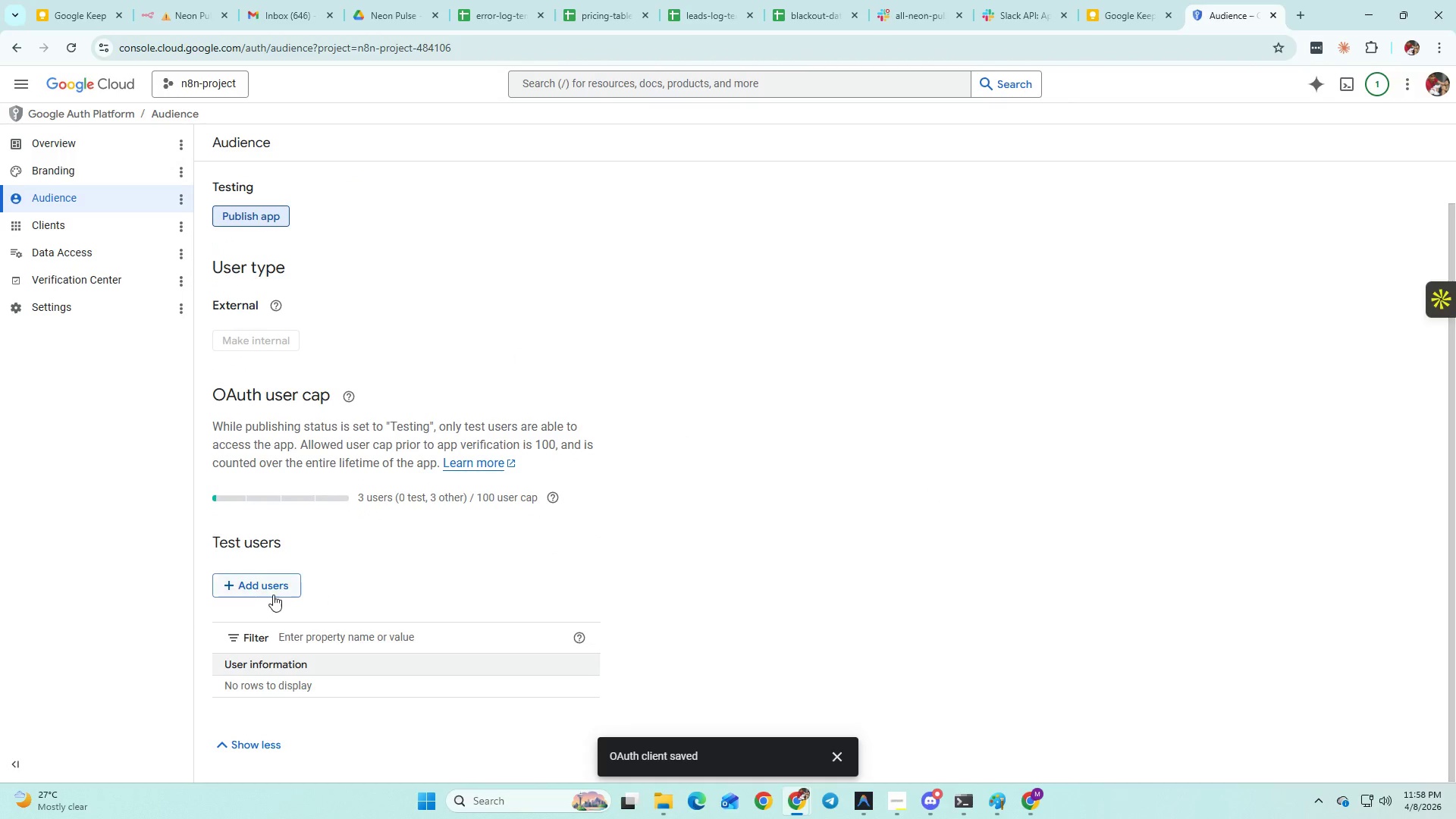 
left_click([270, 595])
 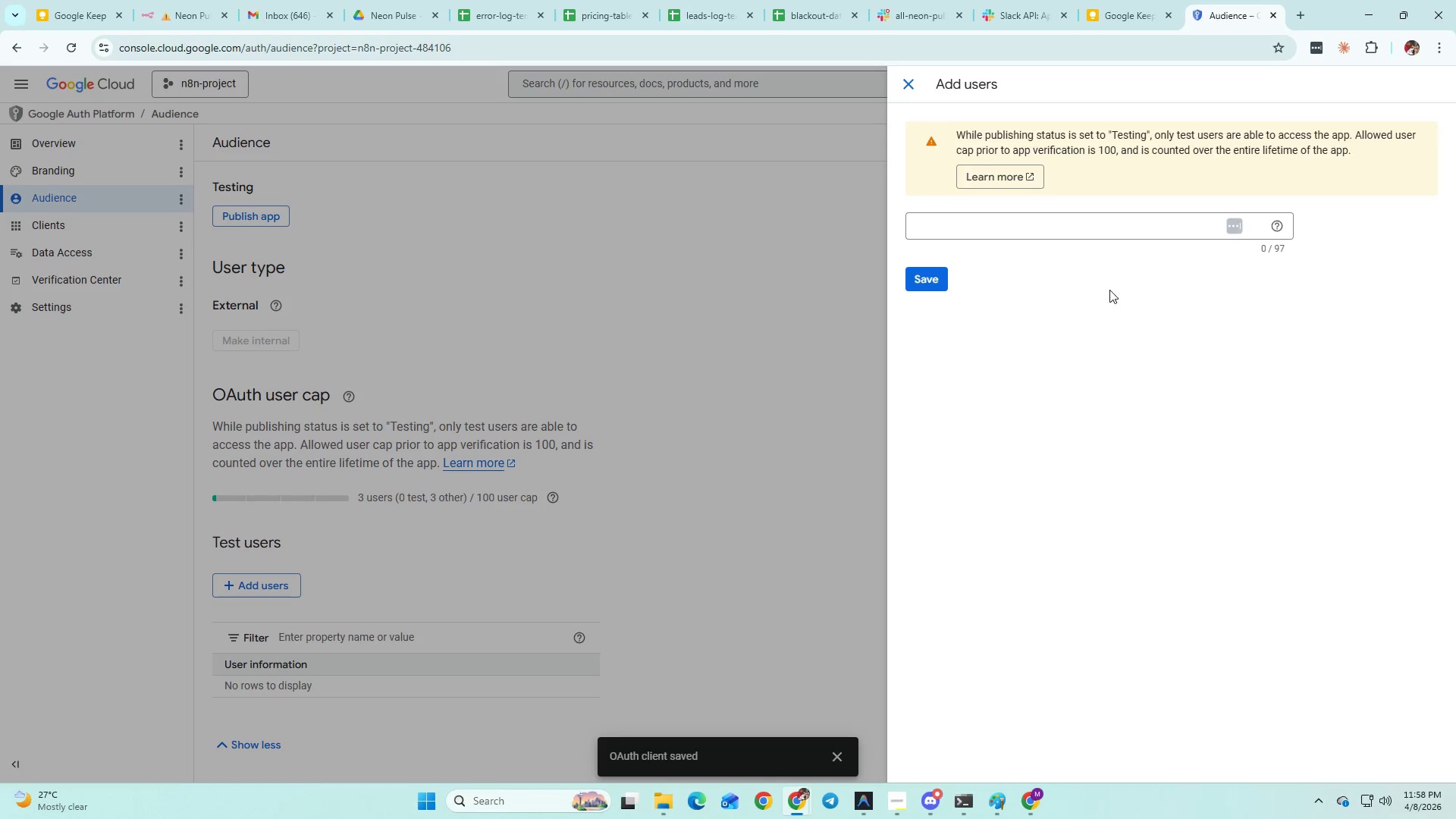 
scroll: coordinate [520, 557], scroll_direction: down, amount: 3.0
 